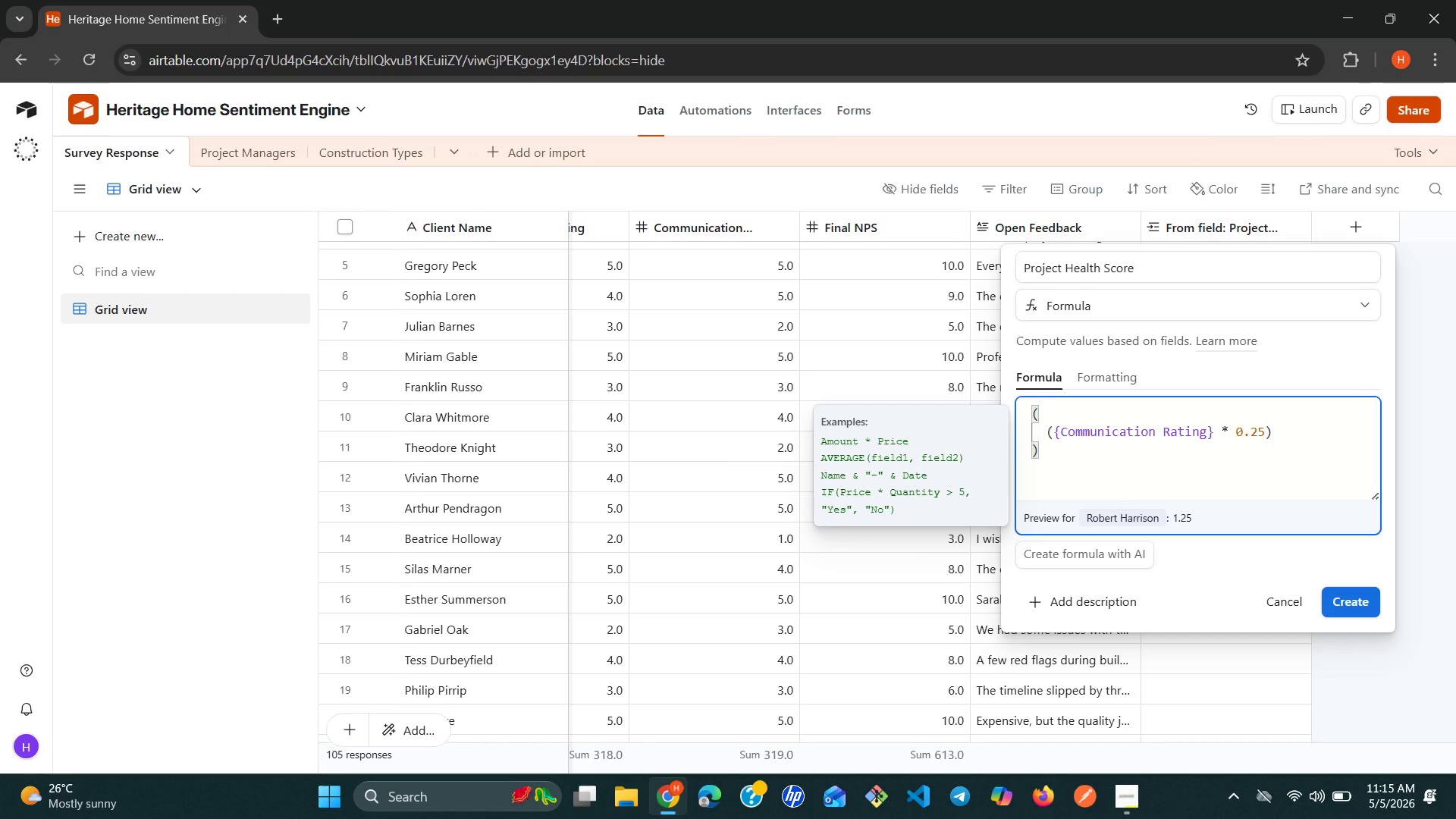 
key(Shift+Equal)
 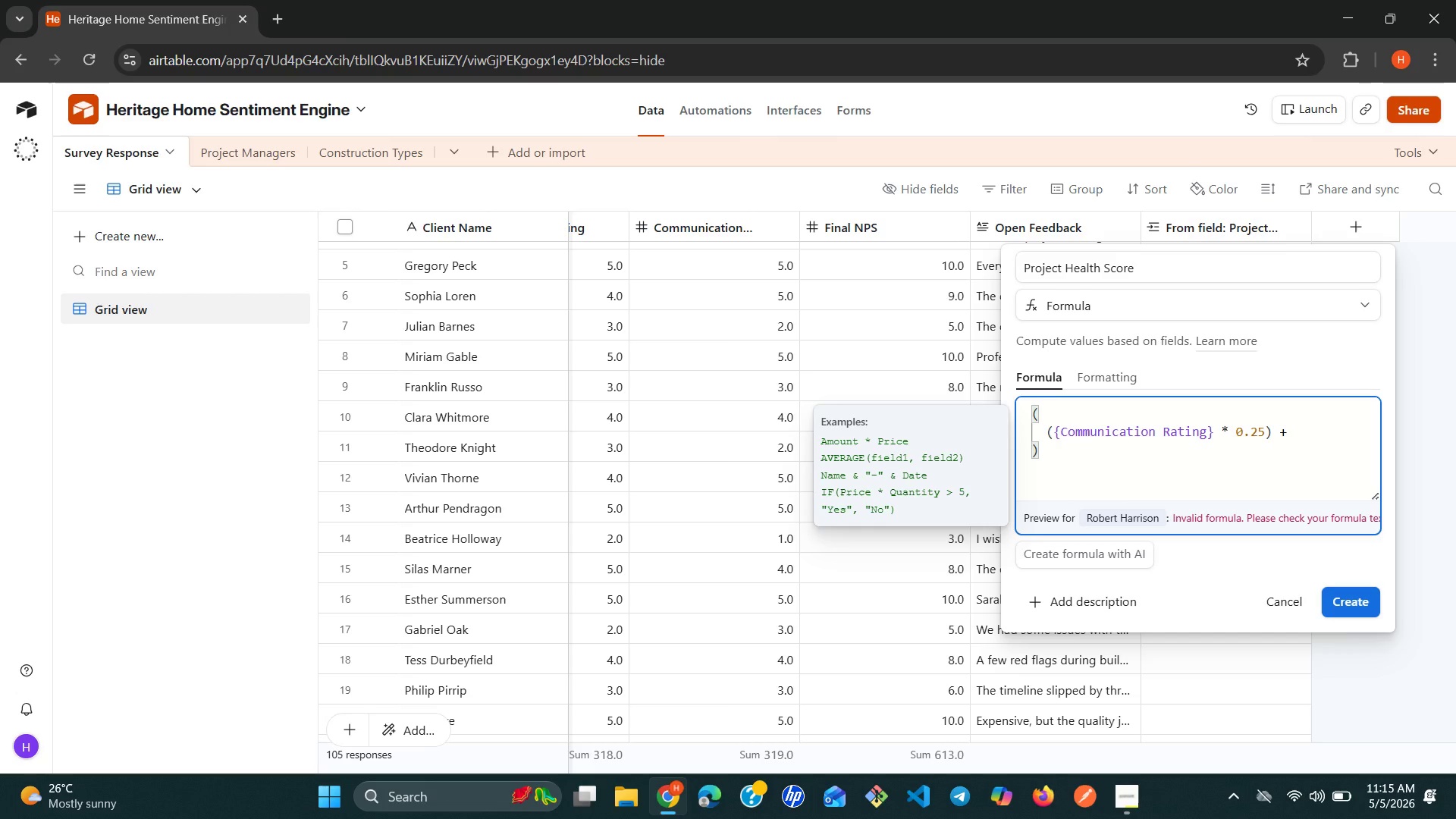 
key(Enter)
 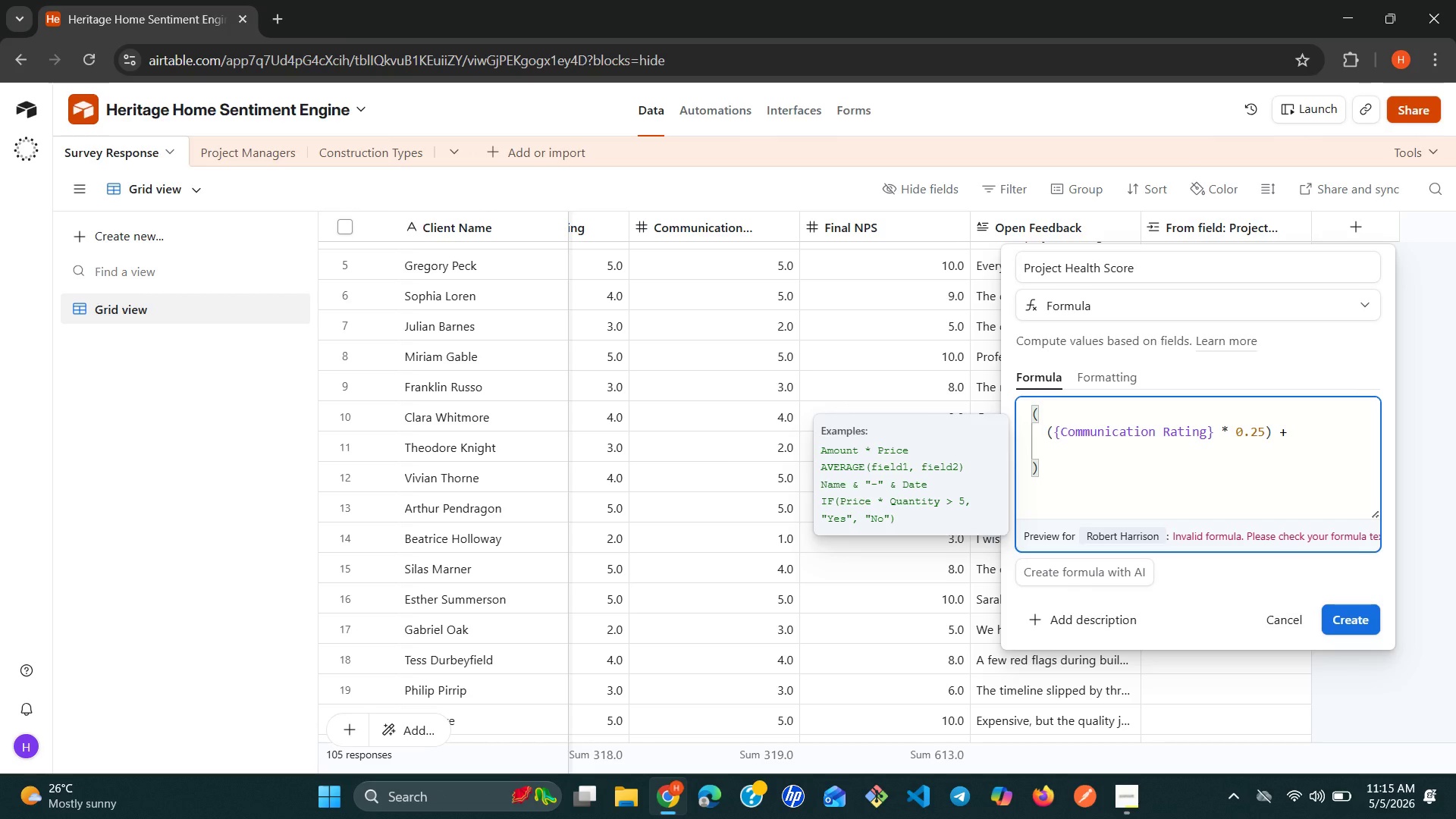 
key(Shift+9)
 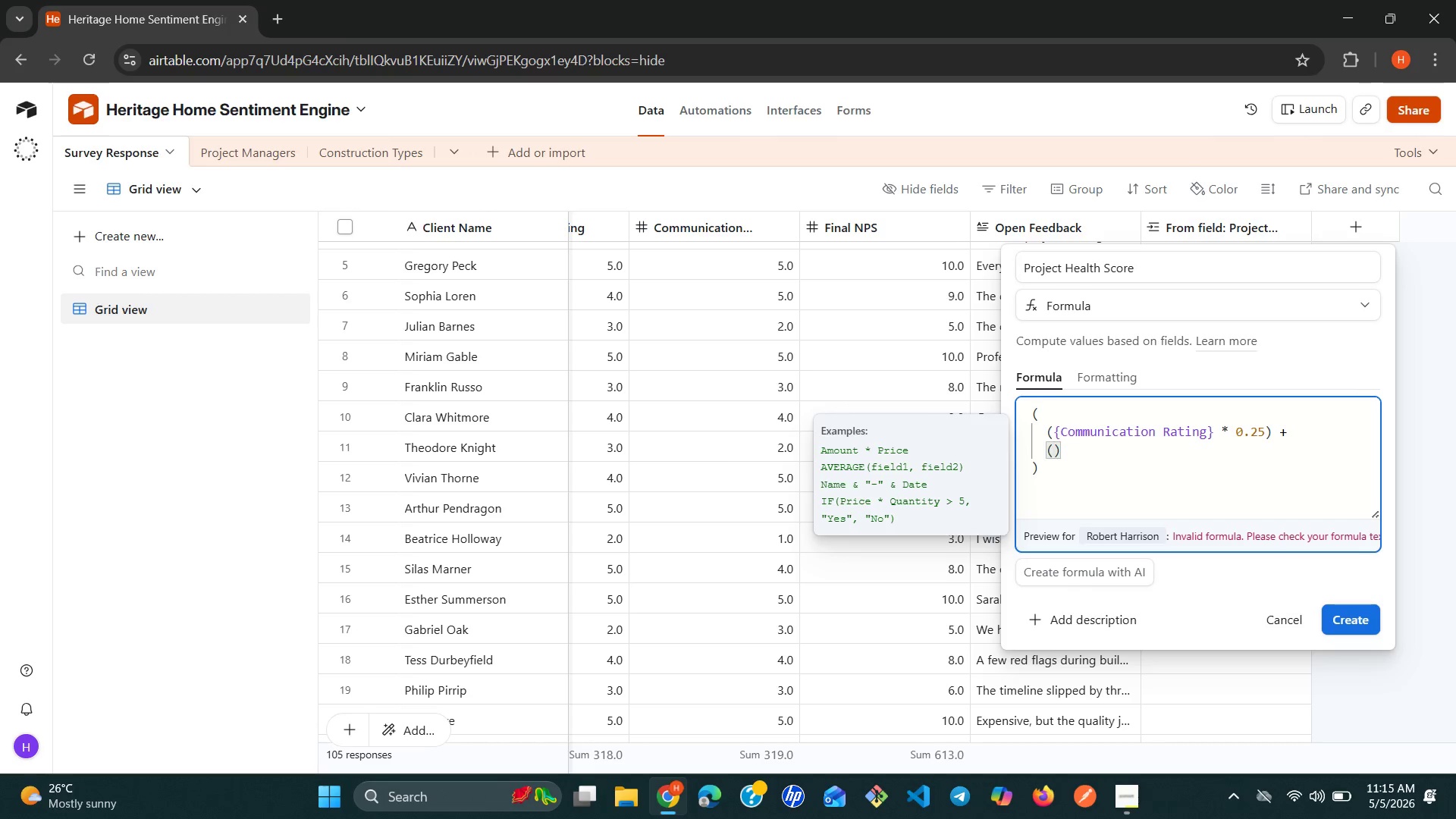 
key(Shift+BracketLeft)
 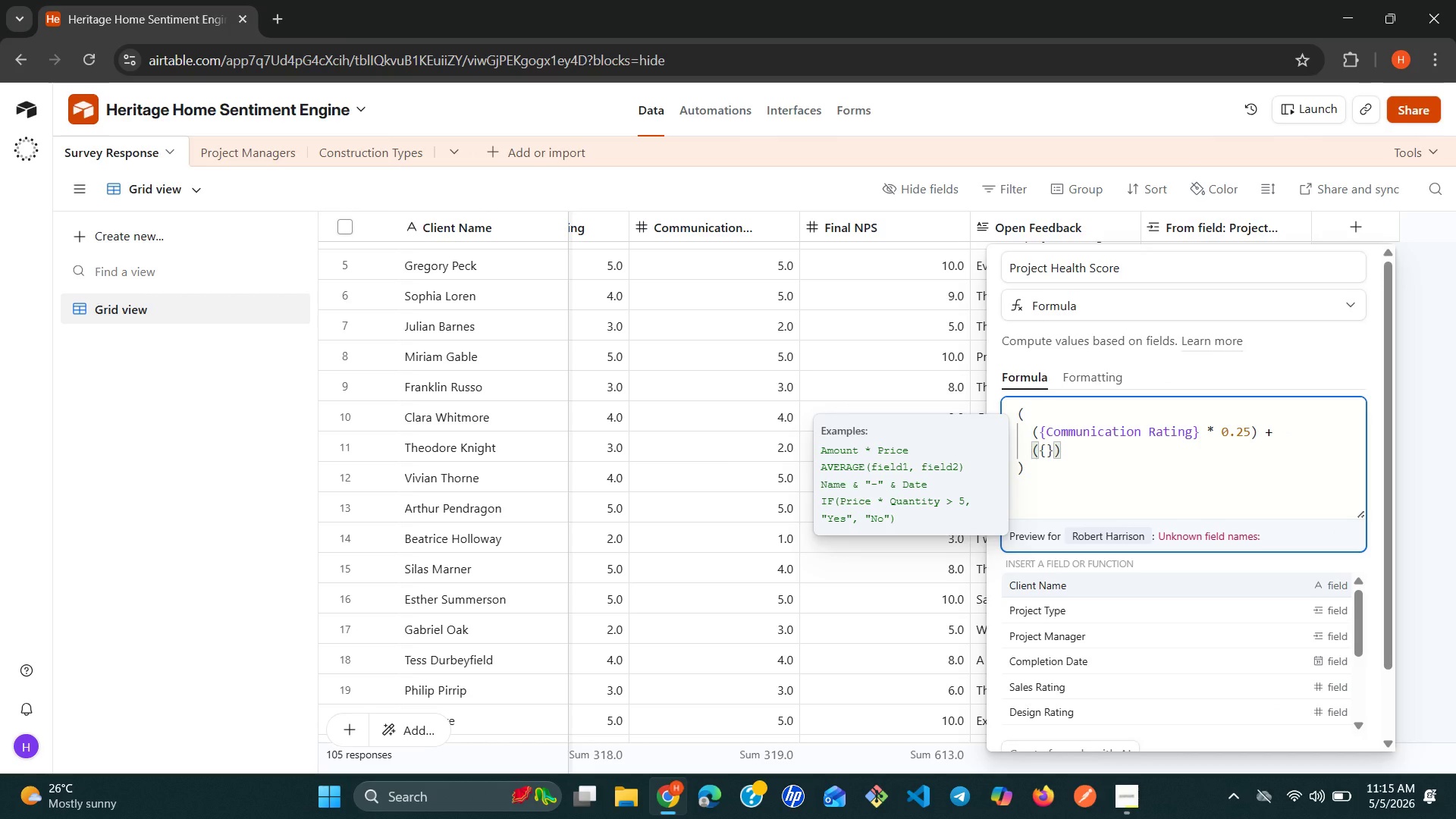 
type(Cl)
 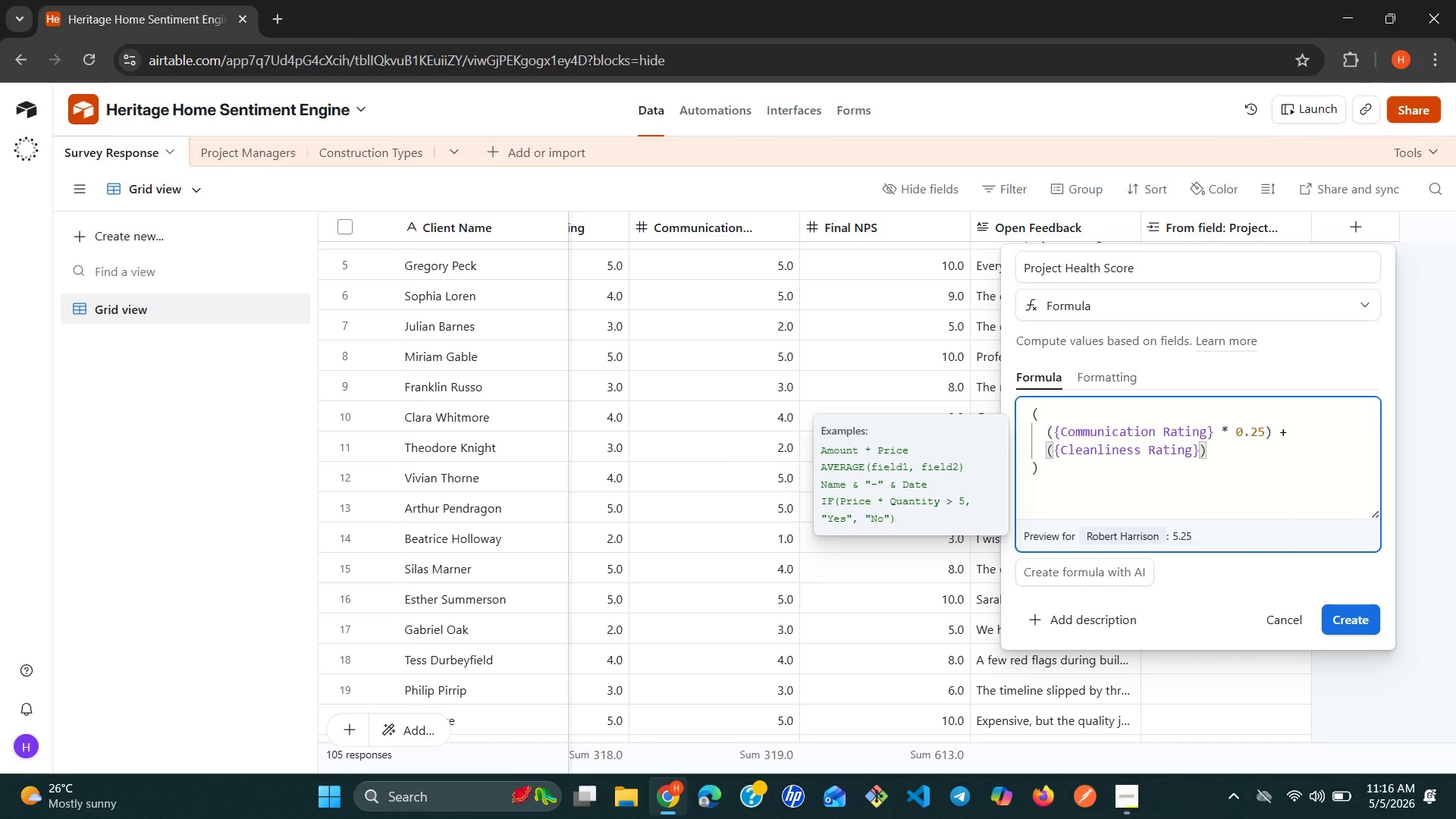 
wait(9.33)
 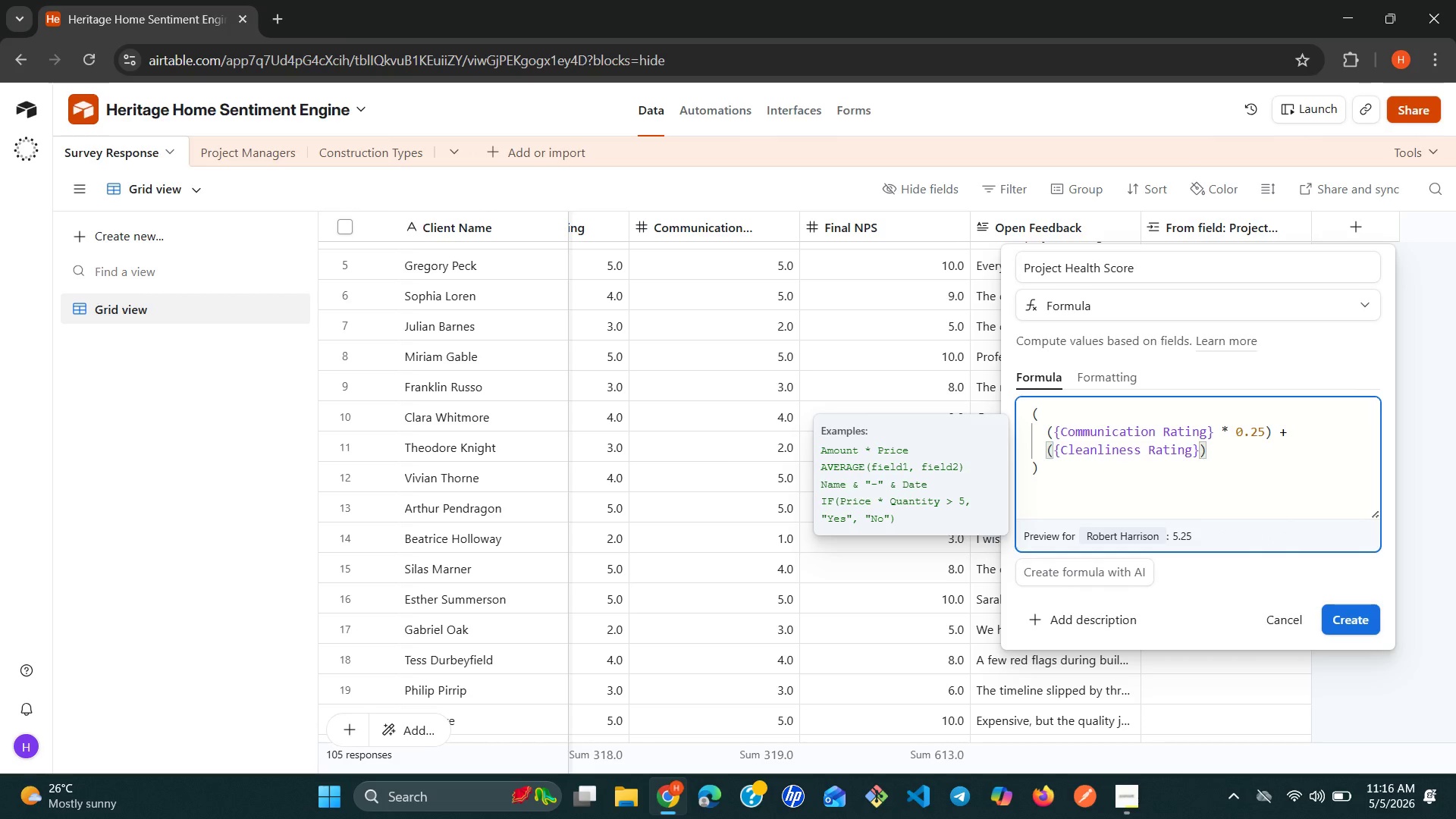 
key(Space)
 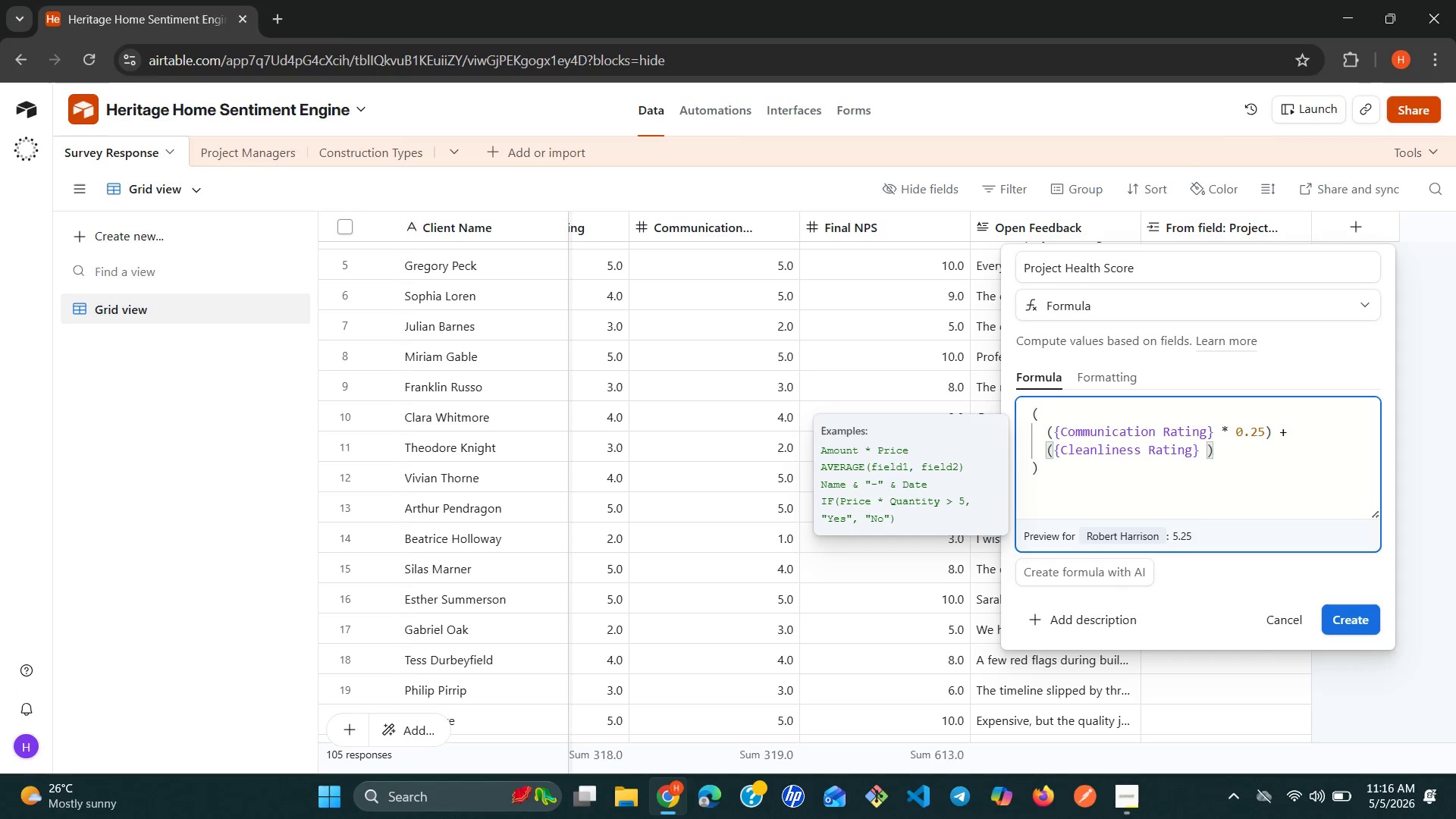 
key(Shift+8)
 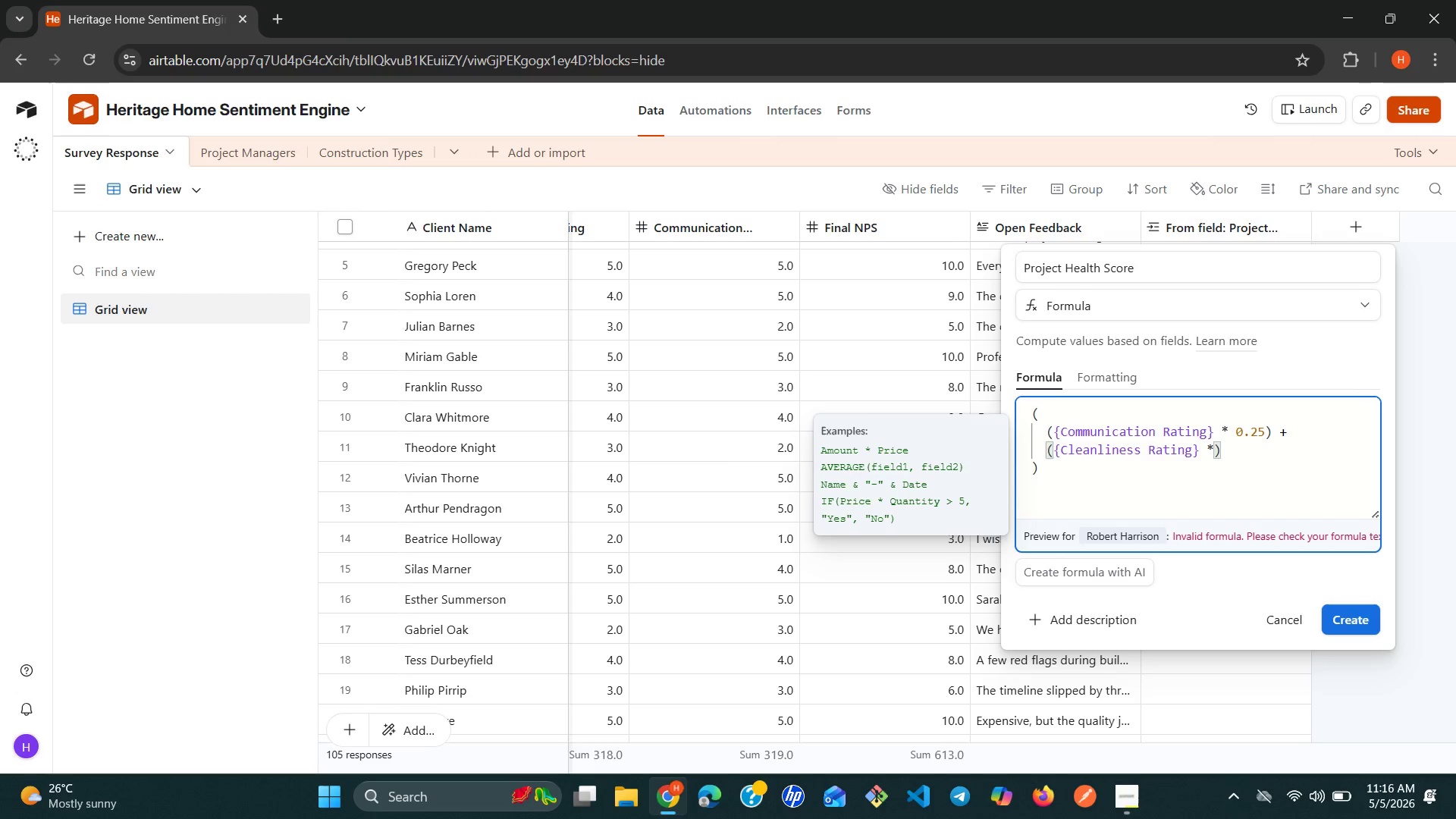 
type(0.15)
 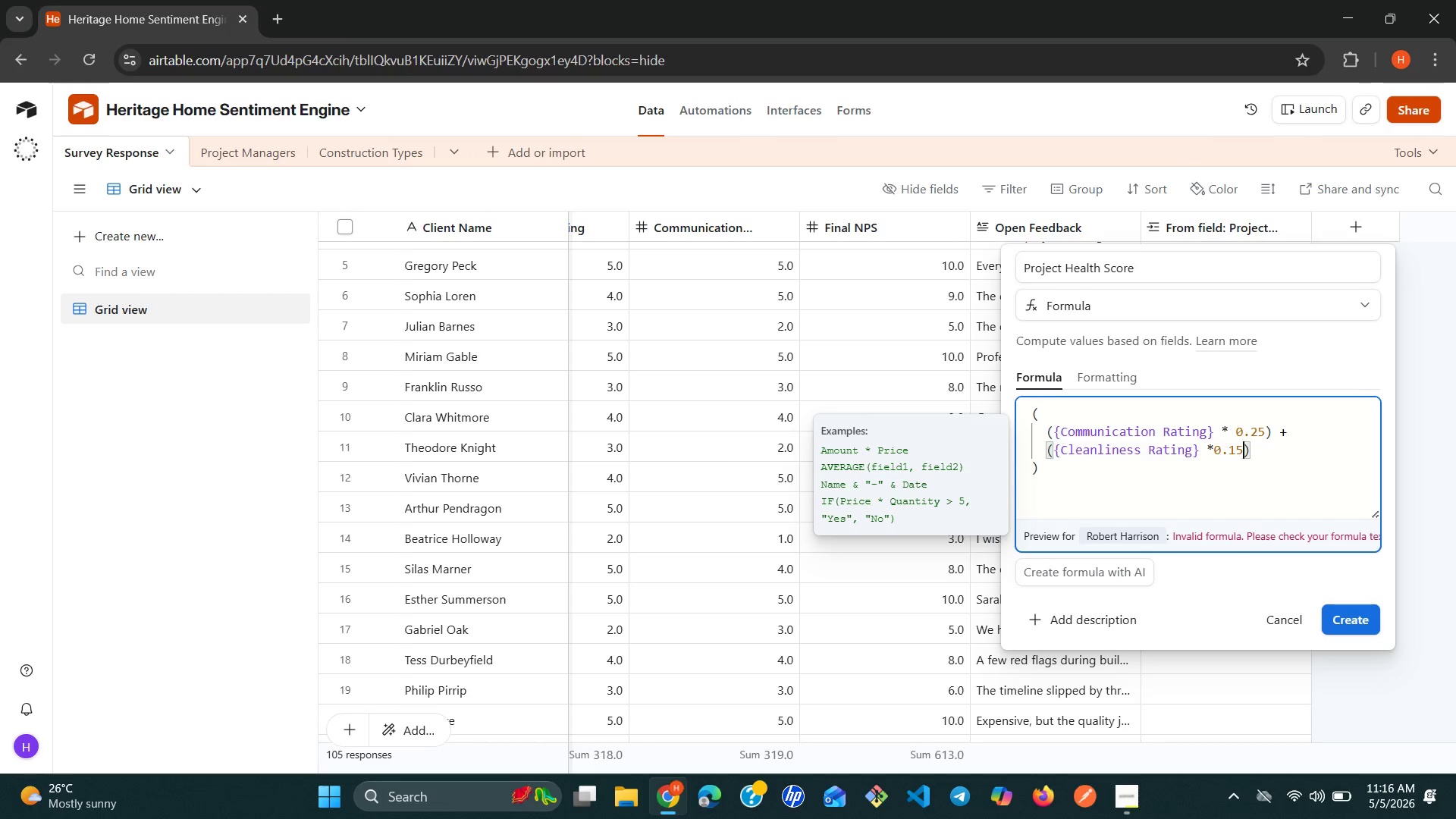 
key(ArrowRight)
 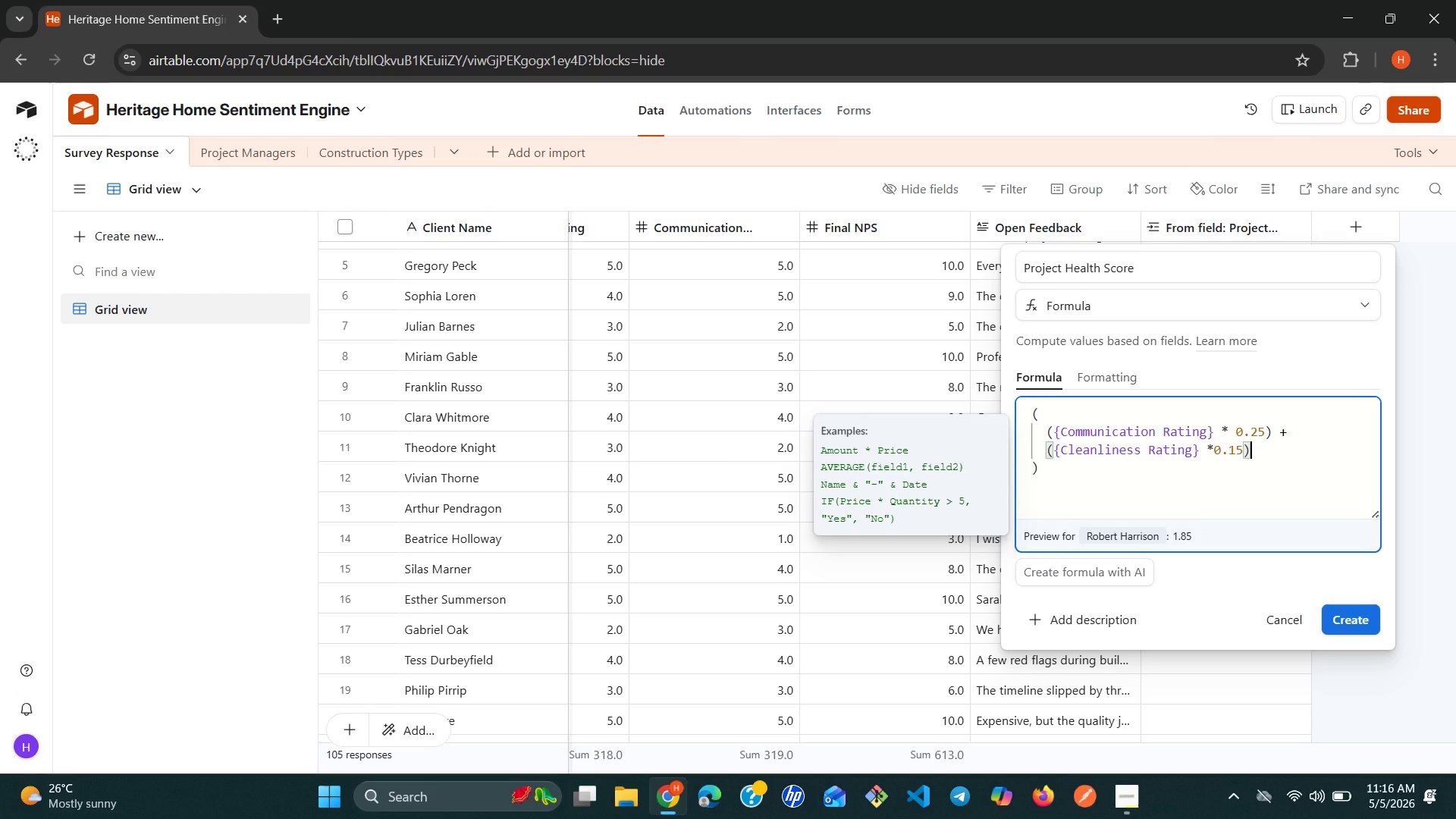 
key(Space)
 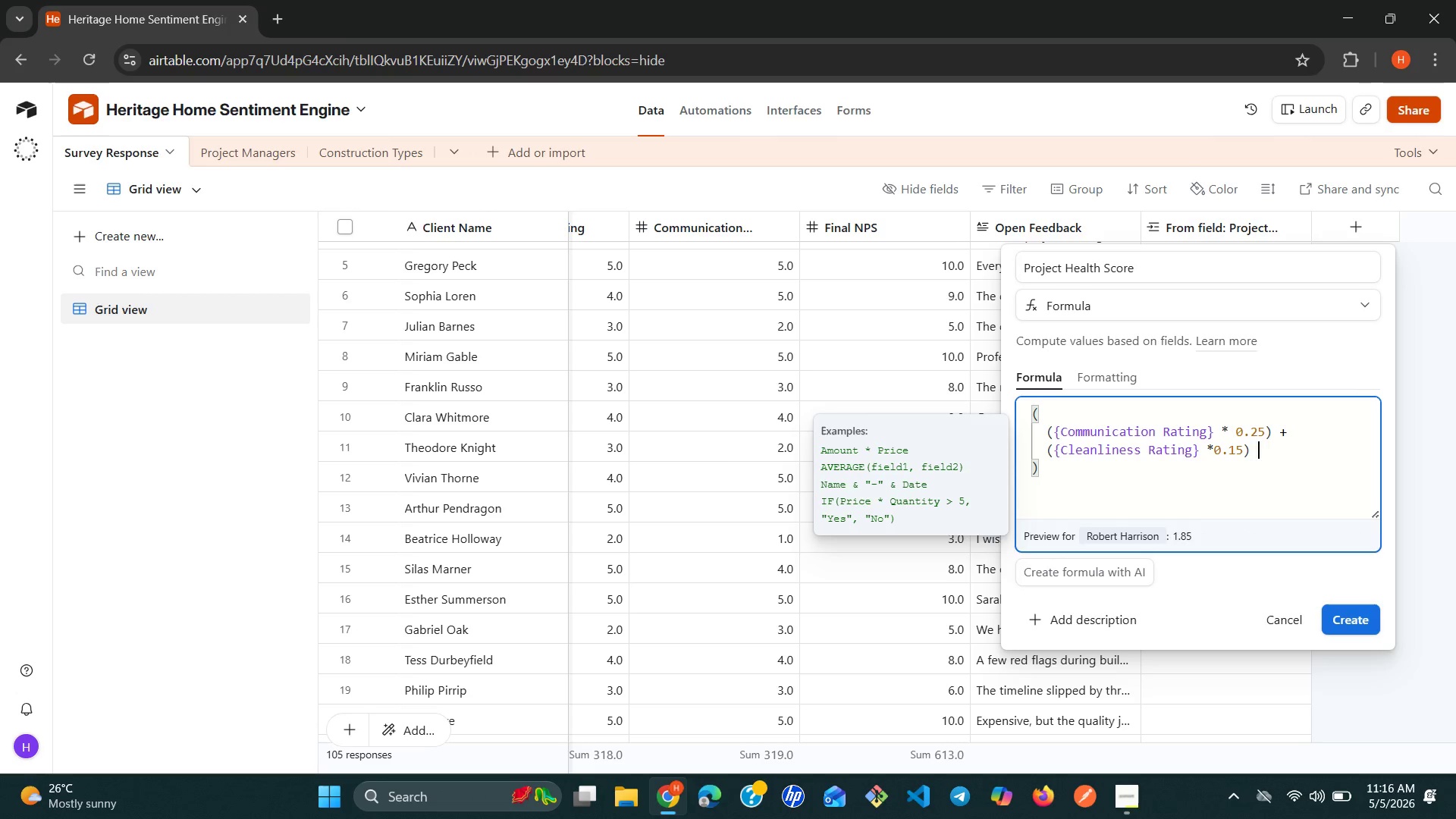 
key(Shift+ShiftRight)
 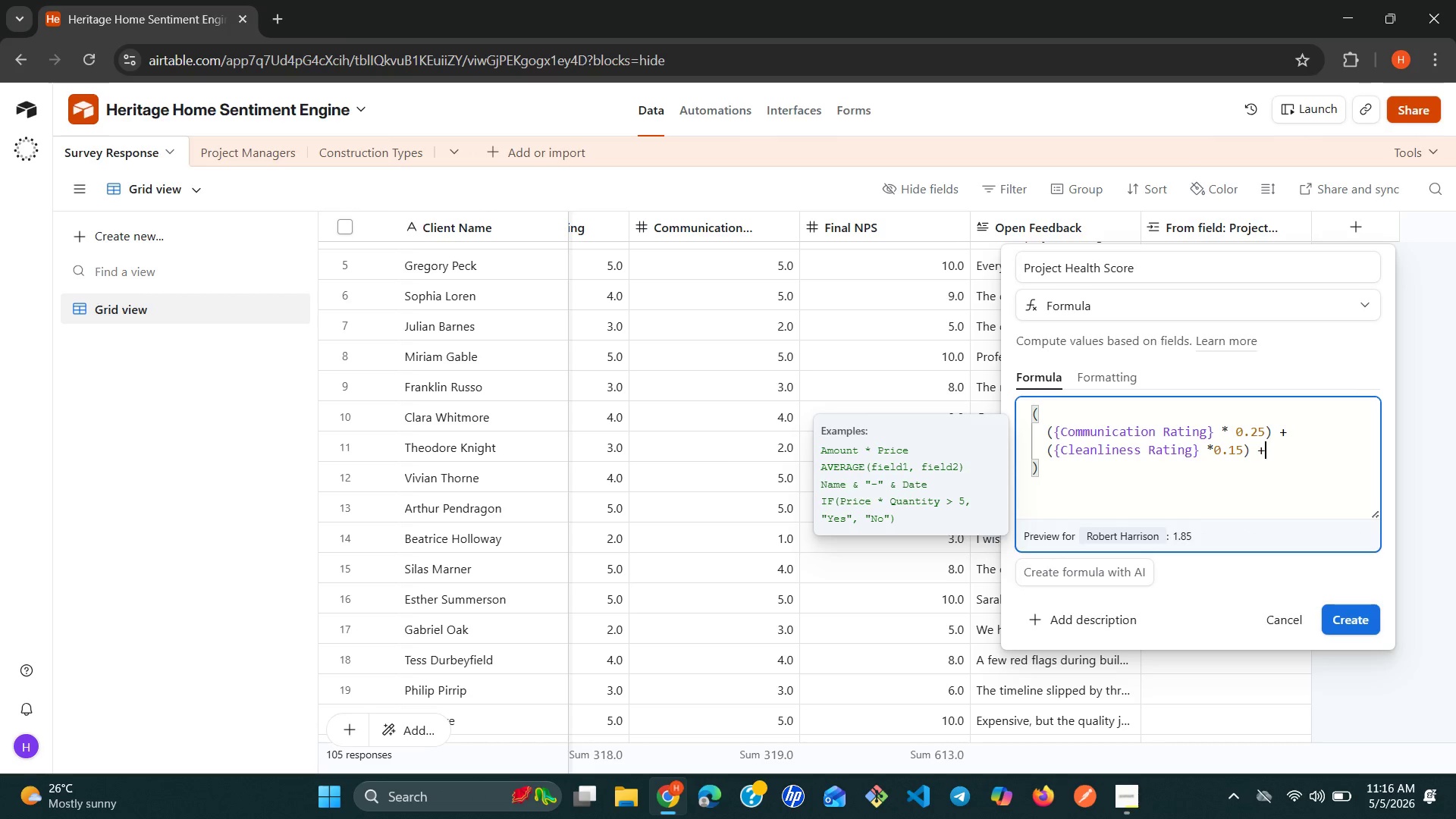 
key(Shift+Equal)
 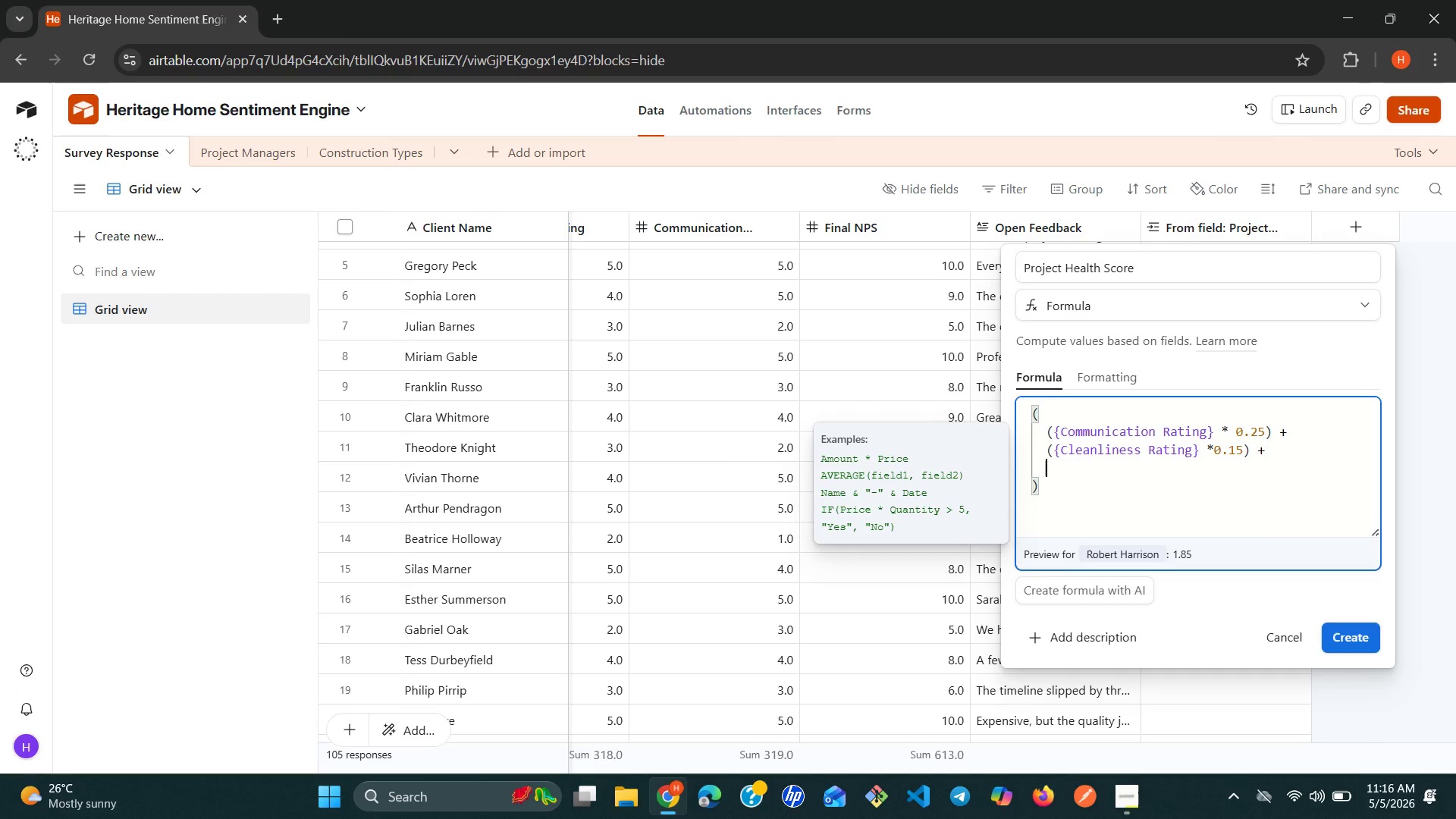 
key(Enter)
 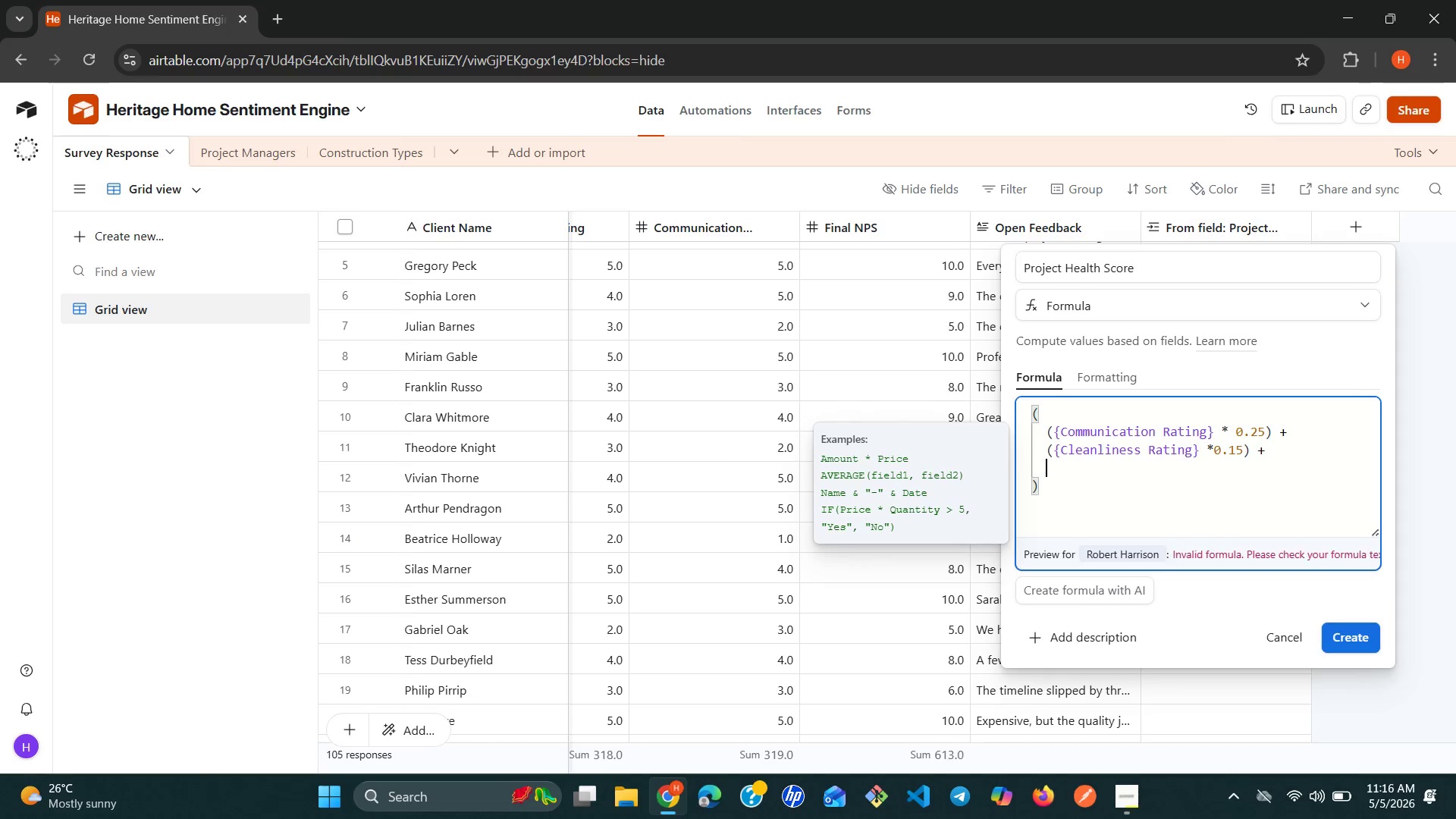 
key(Shift+9)
 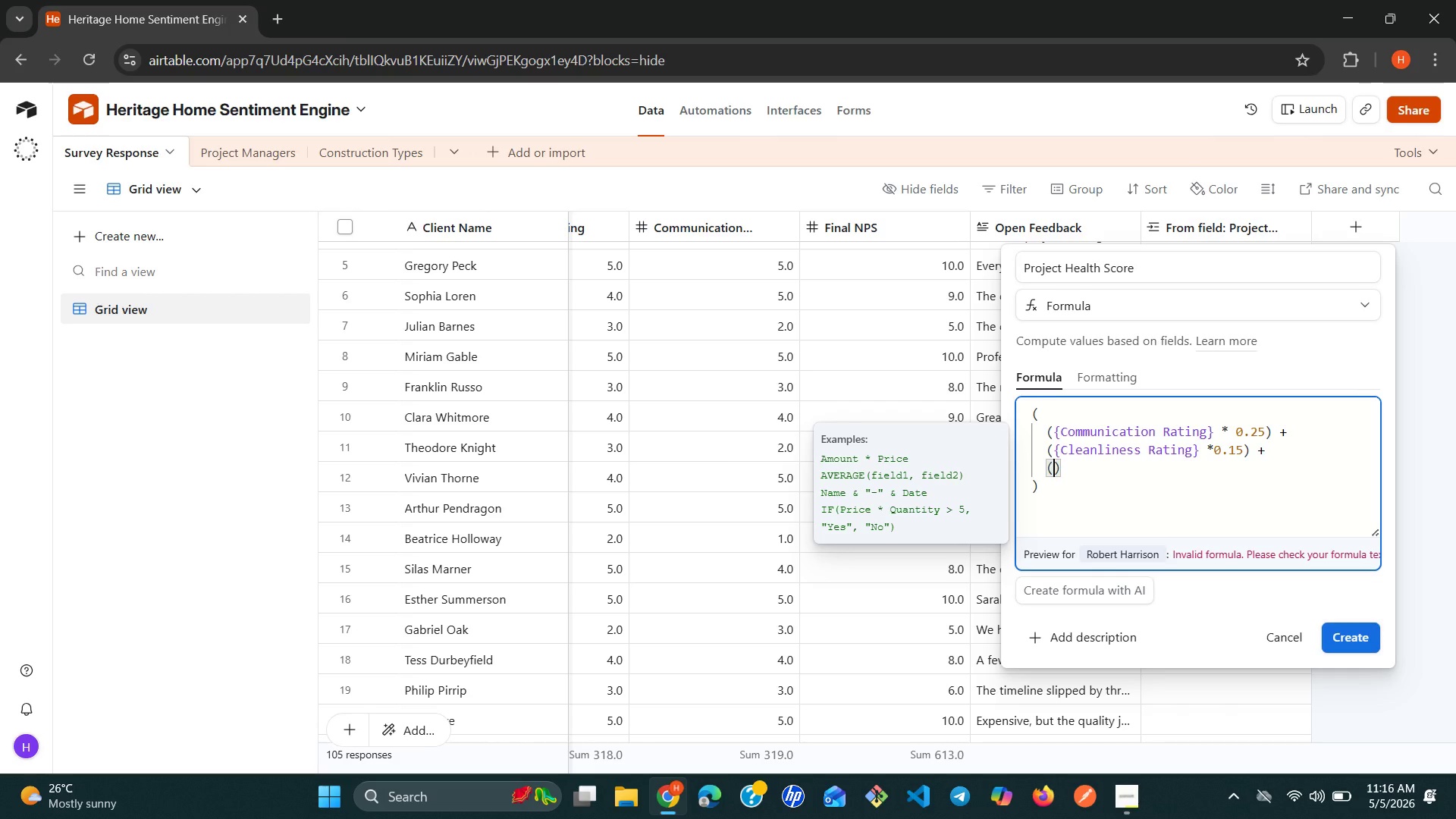 
key(Shift+ShiftRight)
 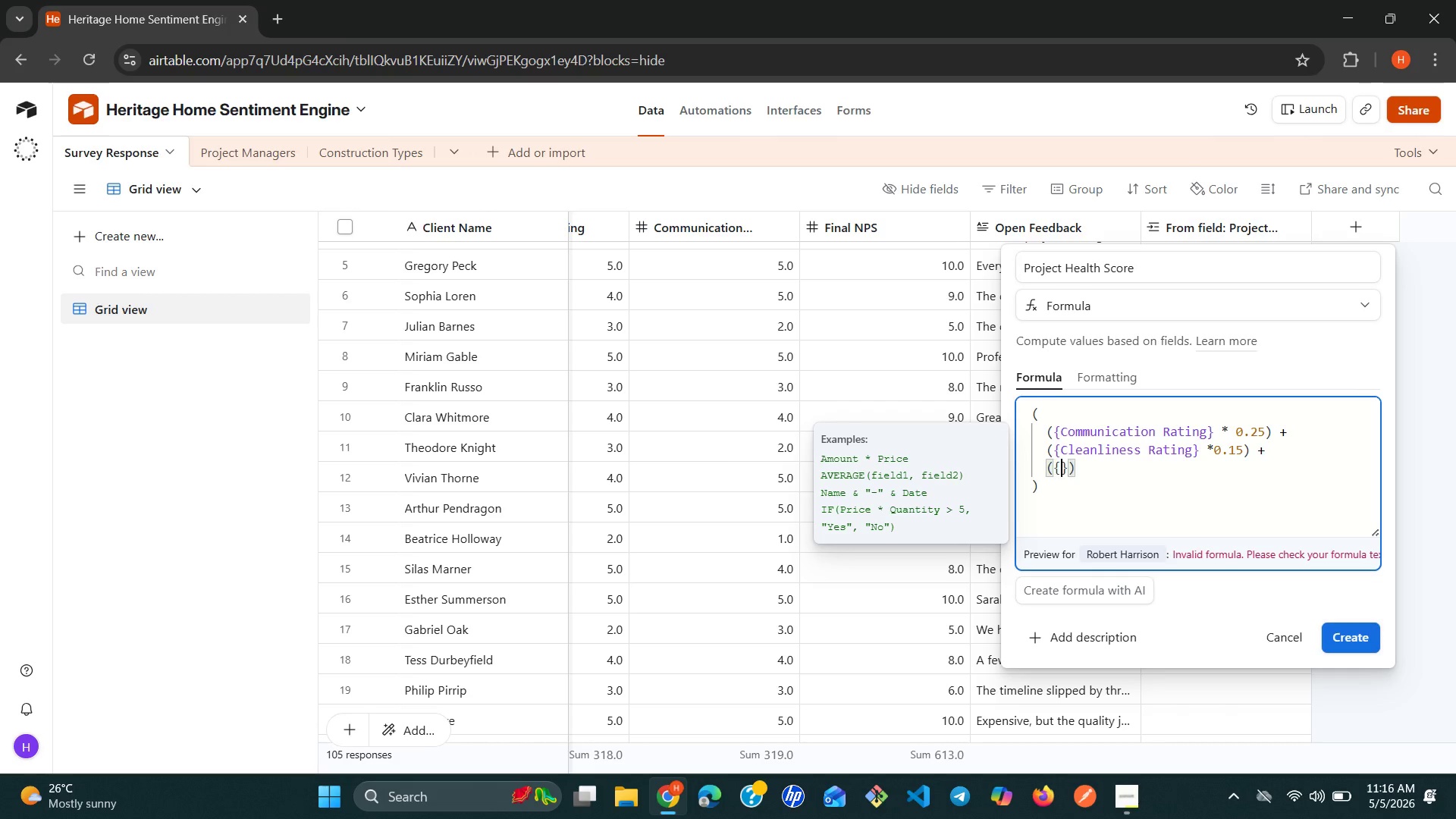 
key(Shift+BracketLeft)
 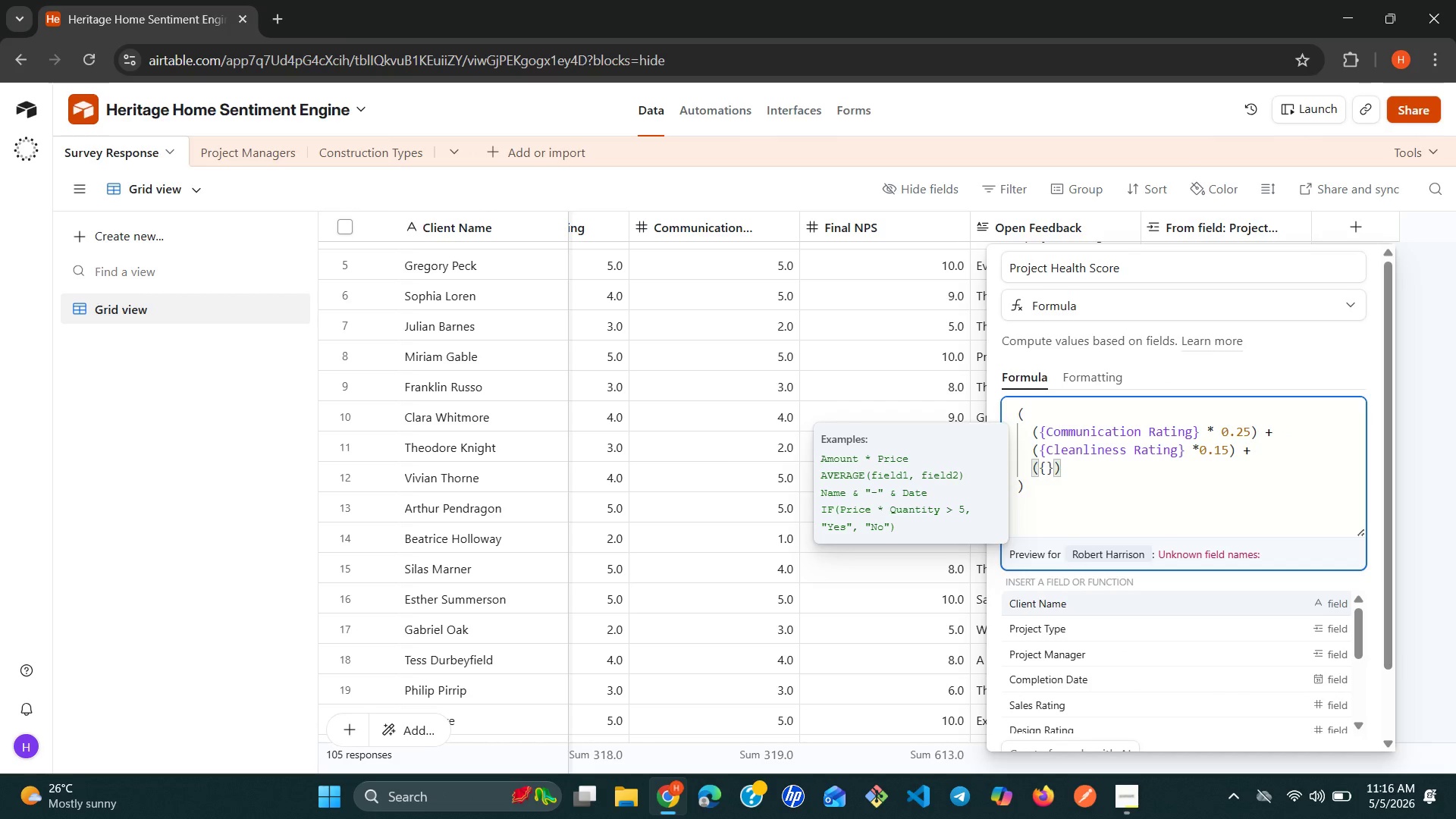 
type(De)
 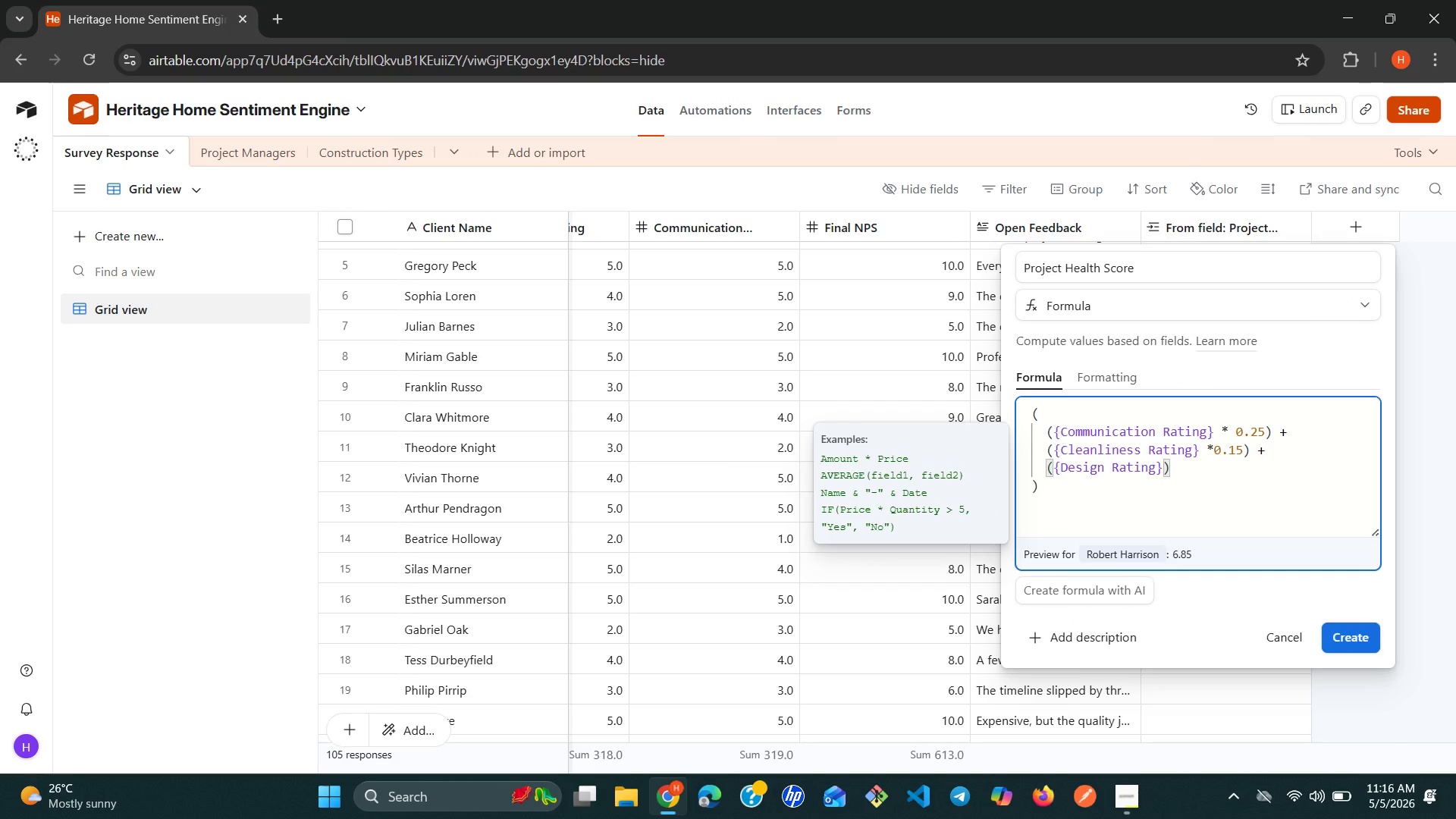 
wait(6.92)
 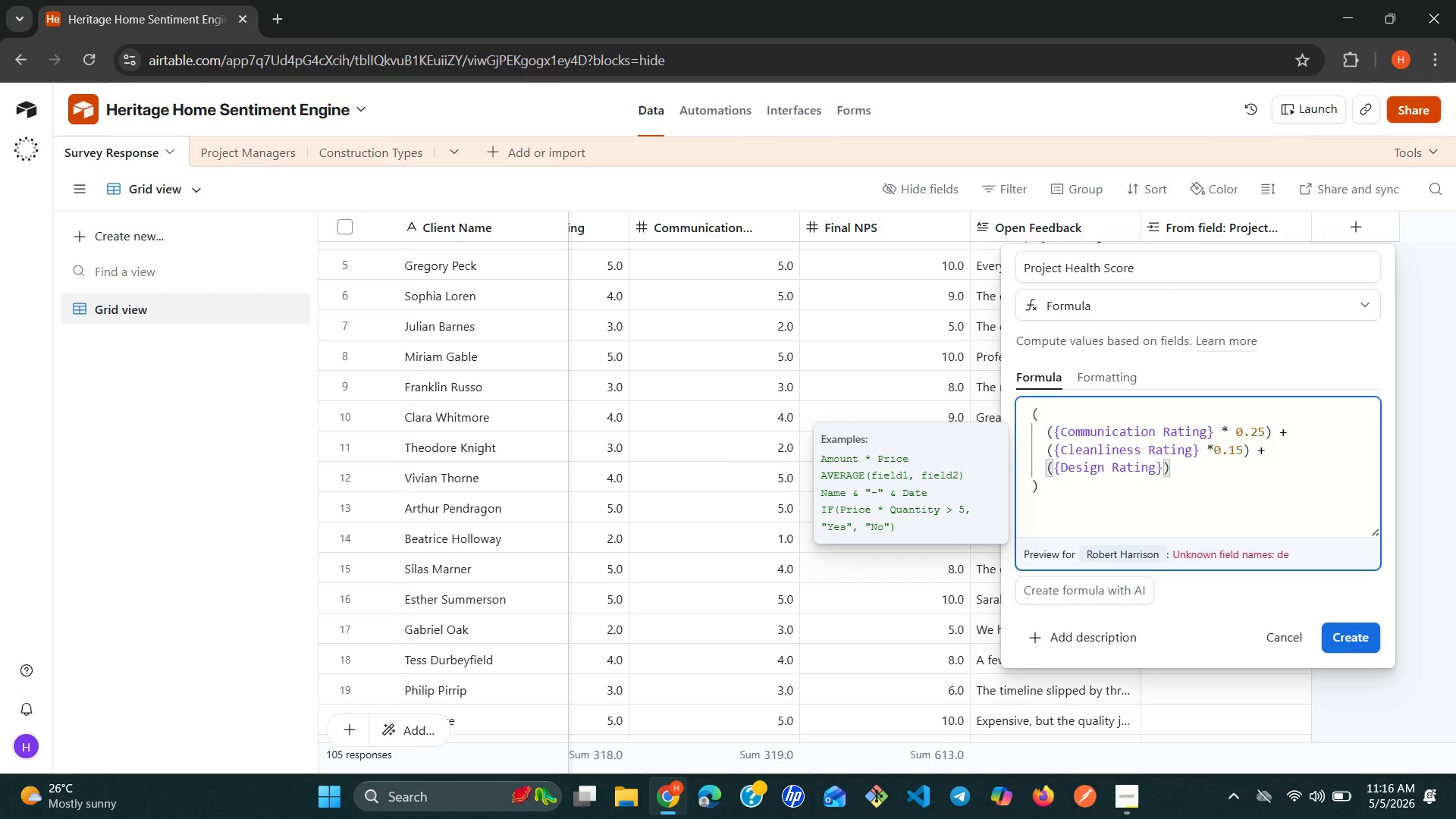 
key(ArrowRight)
 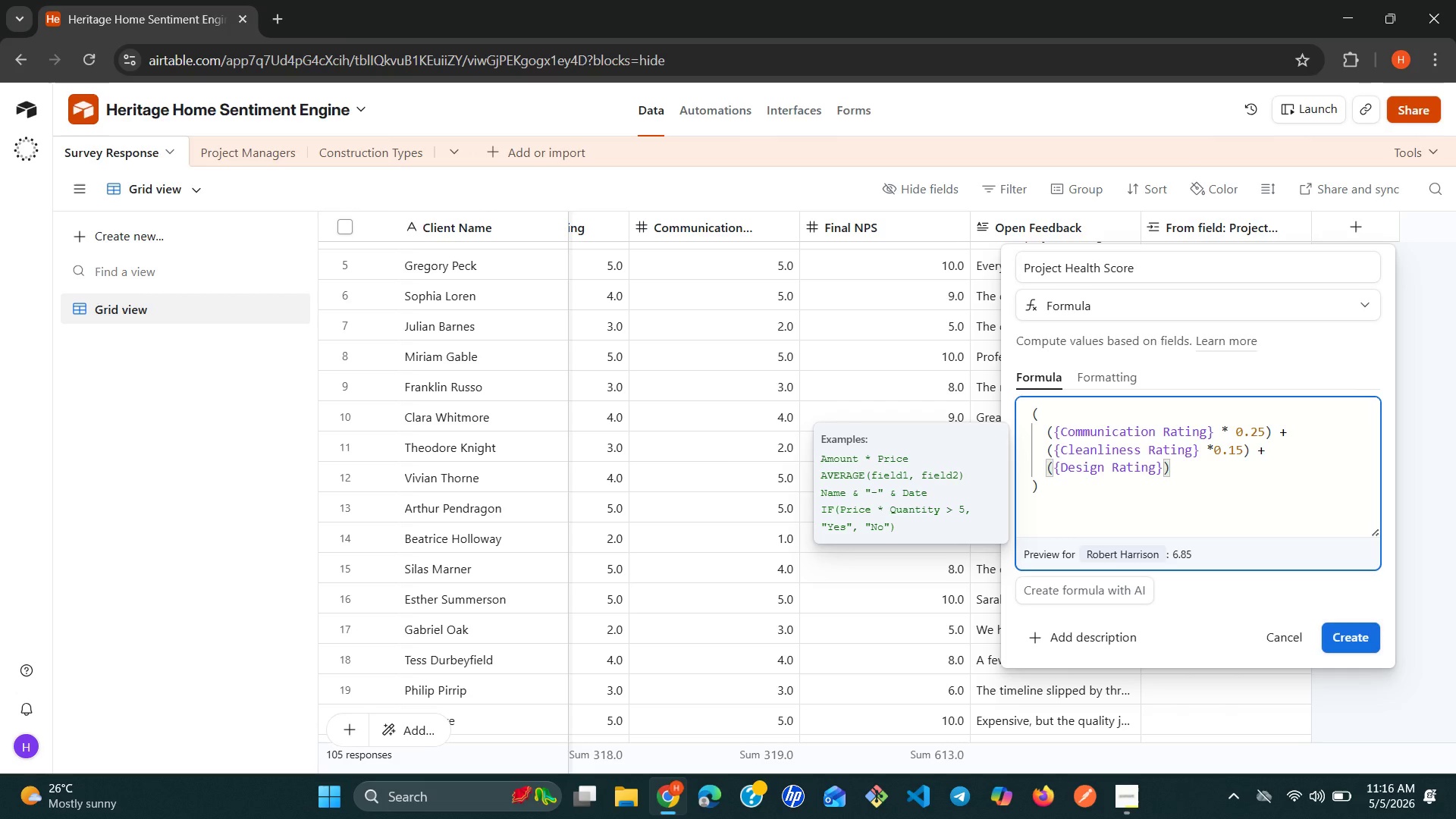 
key(ArrowLeft)
 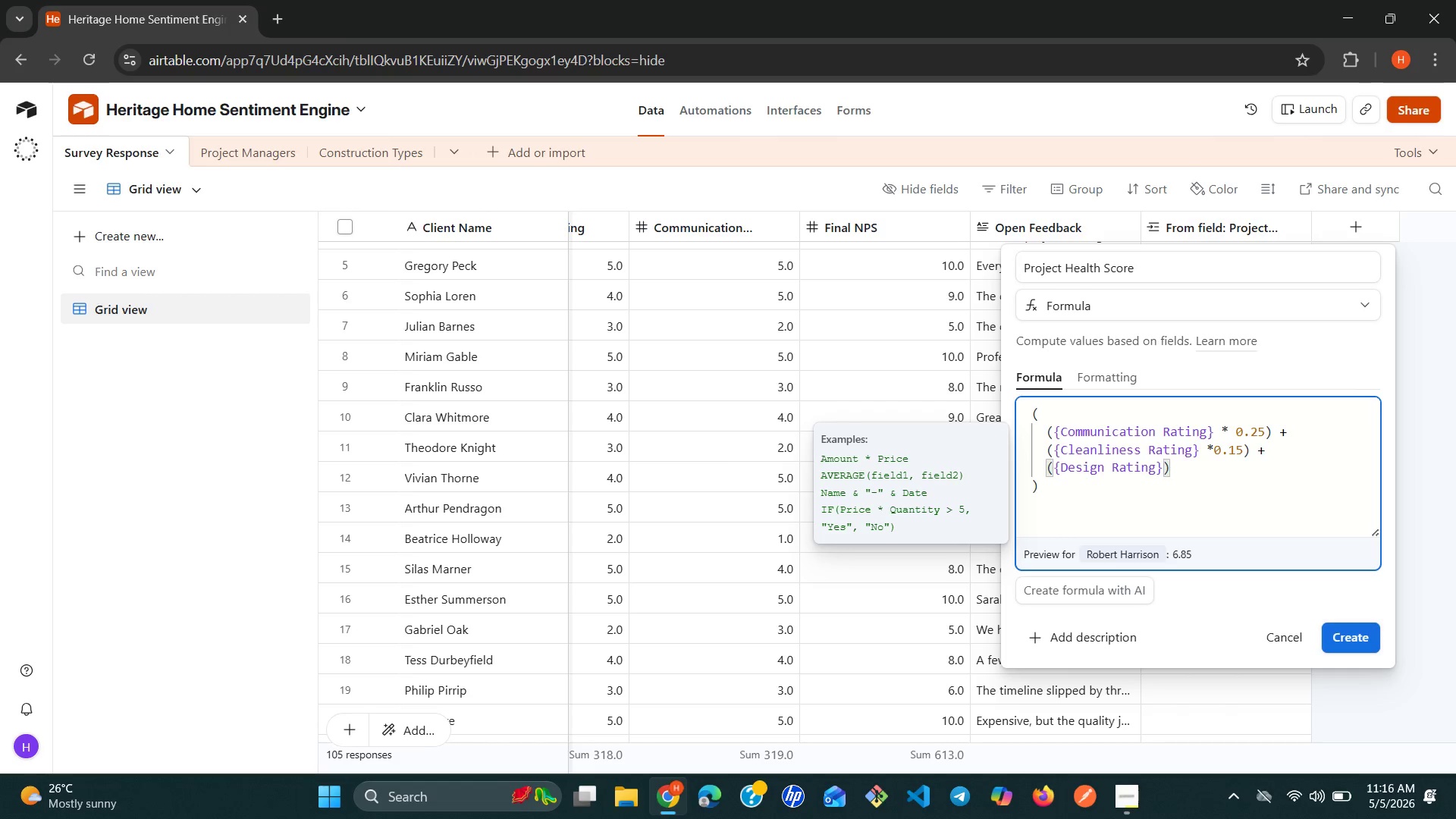 
key(Space)
 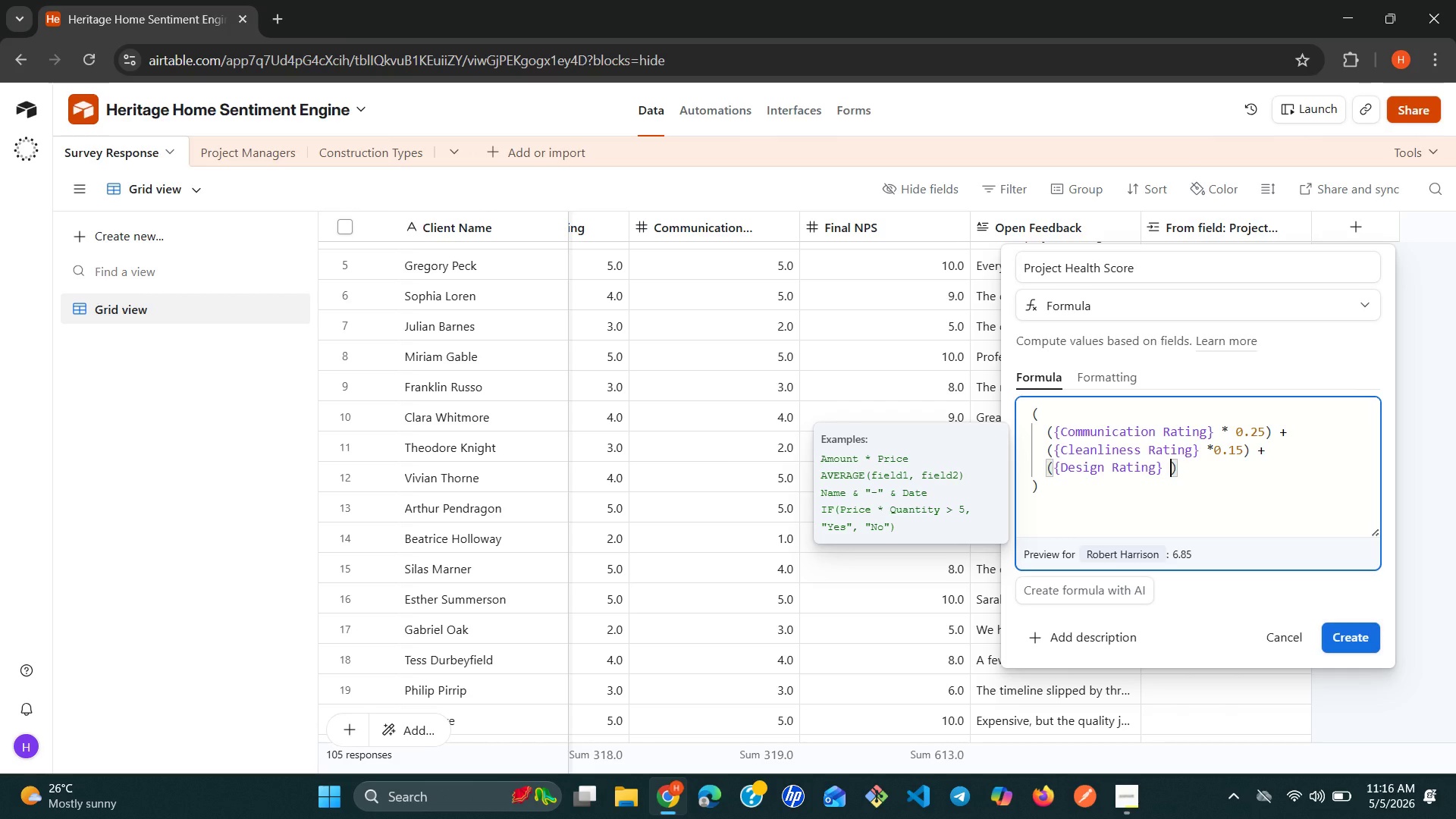 
key(Shift+8)
 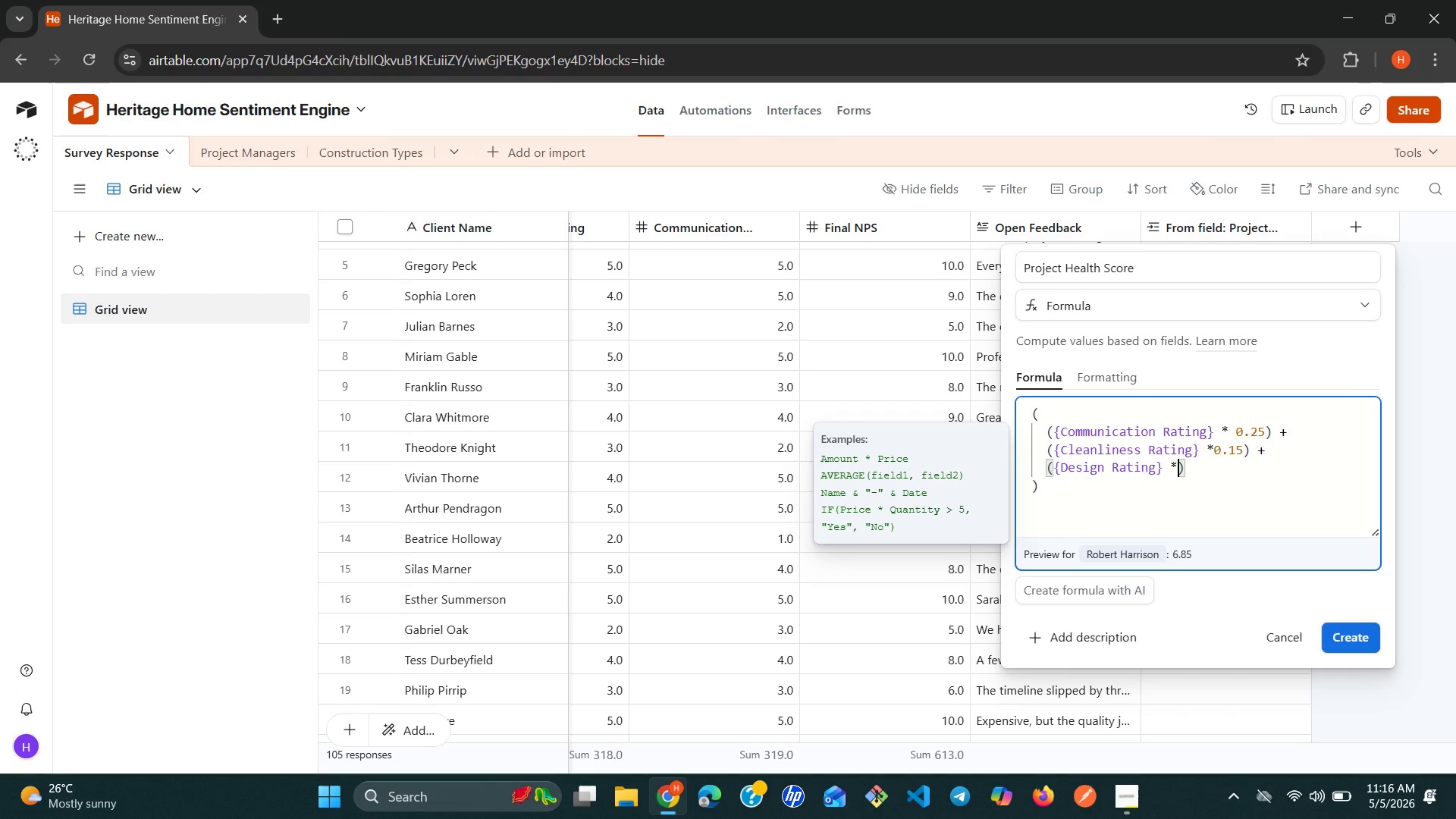 
key(Space)
 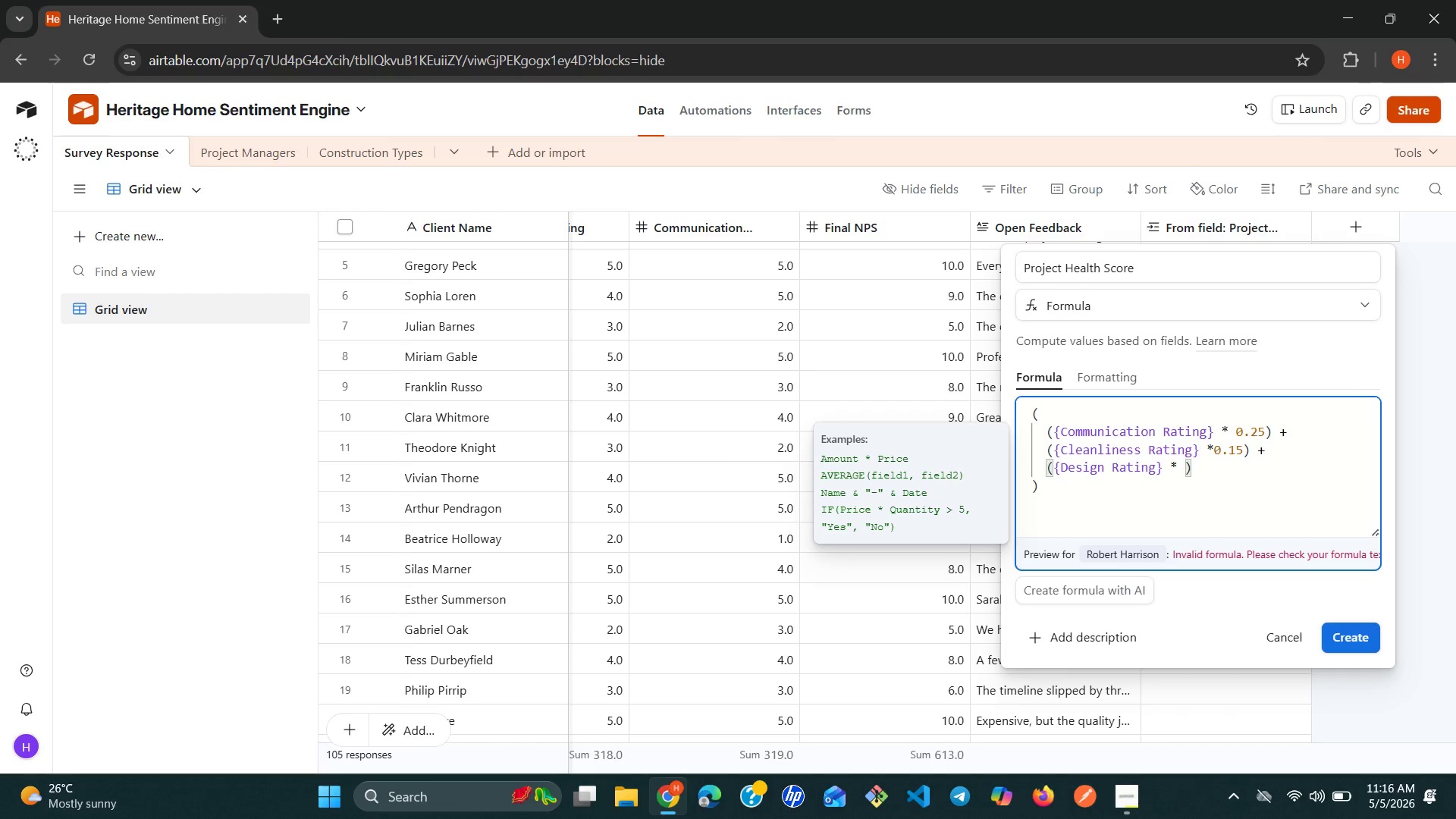 
type(0.20)
 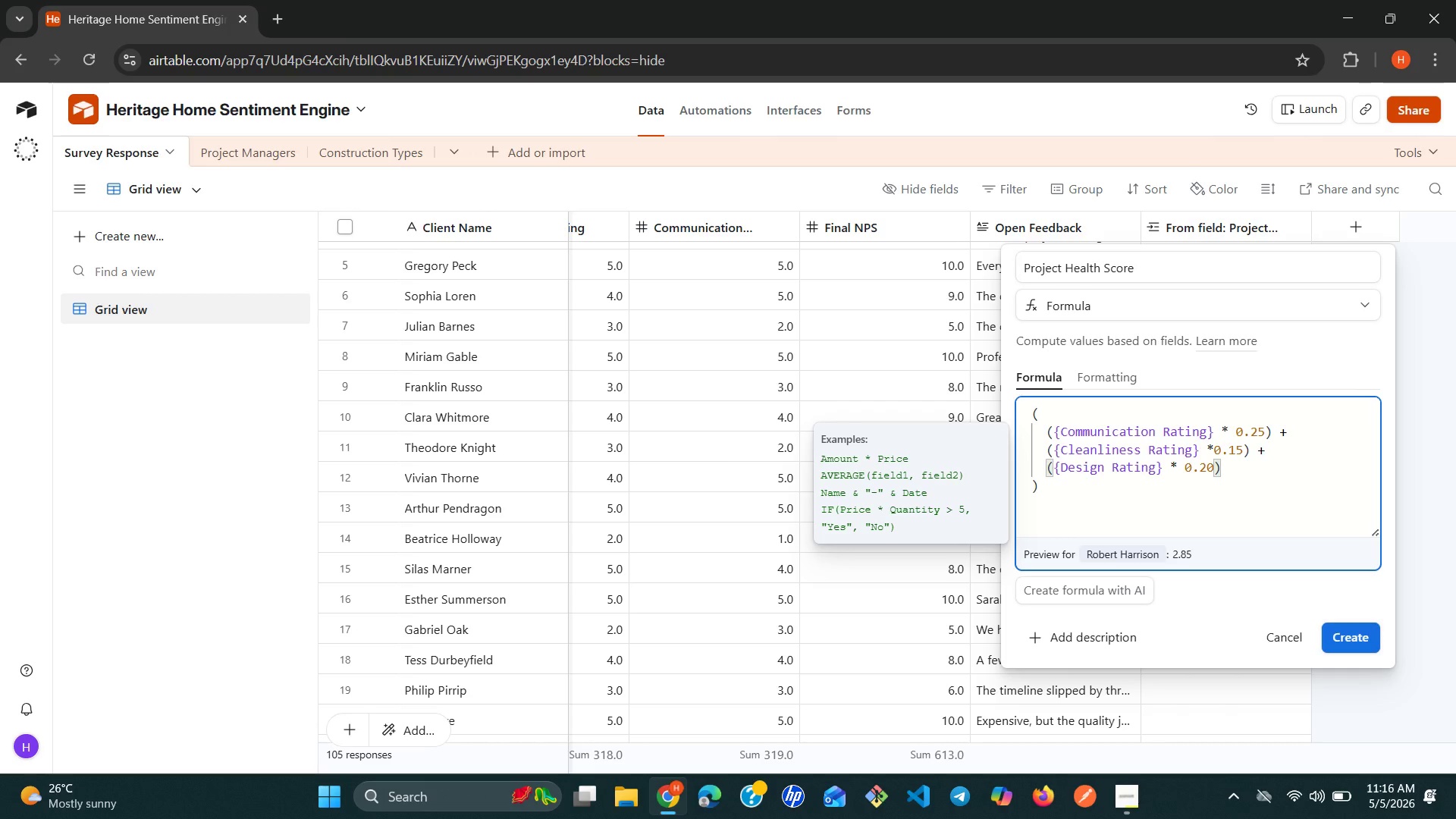 
key(ArrowUp)
 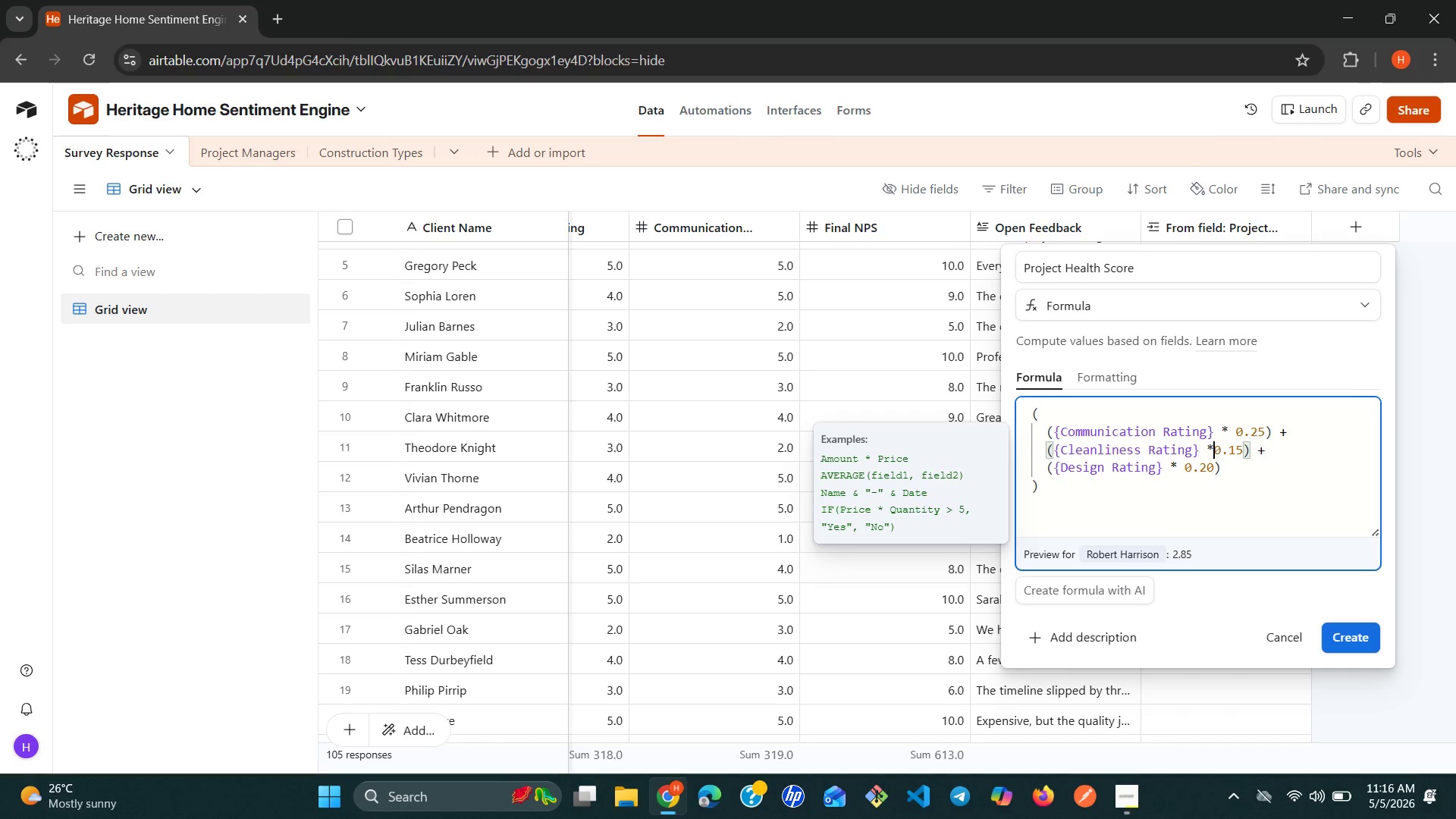 
key(ArrowRight)
 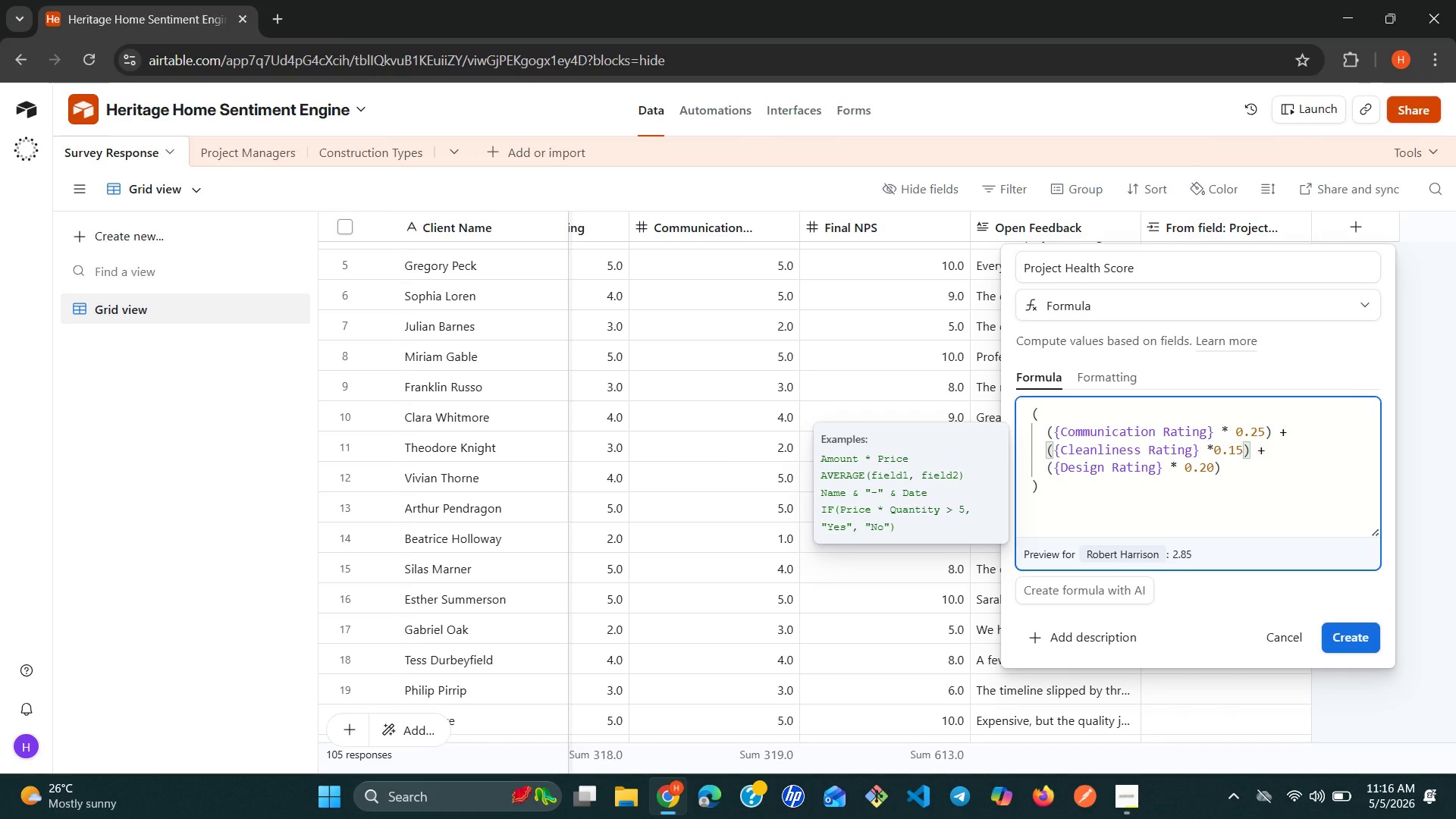 
key(ArrowLeft)
 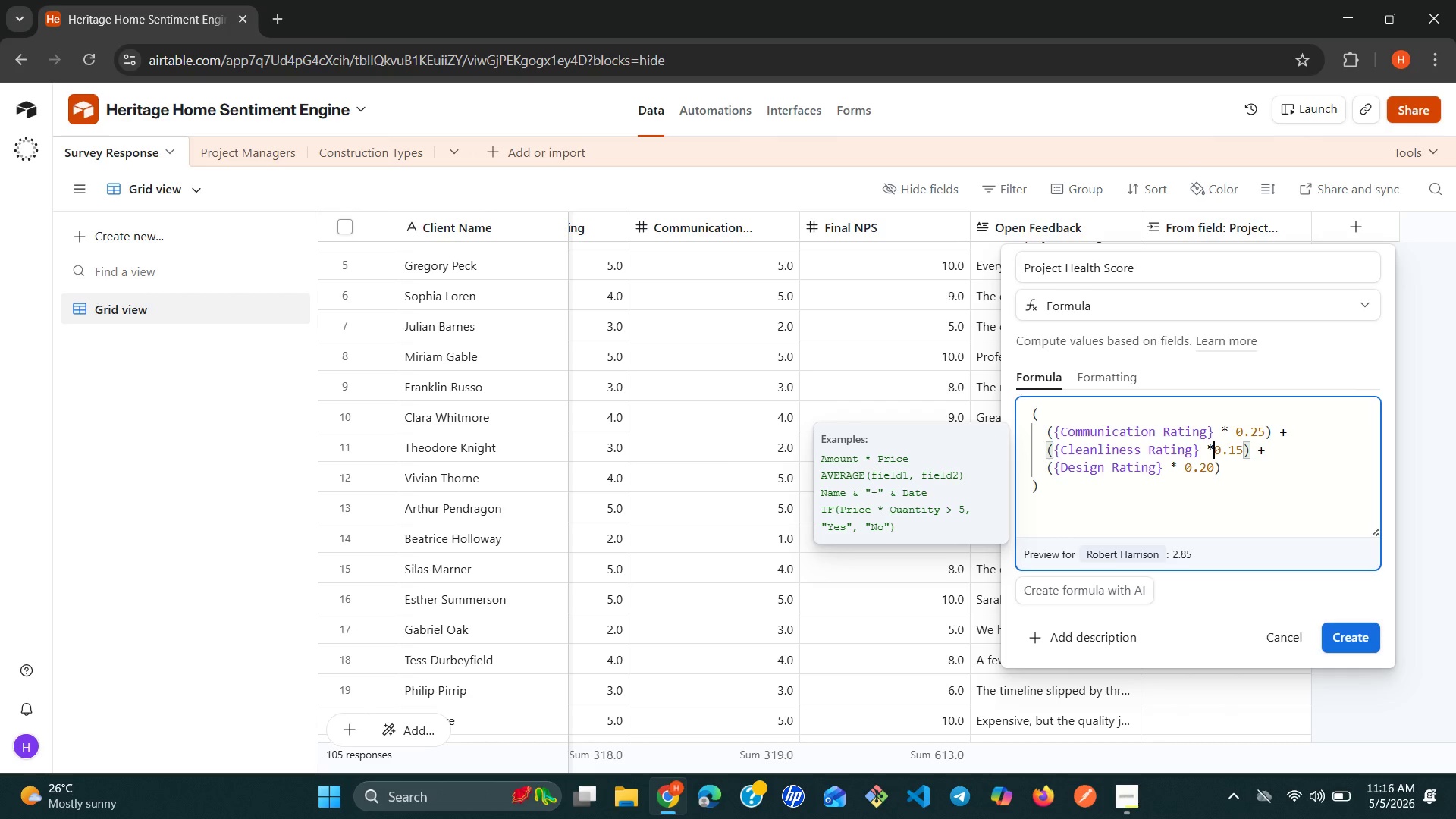 
key(Space)
 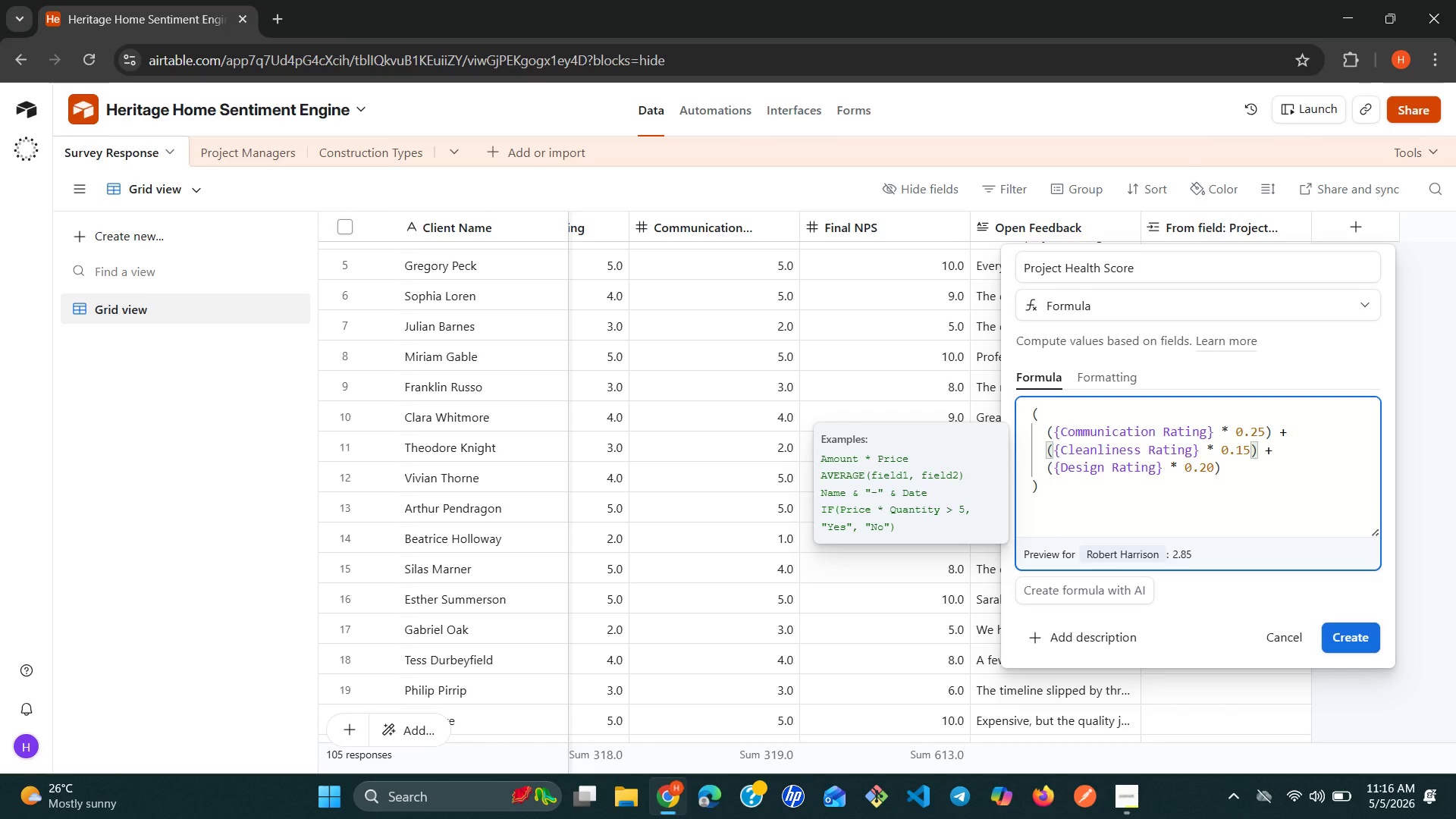 
key(ArrowDown)
 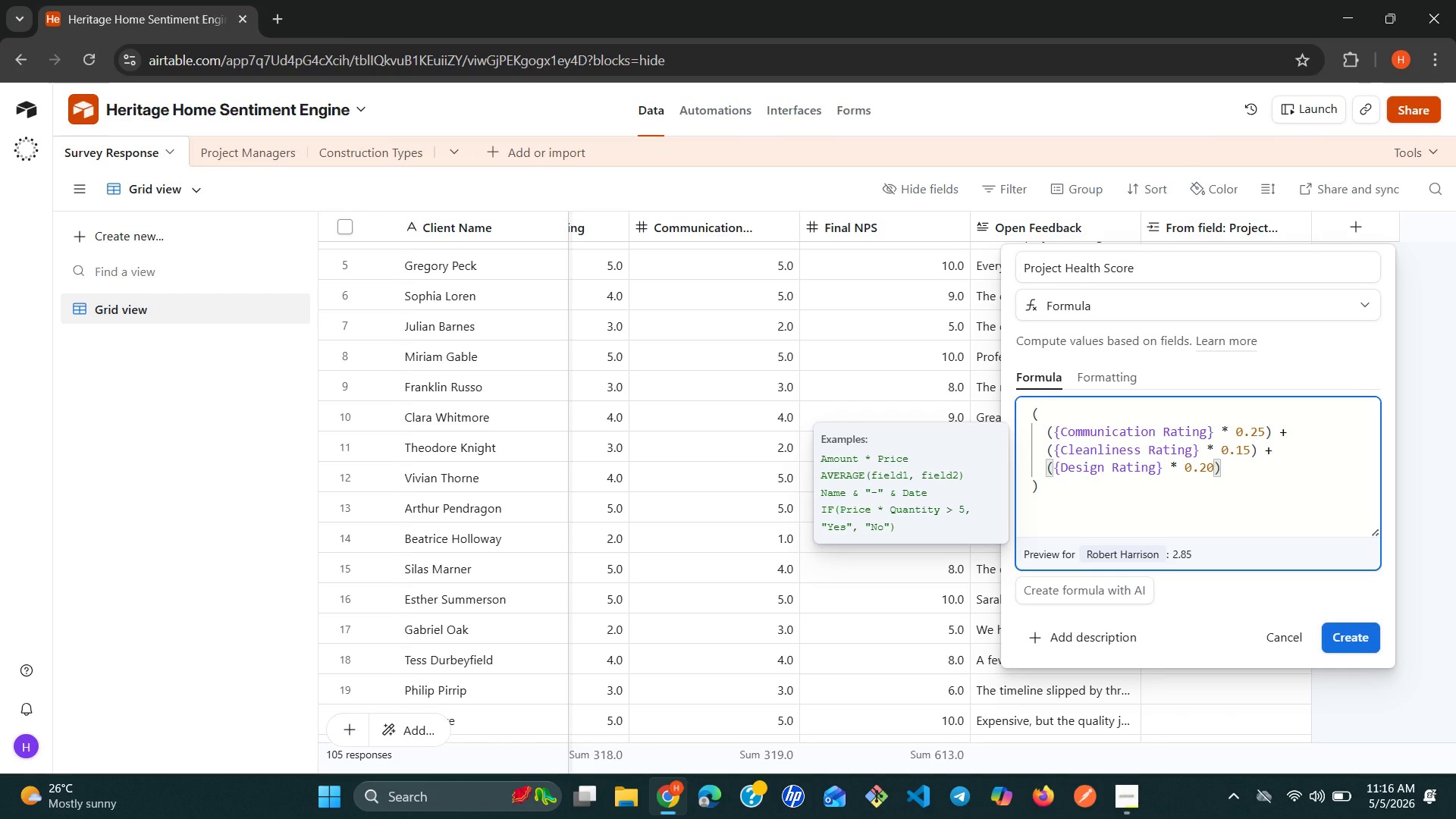 
key(Space)
 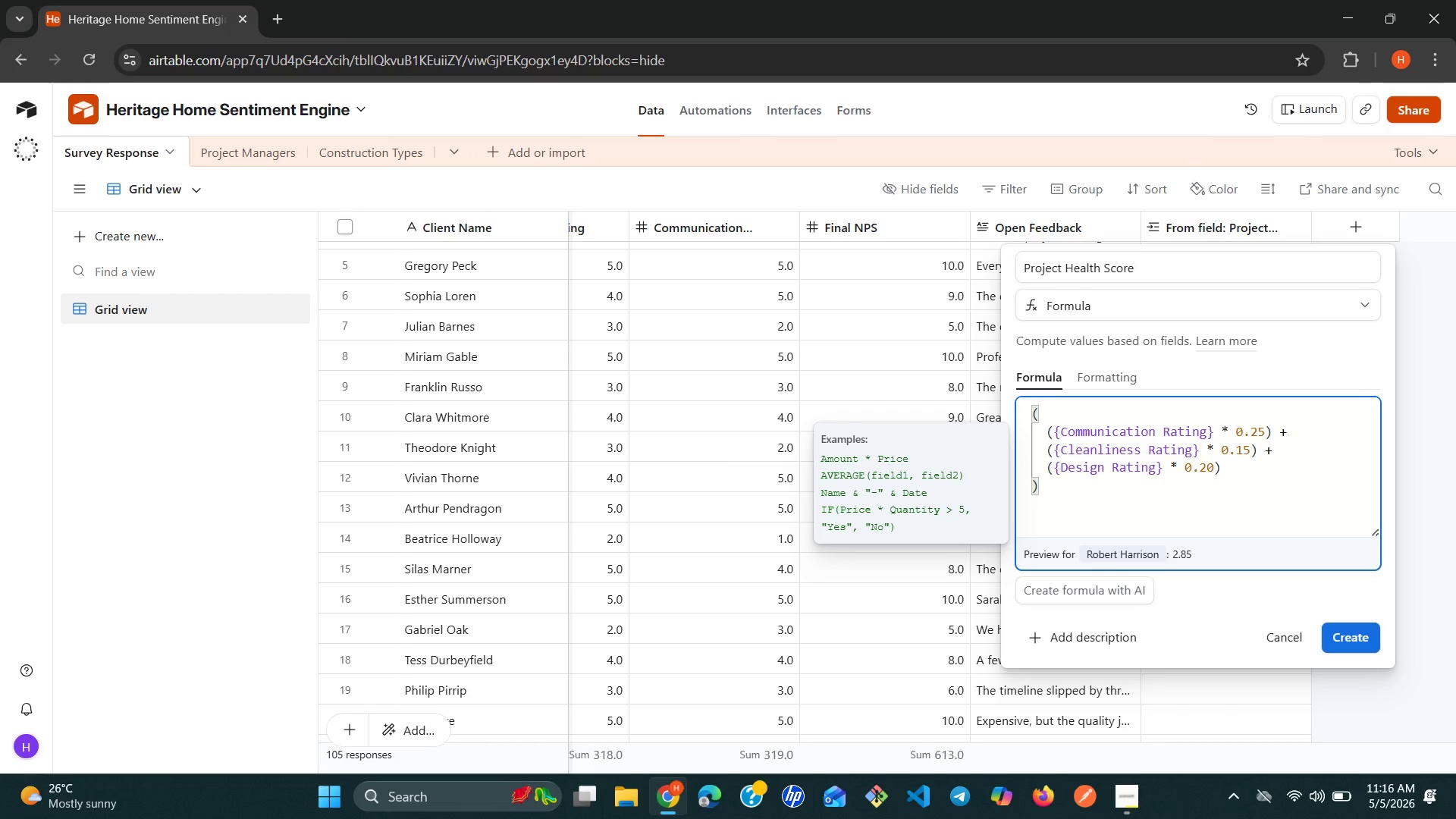 
key(Shift+Equal)
 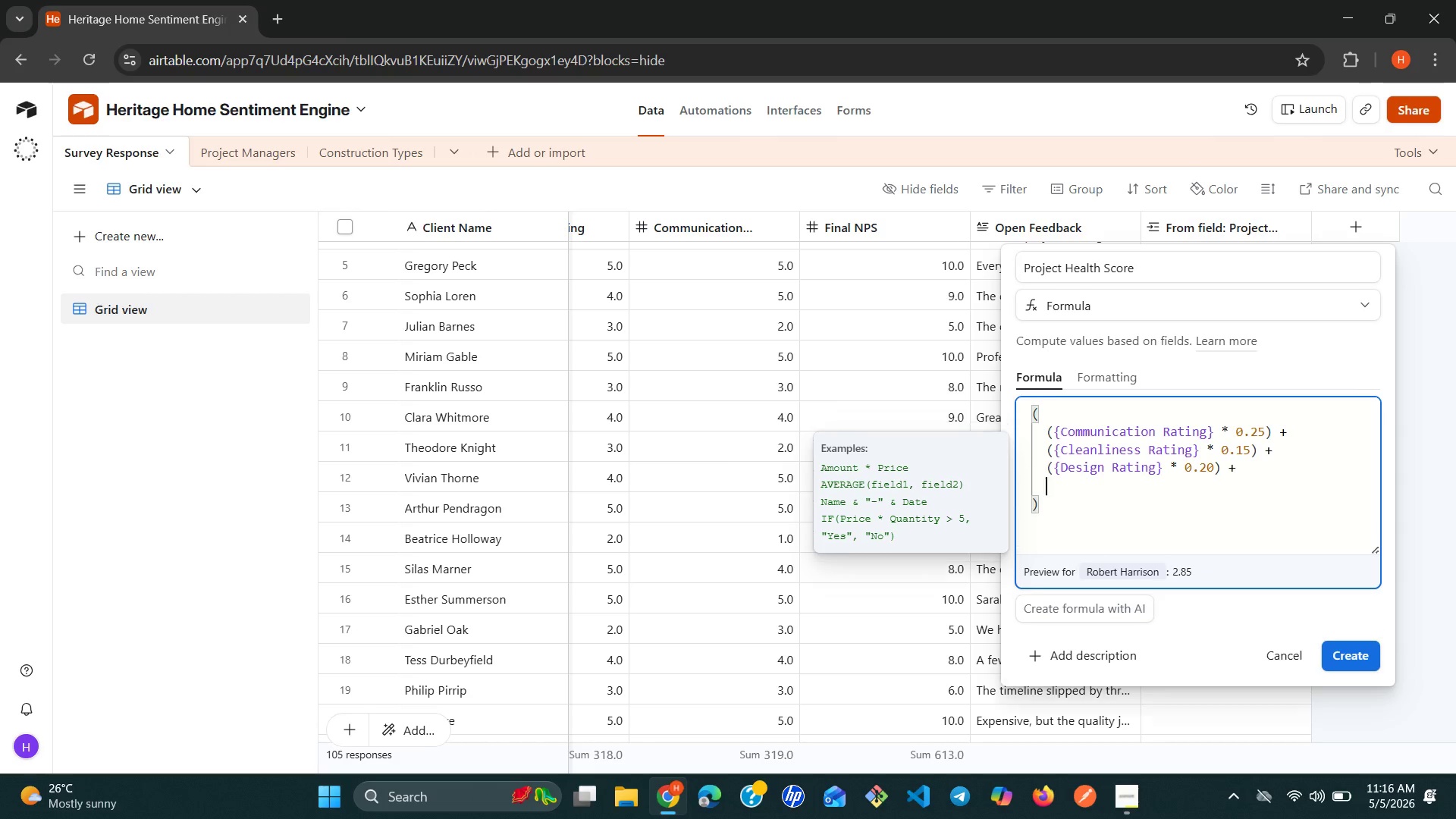 
key(Enter)
 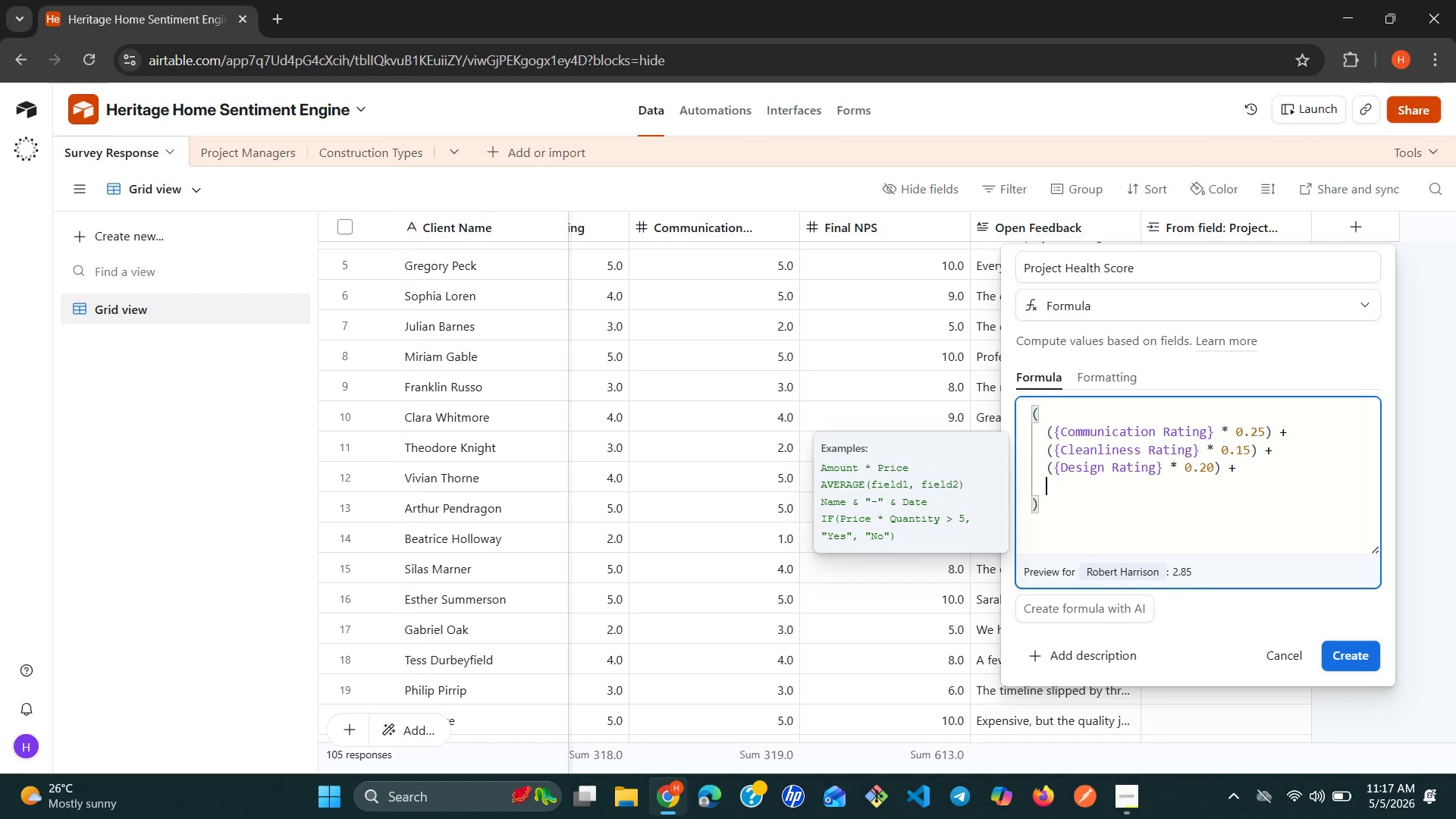 
key(Shift+BracketLeft)
 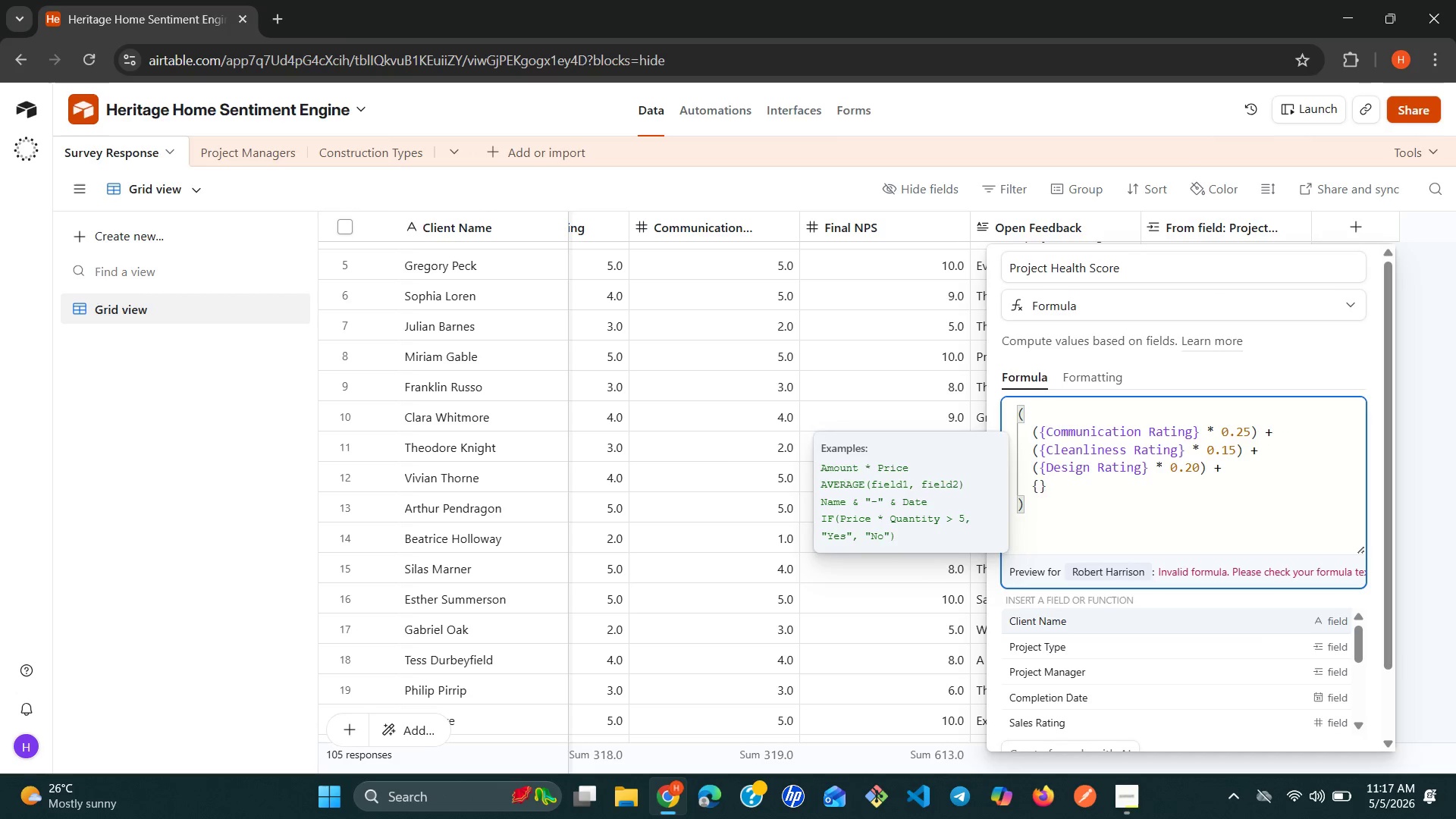 
key(Backspace)
 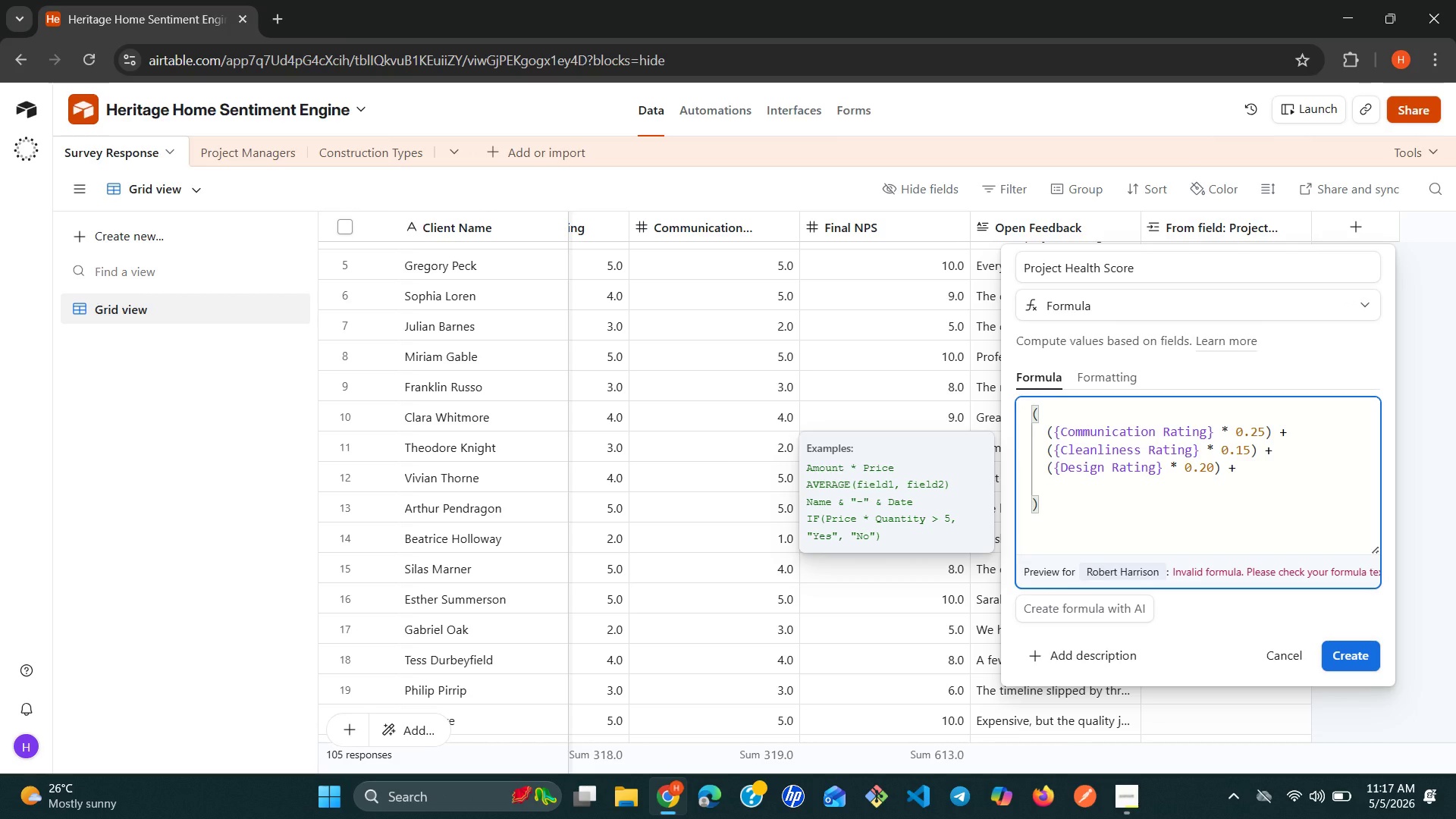 
key(Shift+9)
 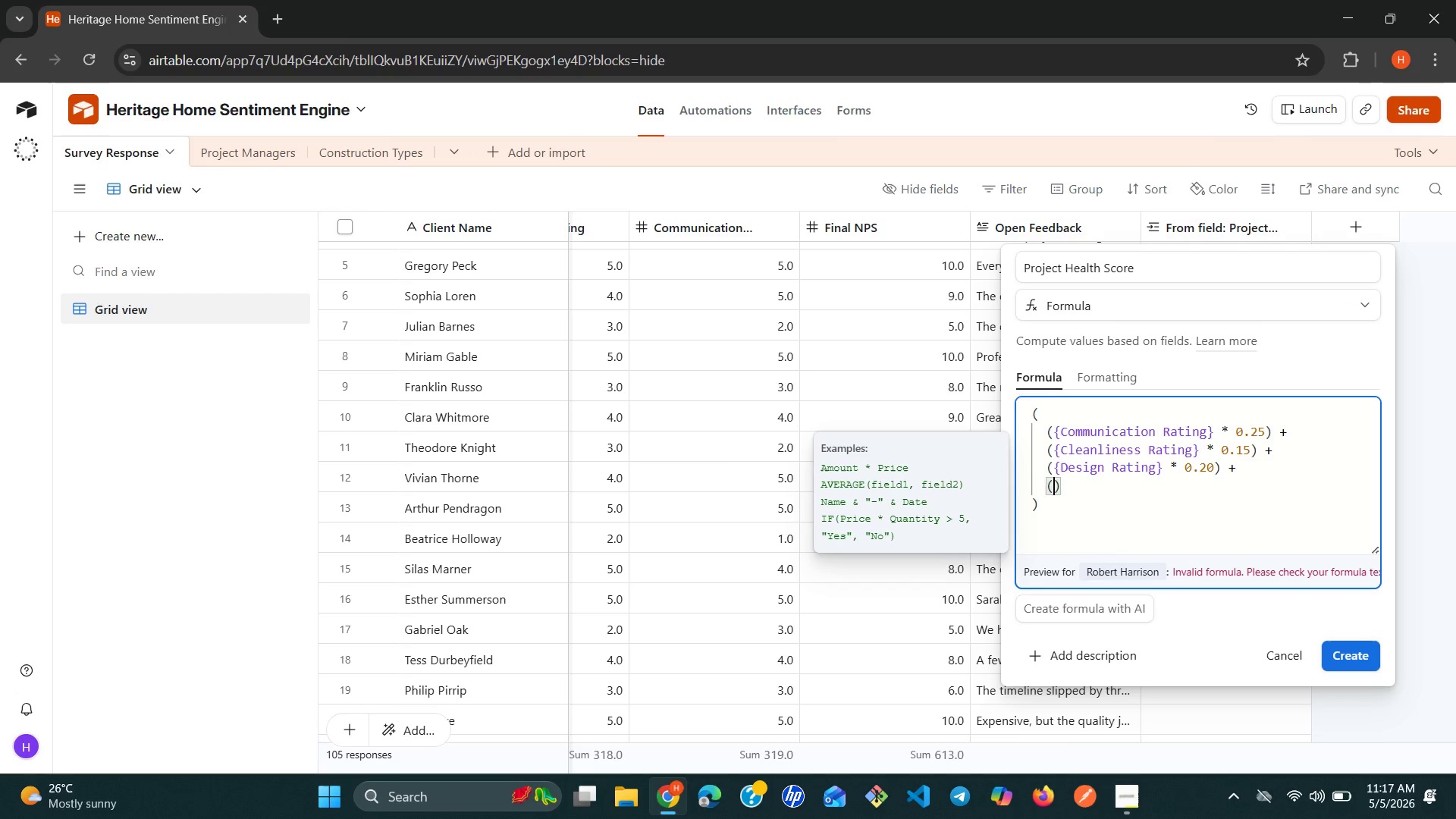 
key(Shift+BracketLeft)
 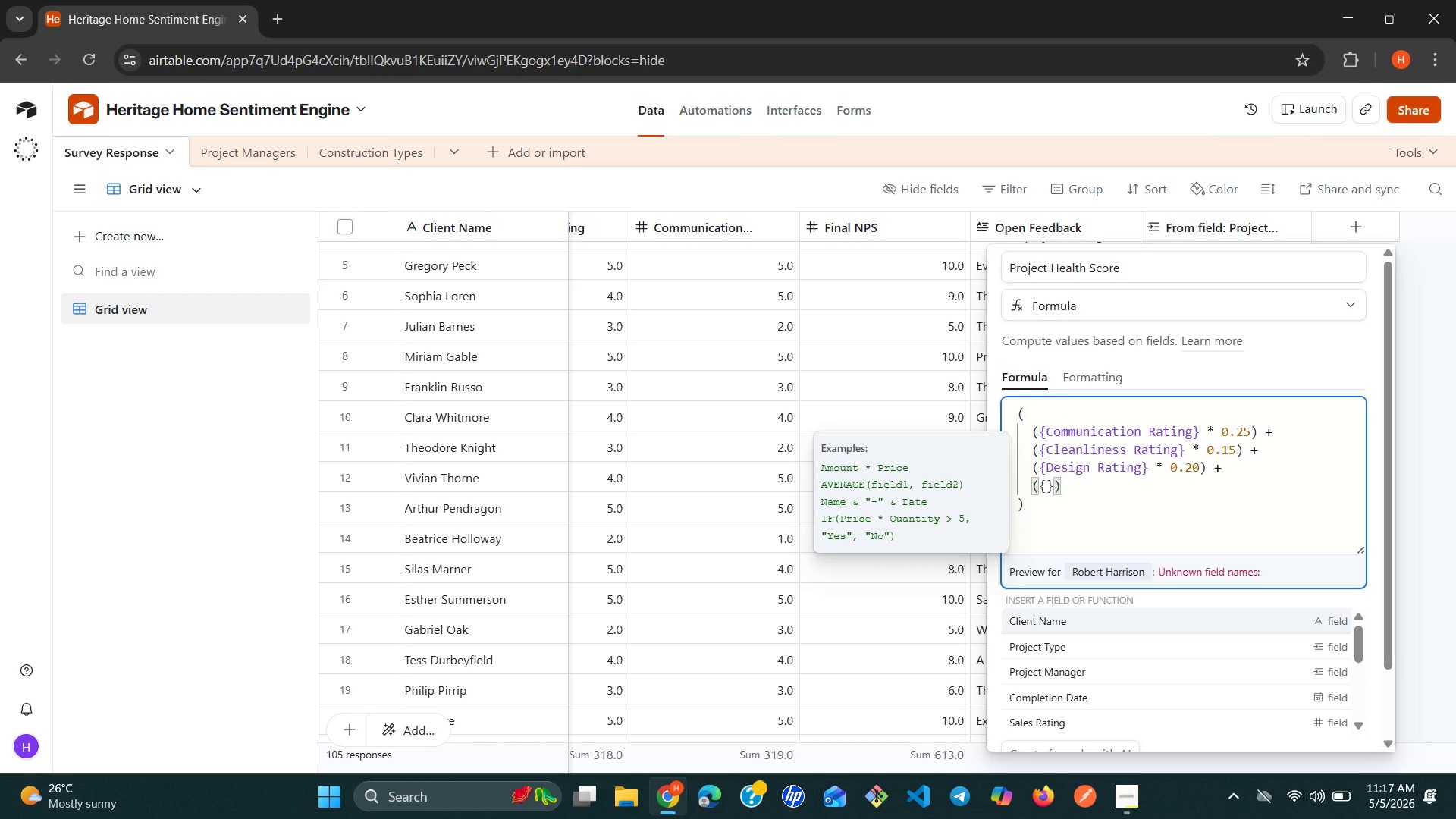 
type(Bui)
 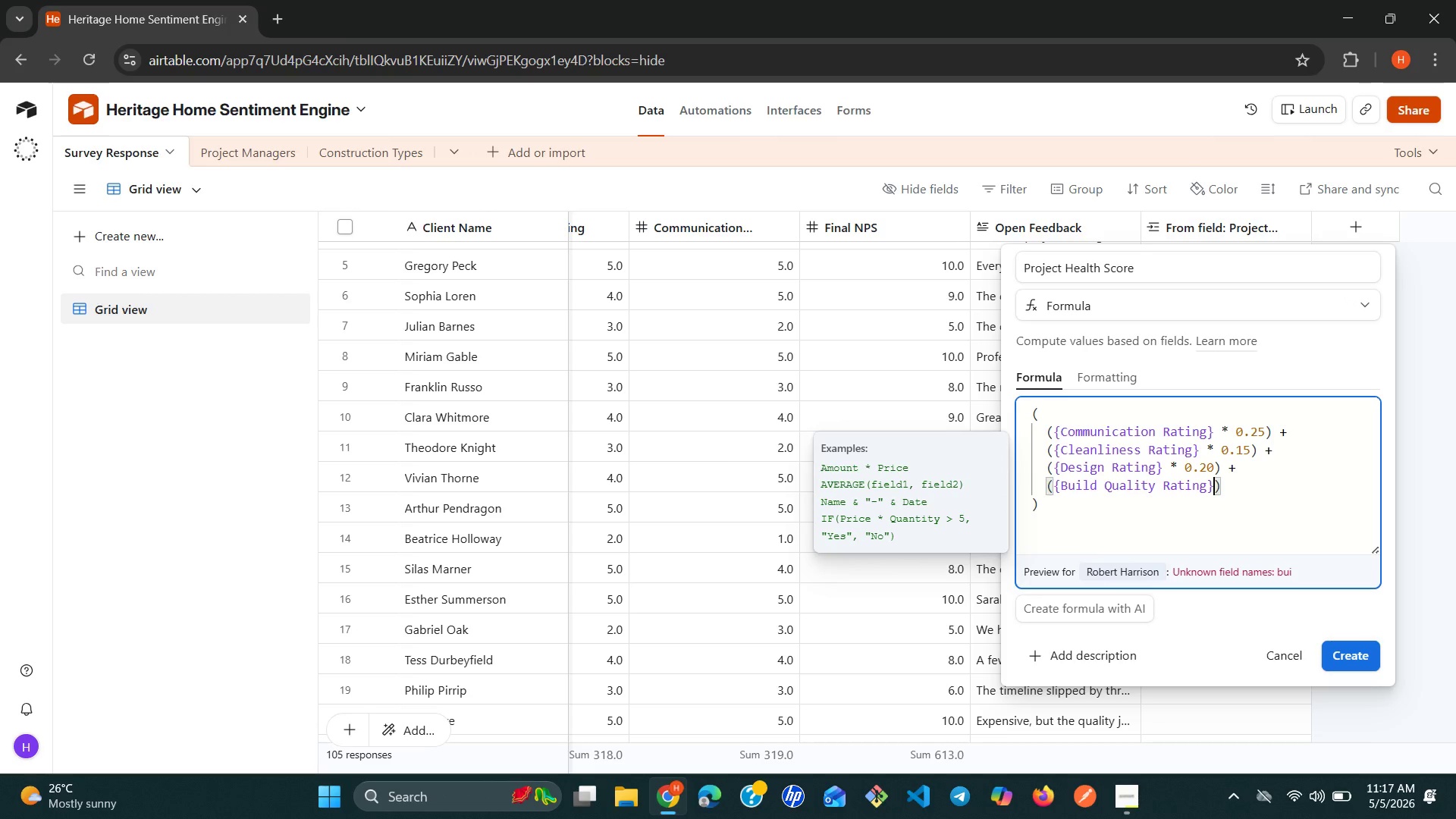 
wait(5.84)
 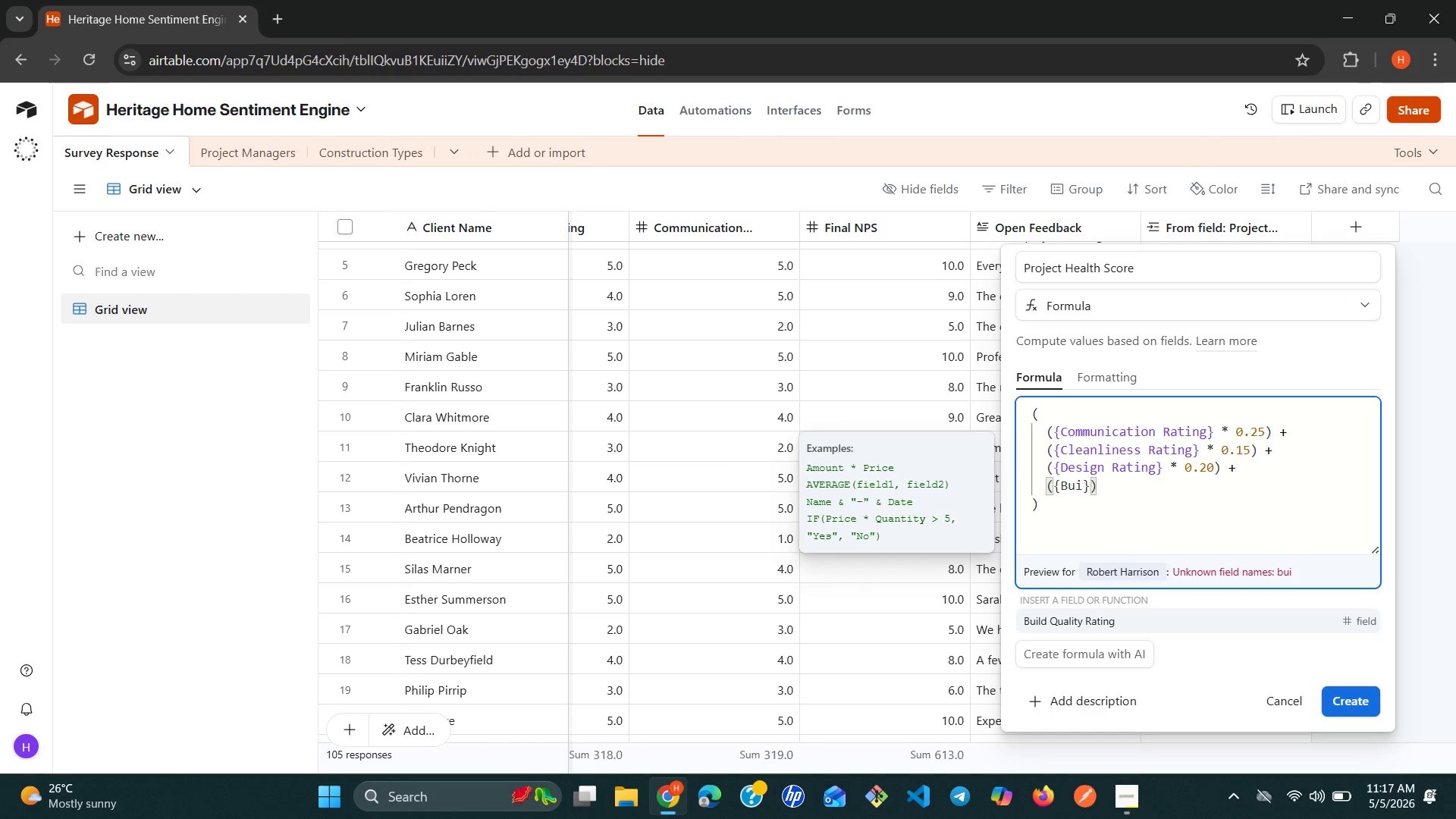 
type( * 0.25)
 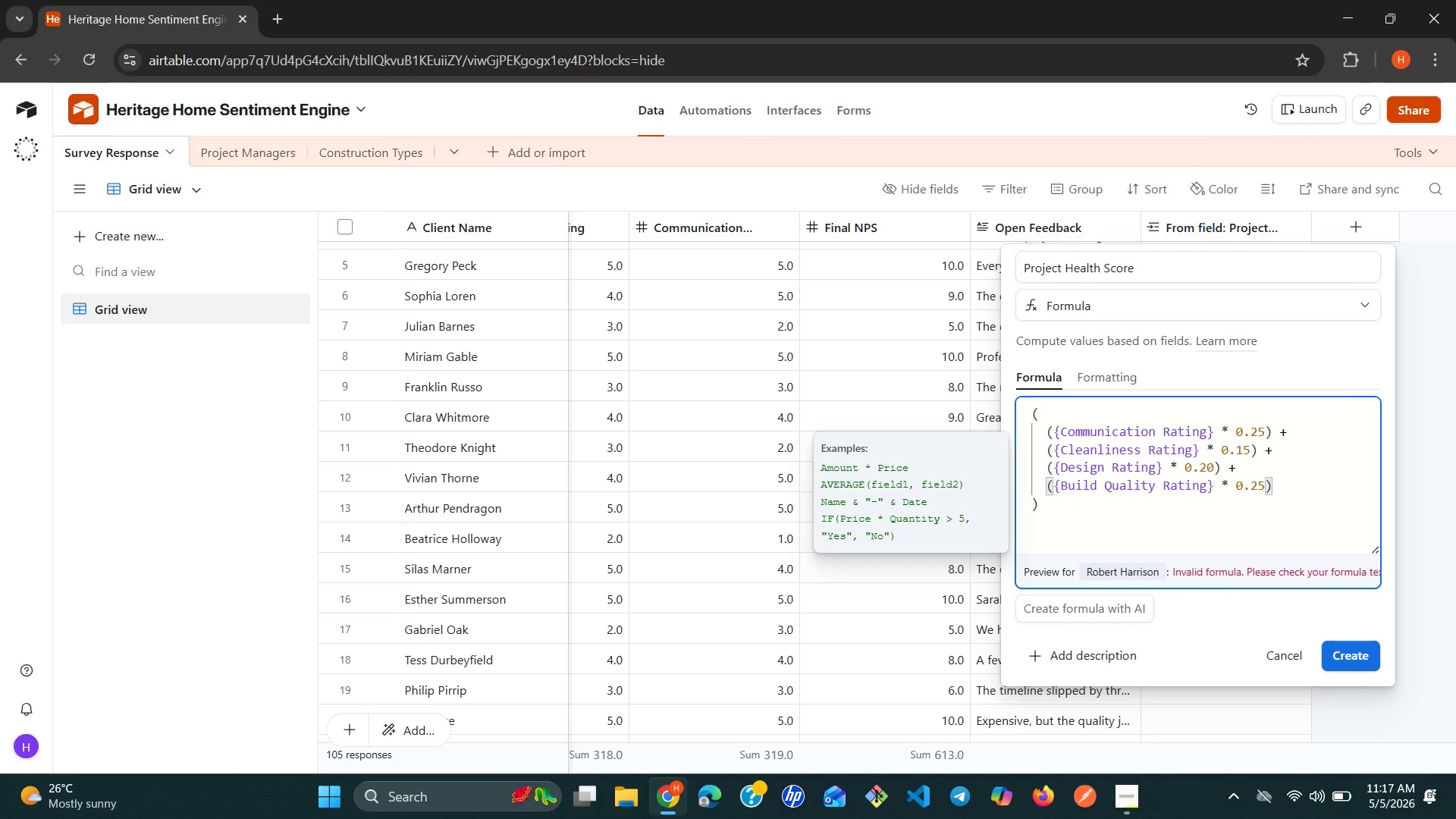 
key(ArrowRight)
 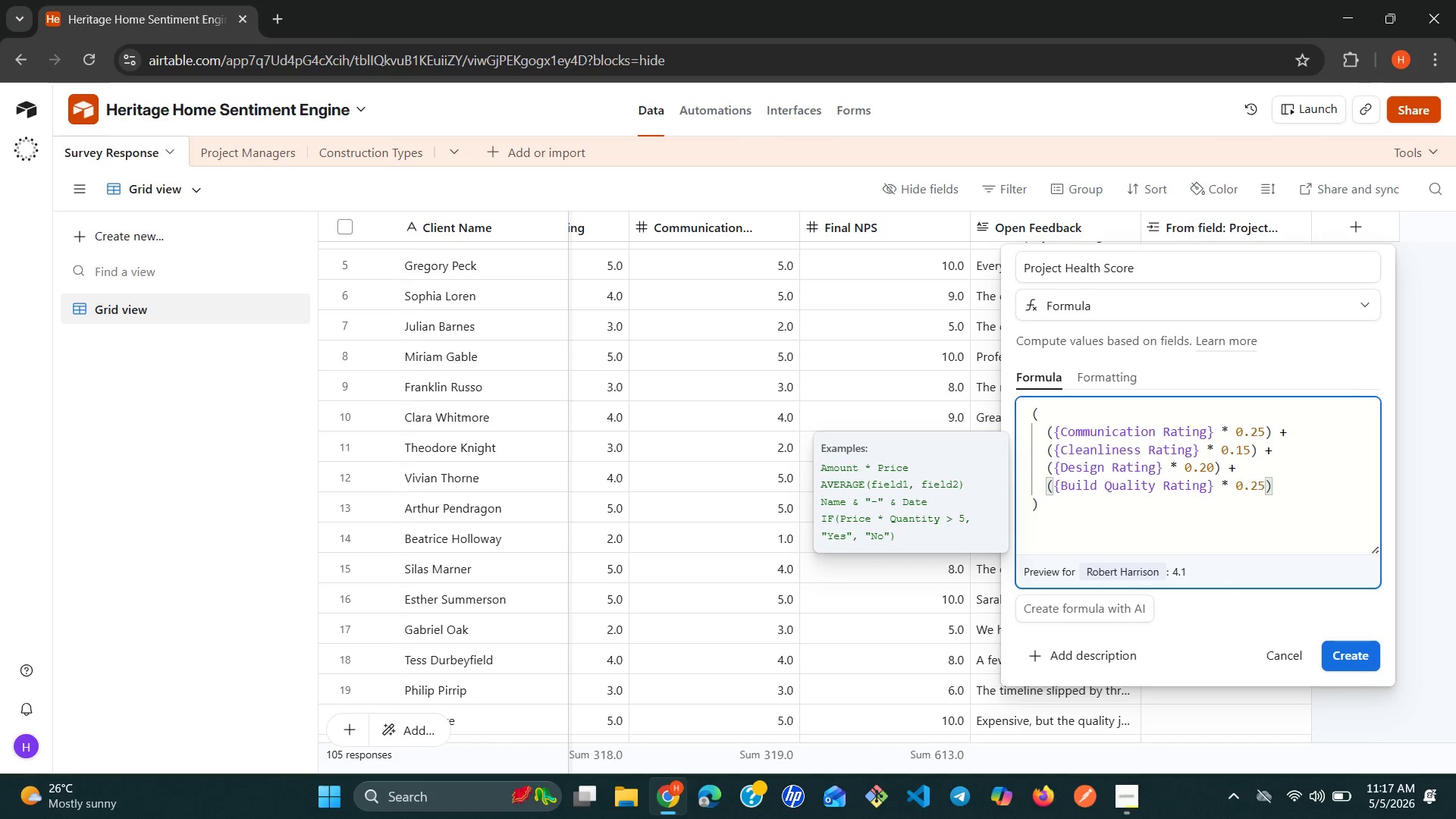 
key(Shift+Equal)
 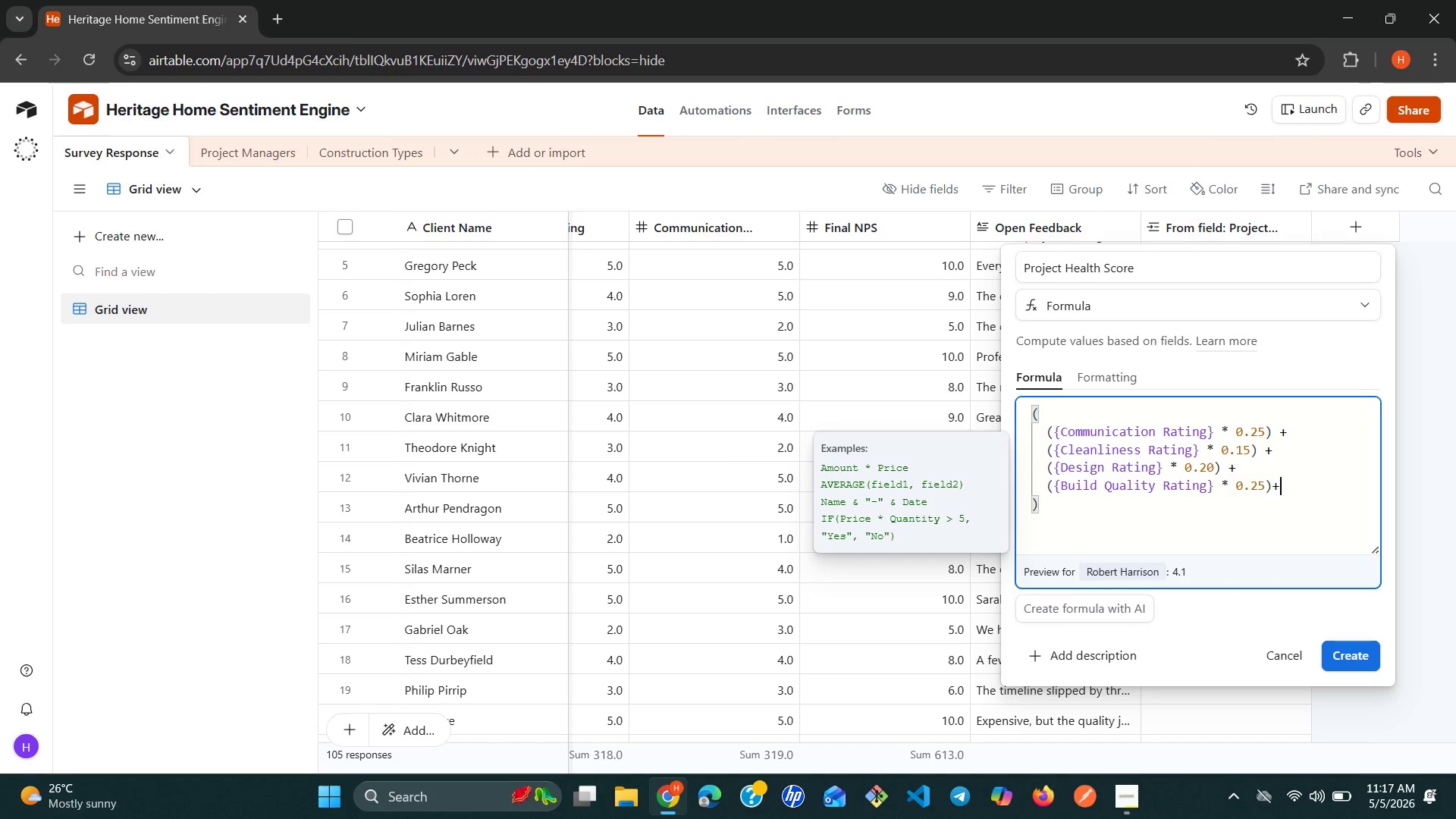 
key(Backspace)
 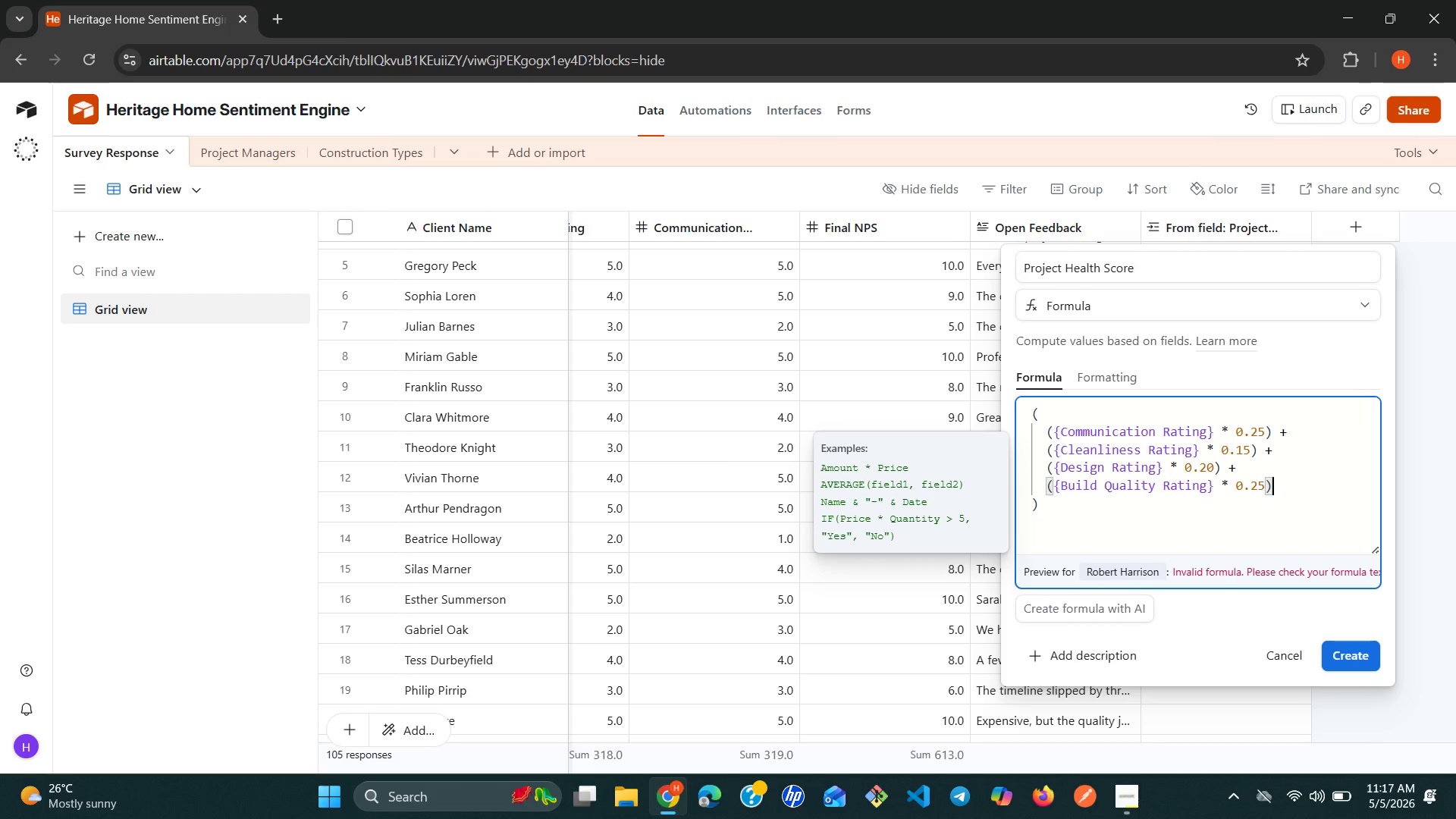 
key(Space)
 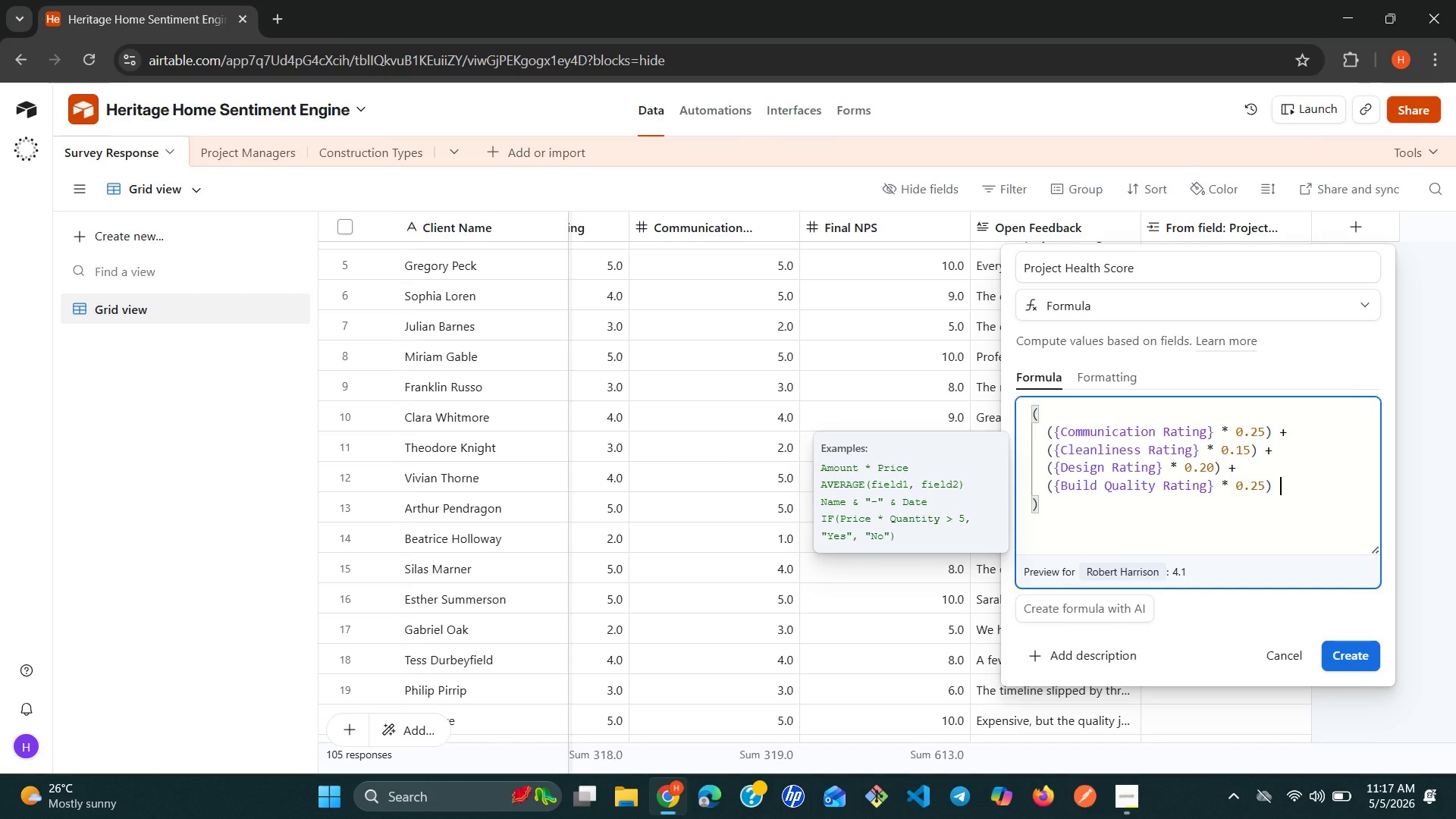 
key(Shift+Equal)
 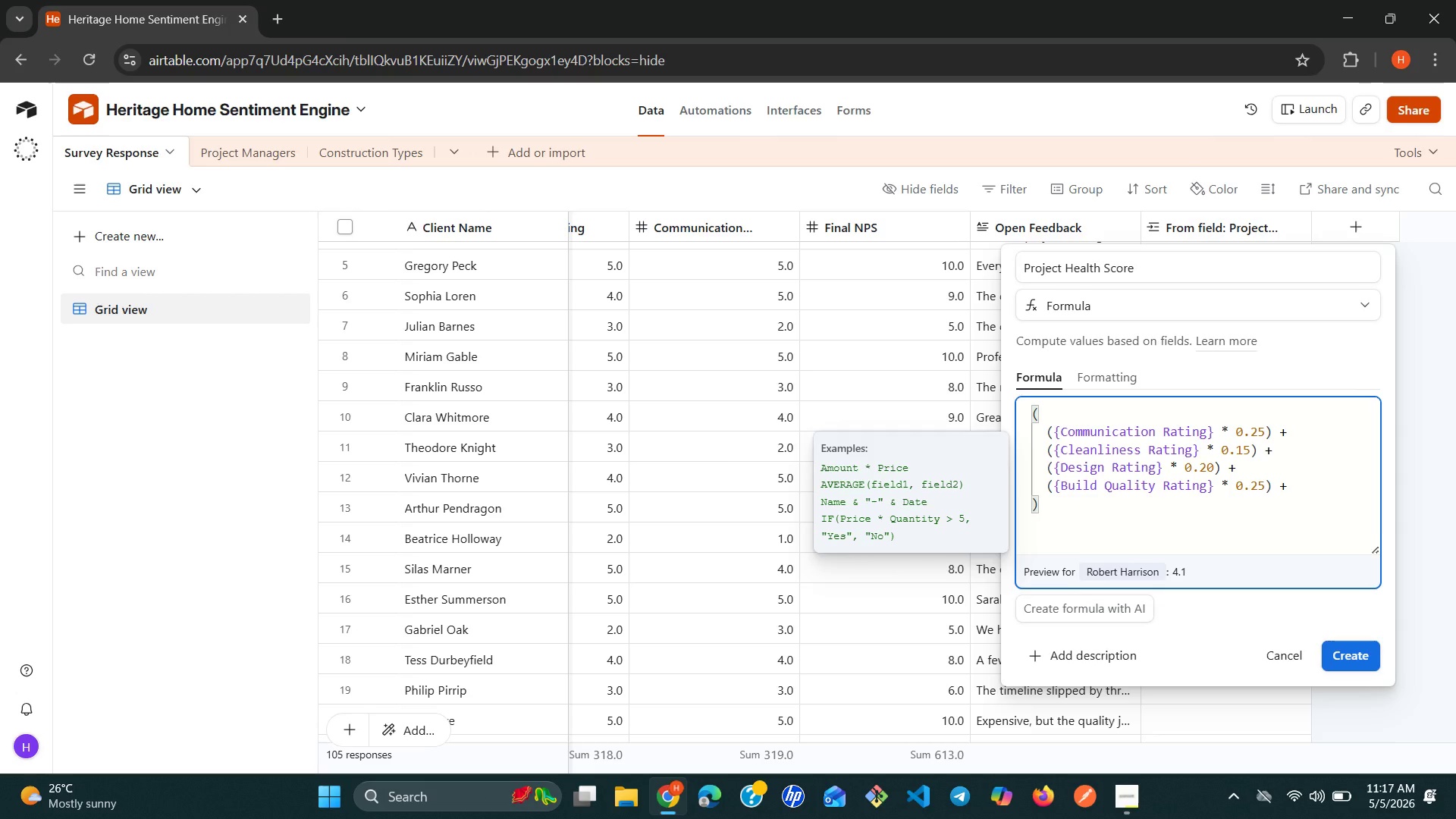 
key(Enter)
 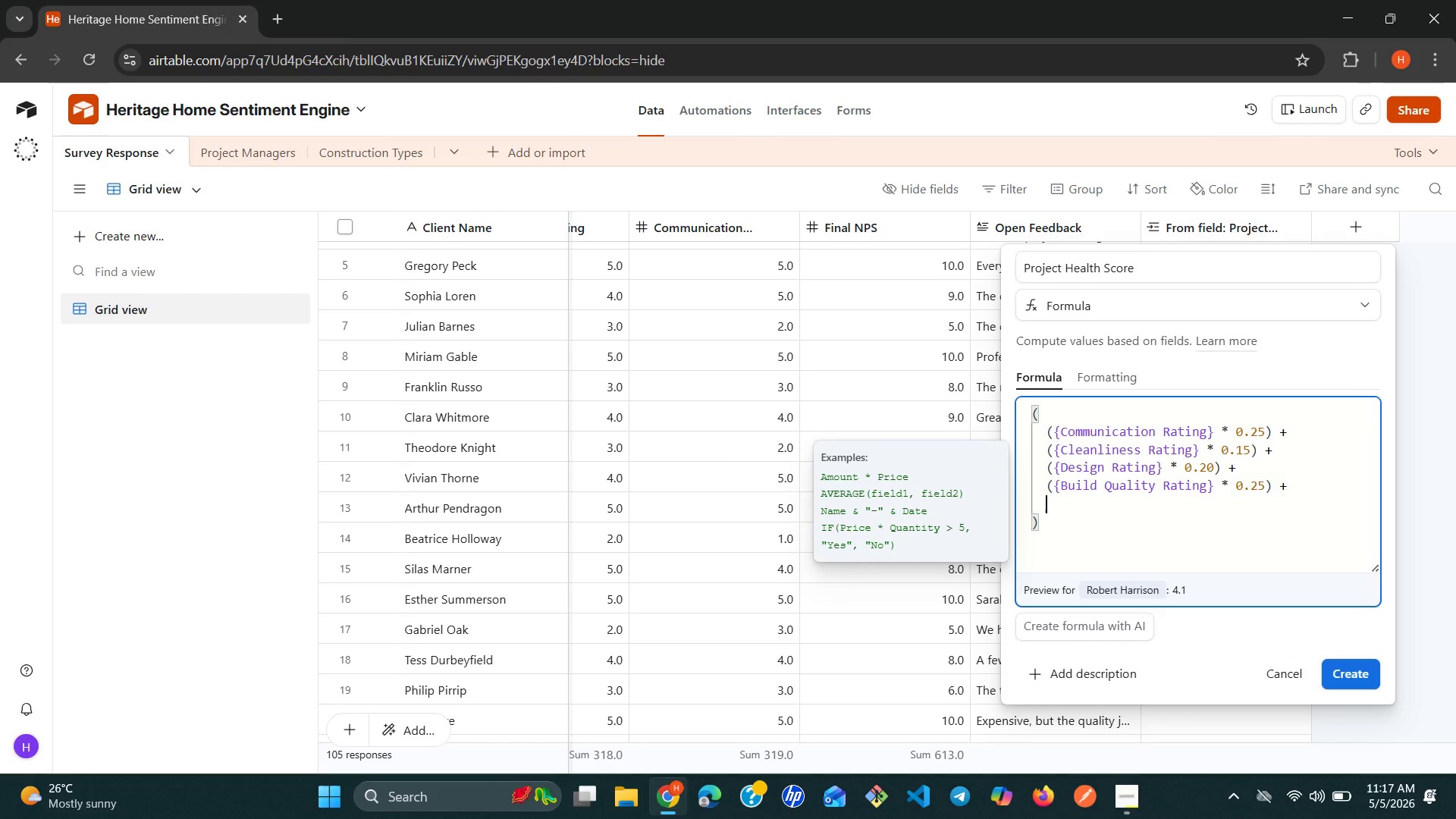 
key(Shift+9)
 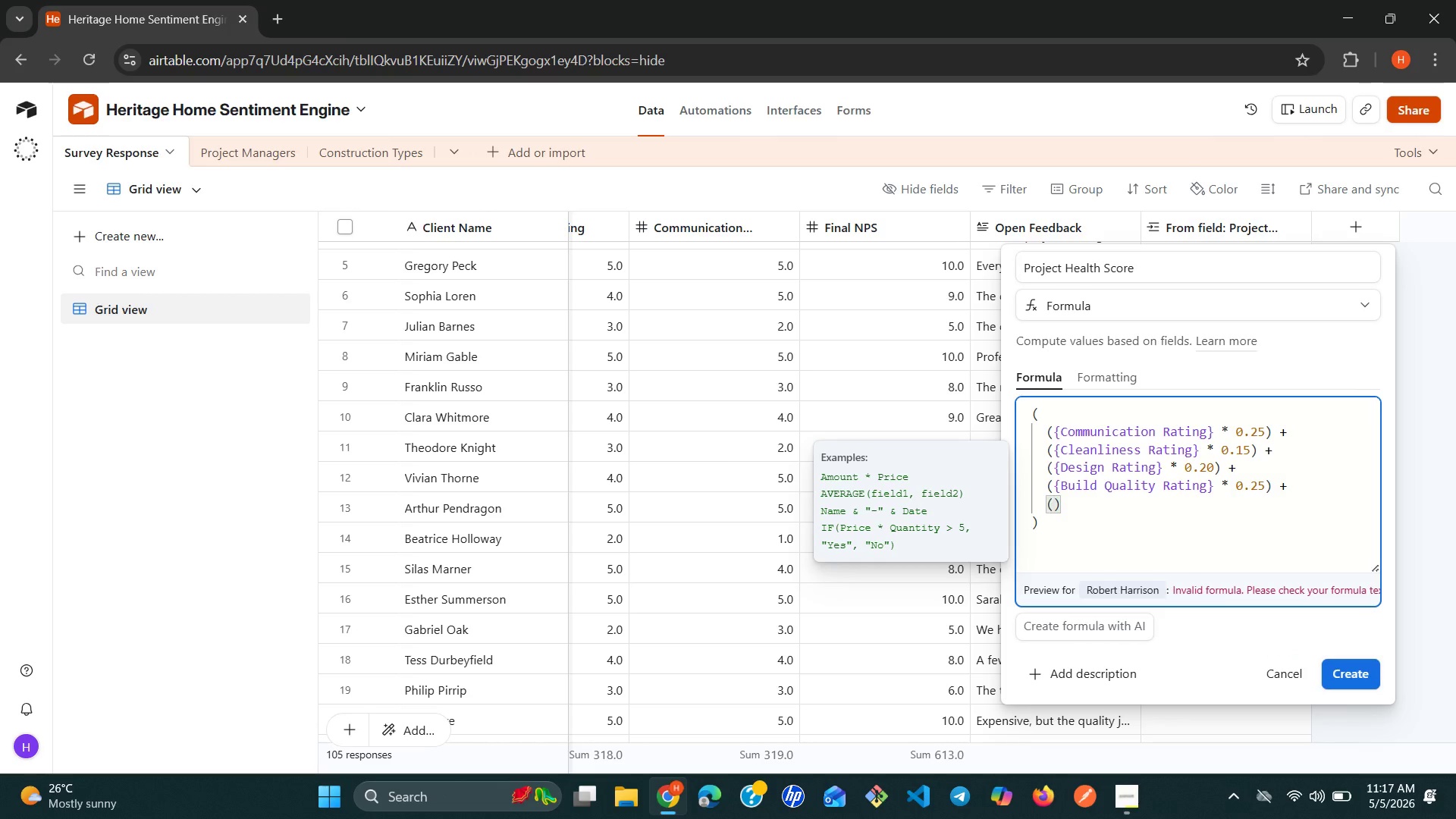 
key(Shift+ShiftRight)
 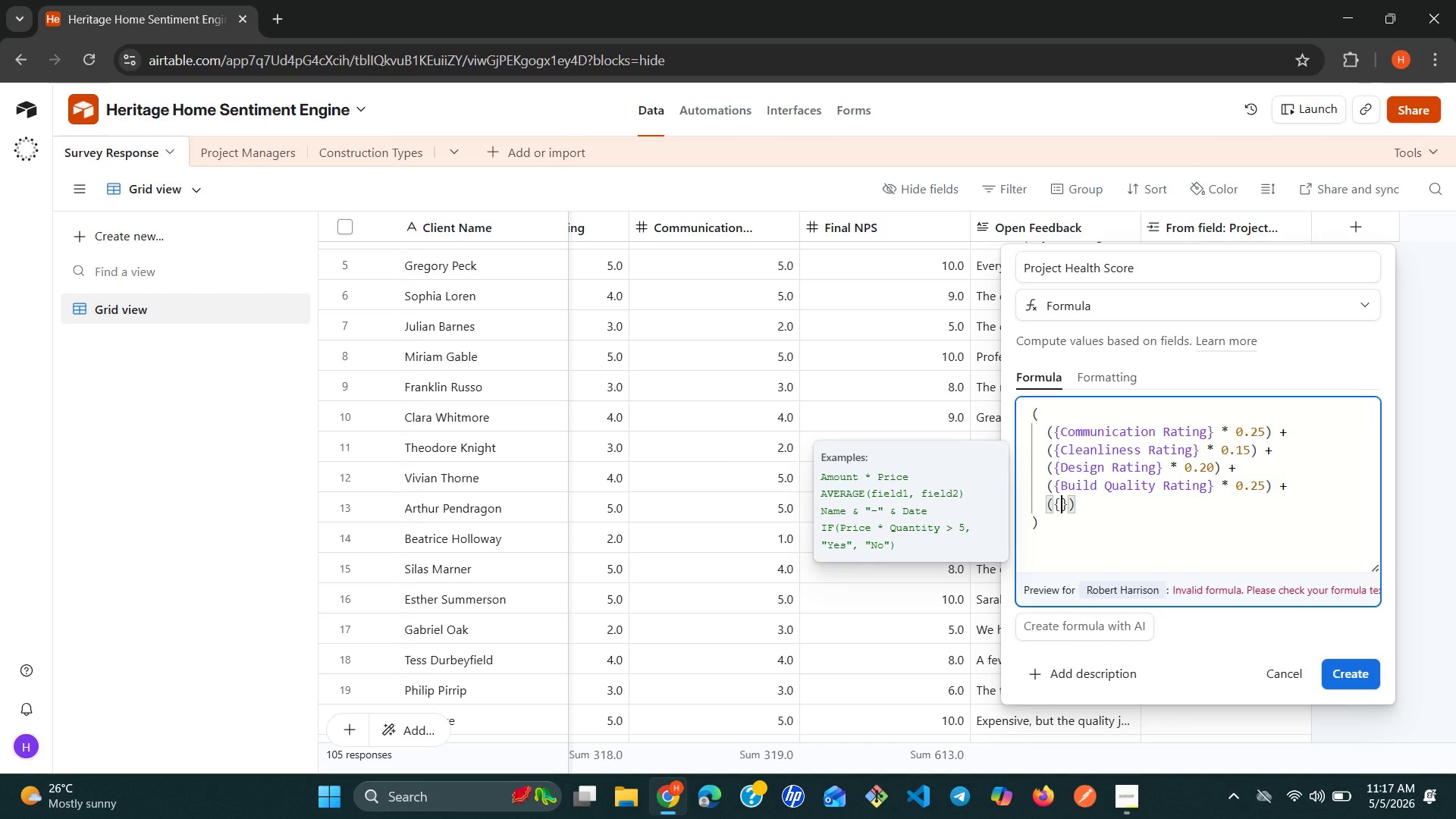 
key(Shift+BracketLeft)
 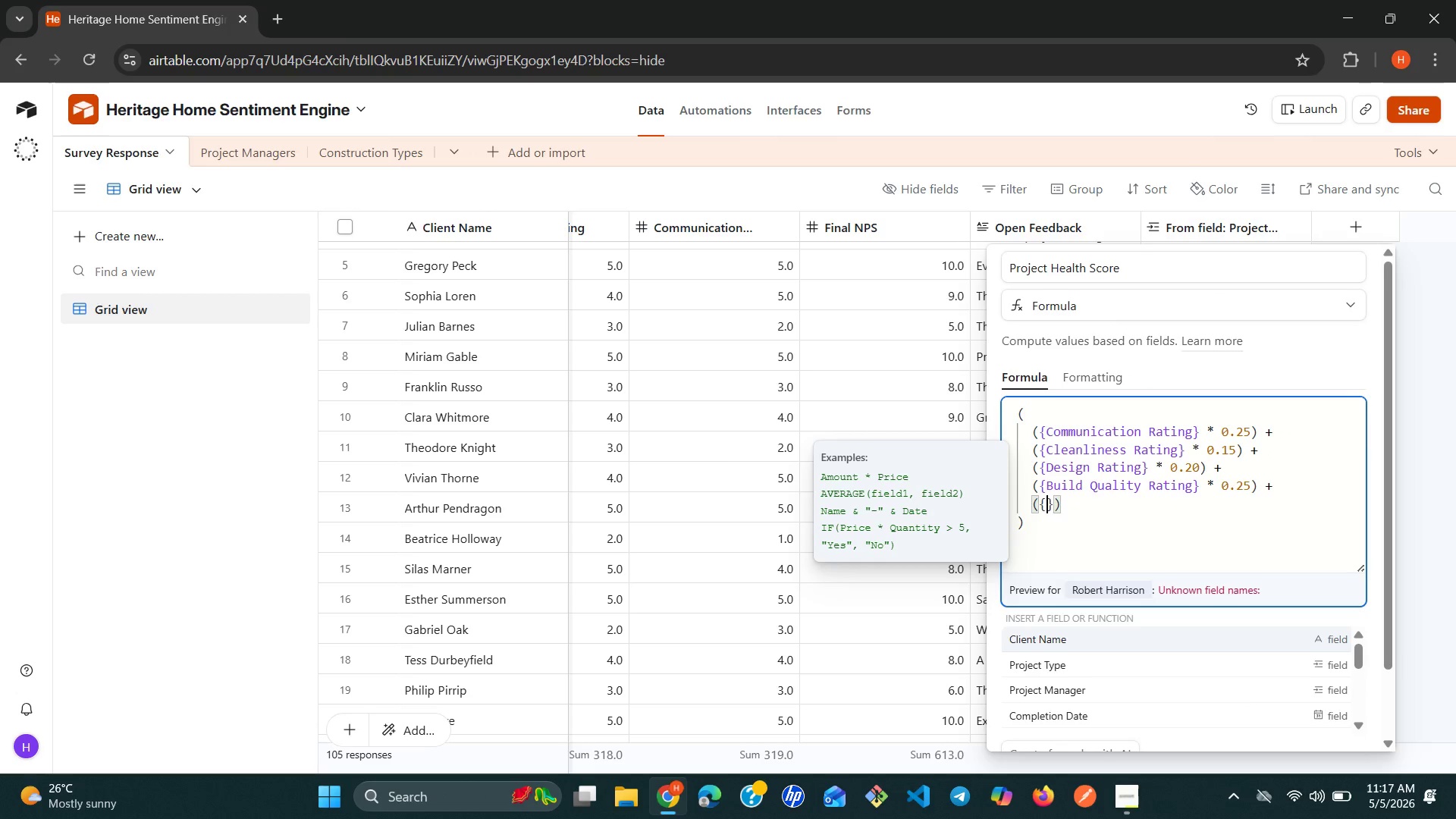 
type(Sal)
 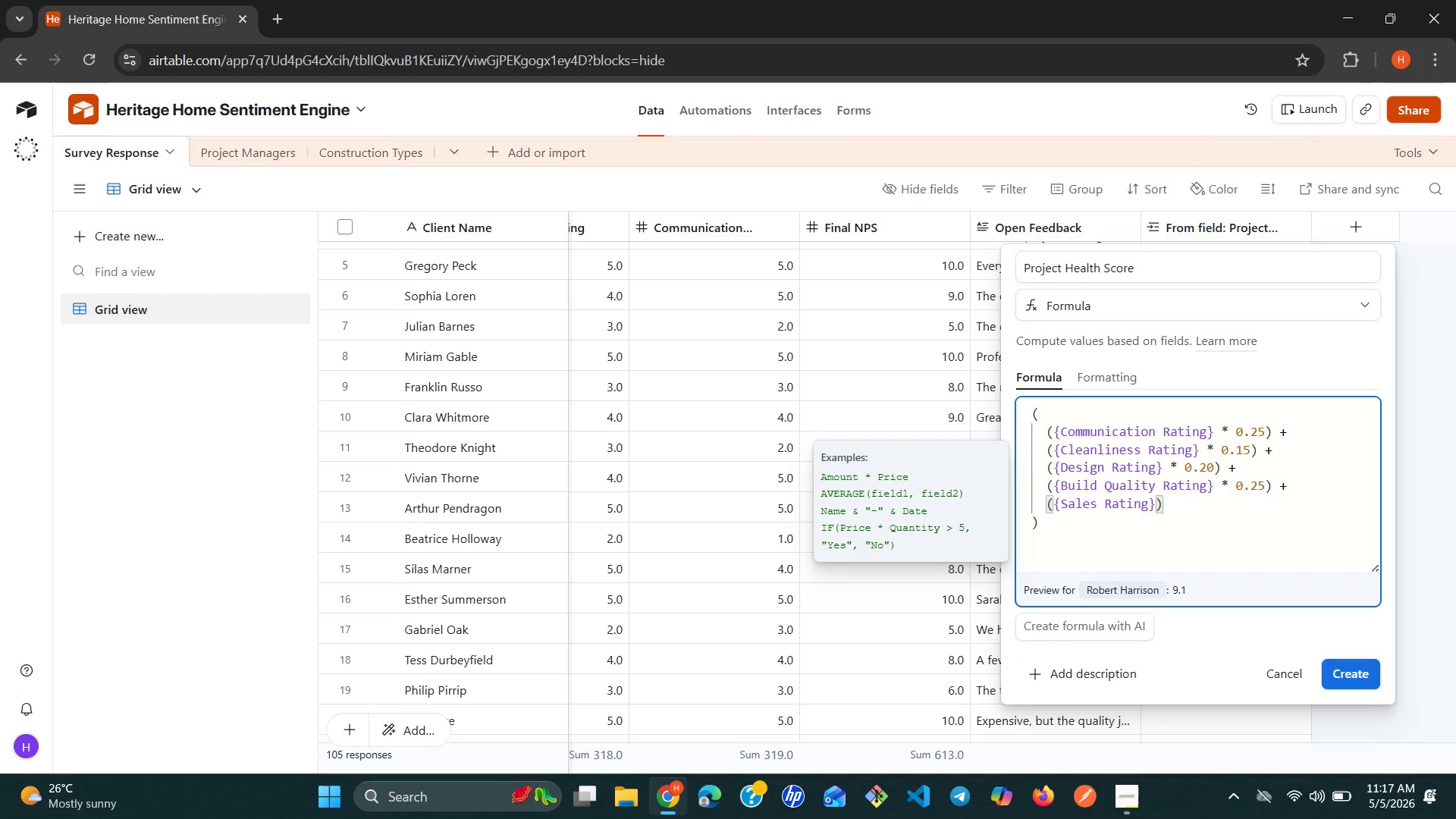 
wait(5.76)
 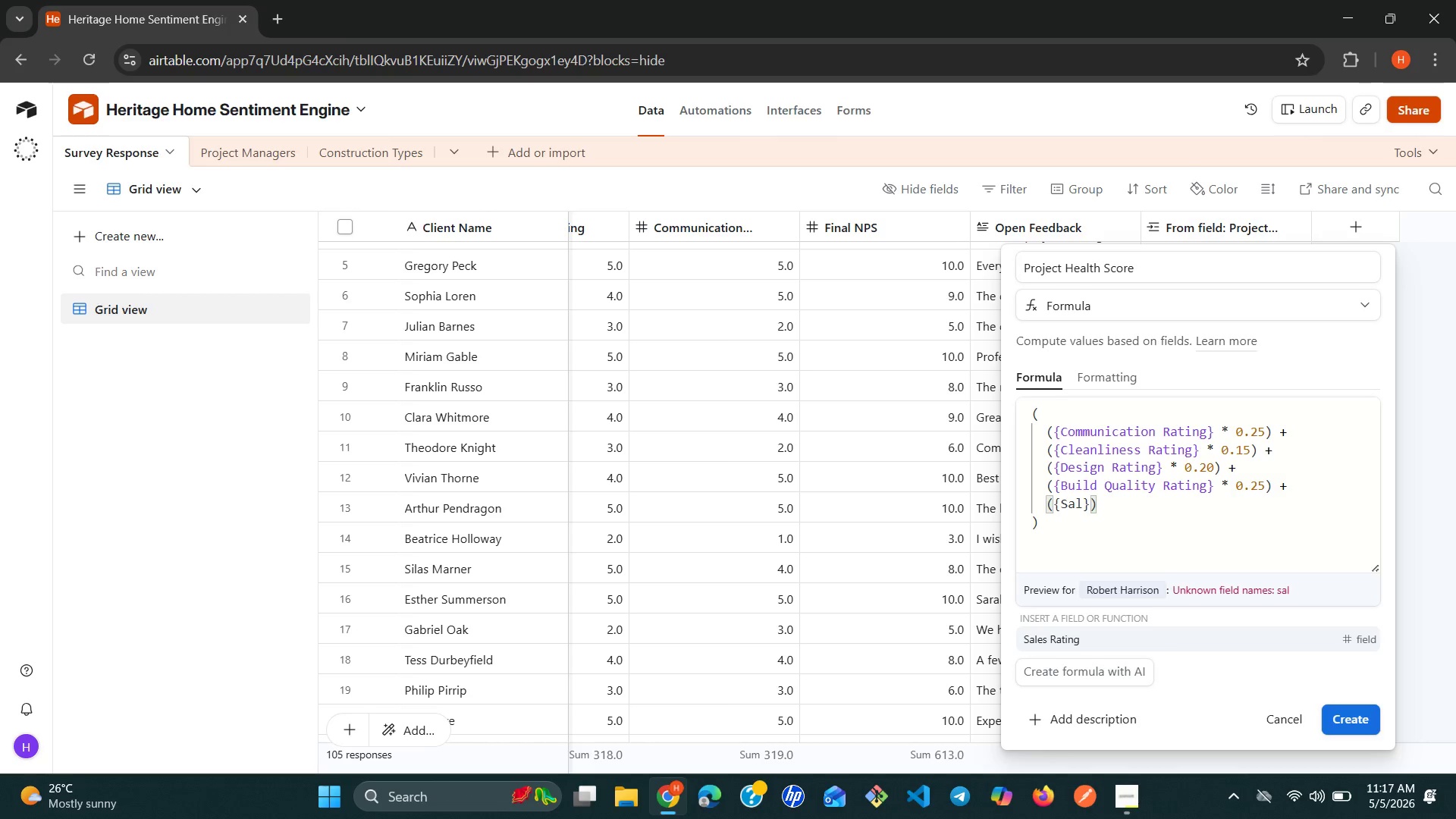 
type( * 1)
key(Backspace)
type(0.15 )
key(Backspace)
 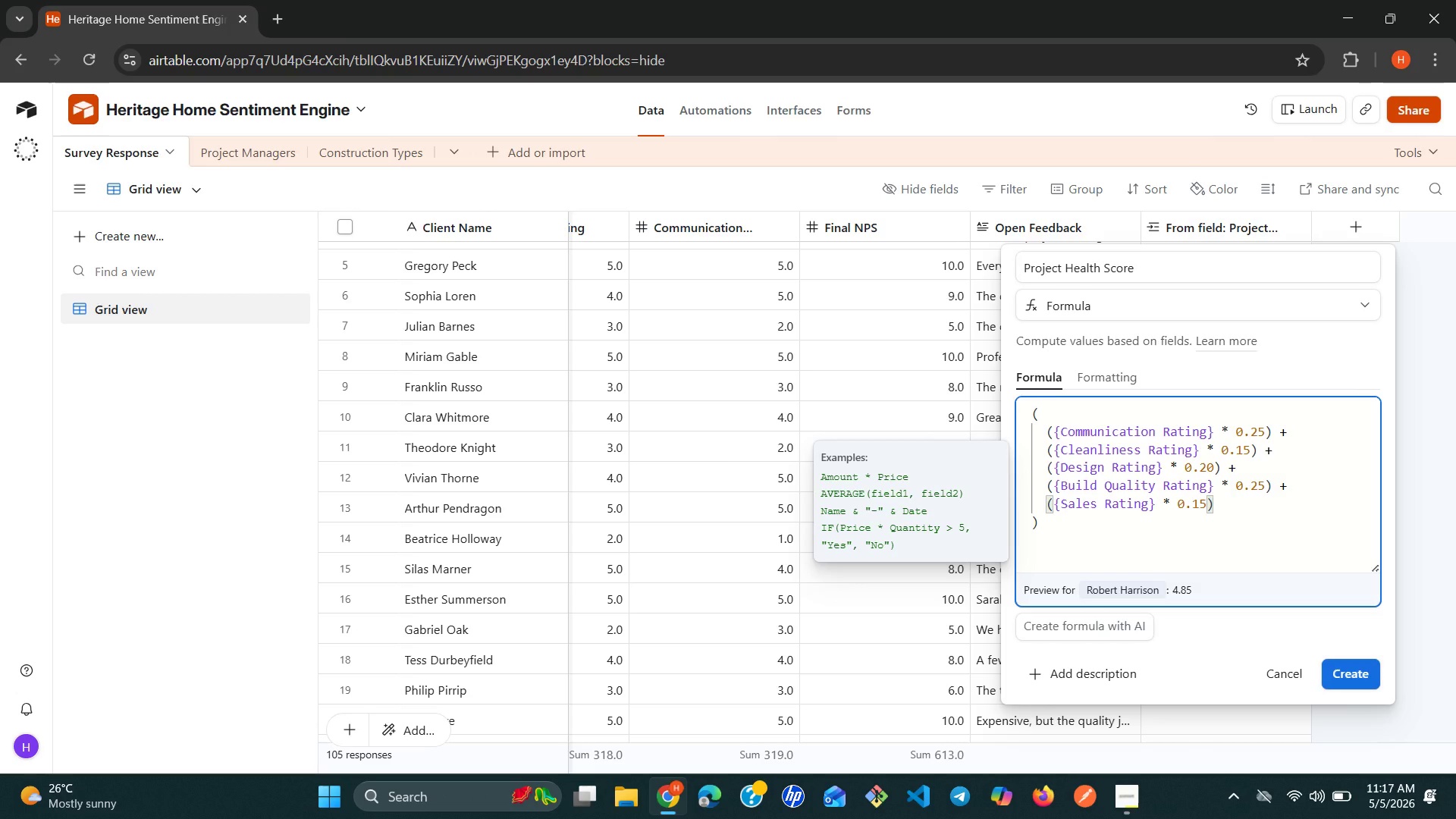 
wait(18.06)
 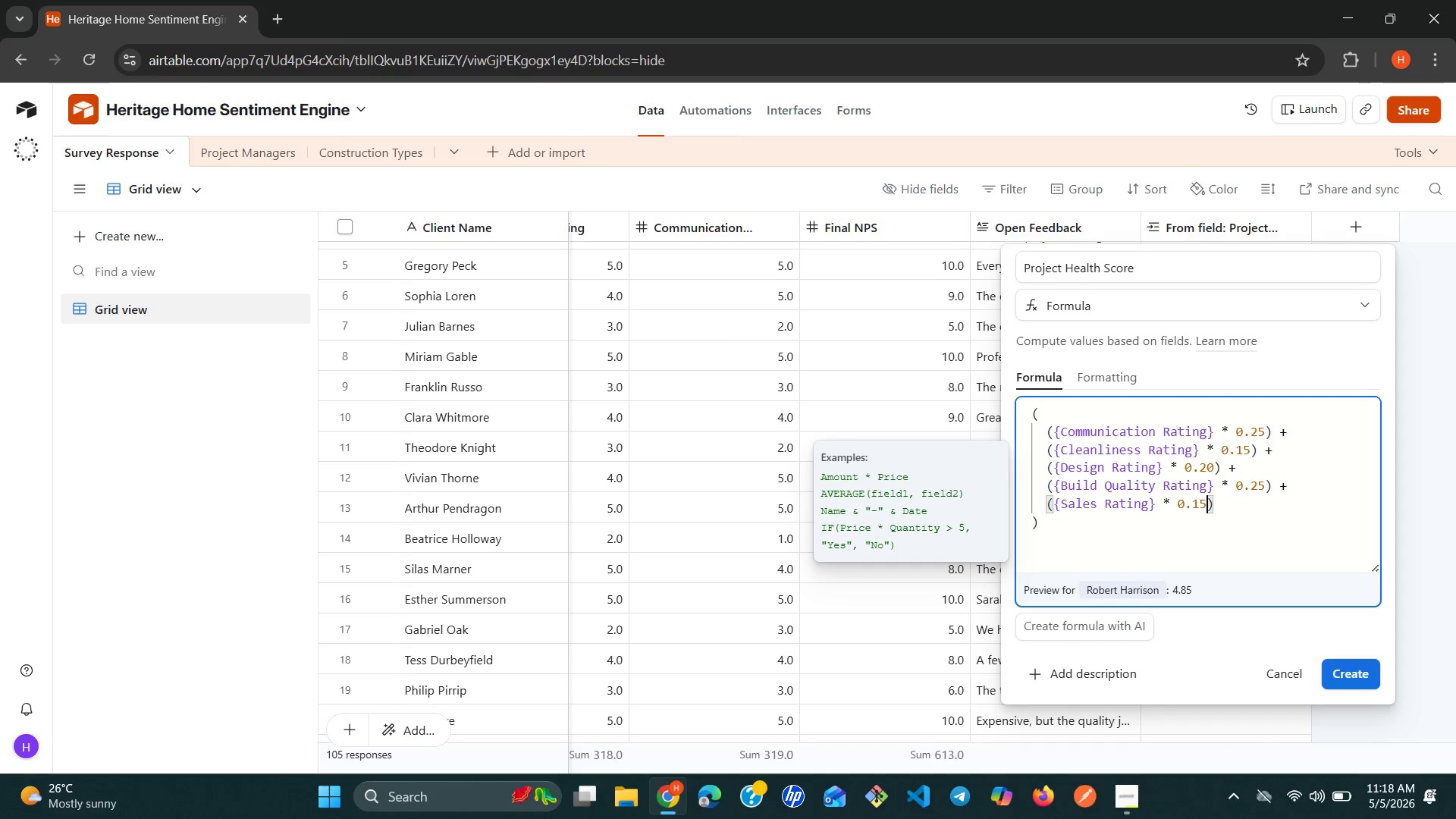 
left_click([1363, 669])
 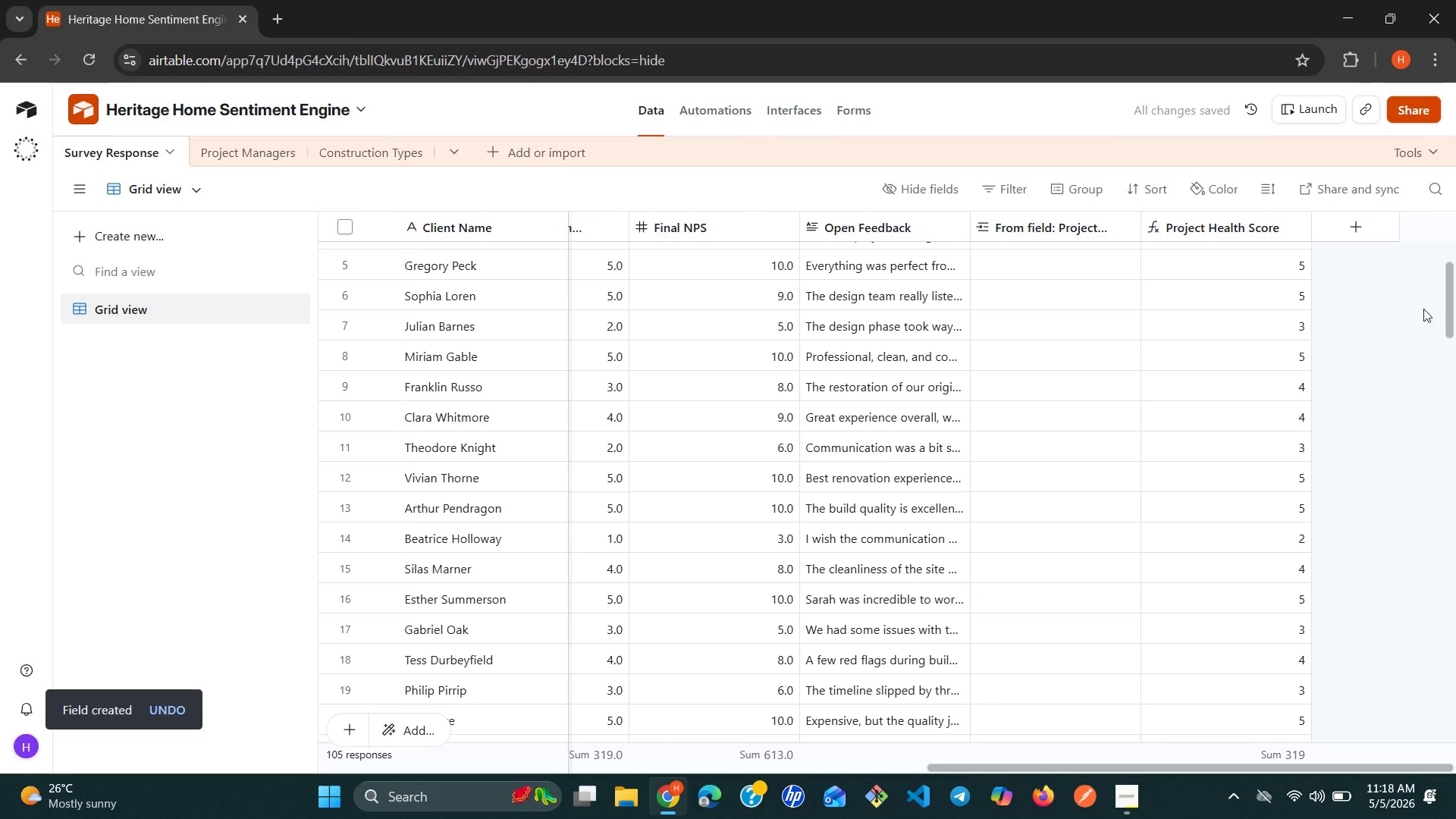 
left_click([1366, 231])
 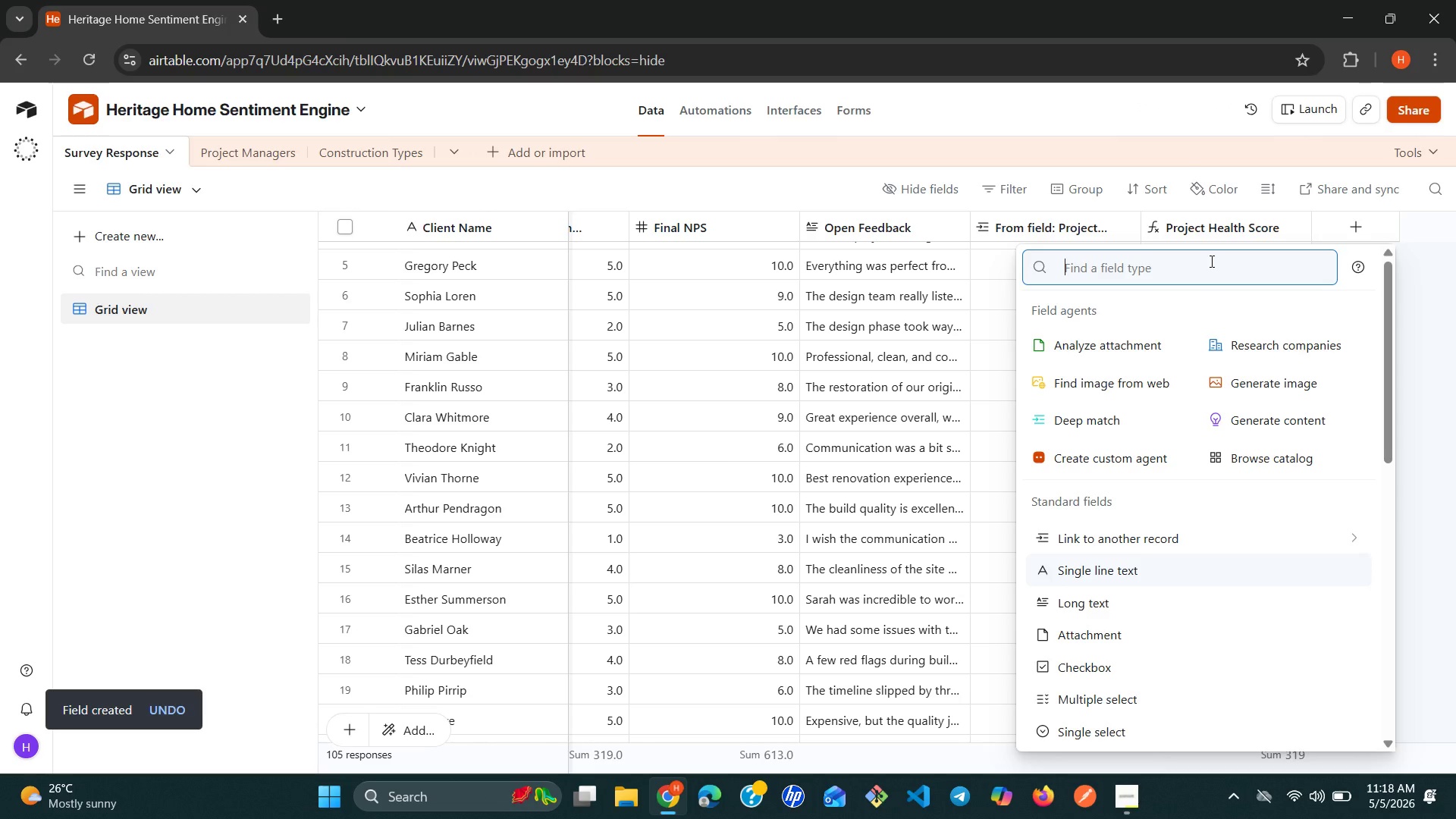 
wait(6.11)
 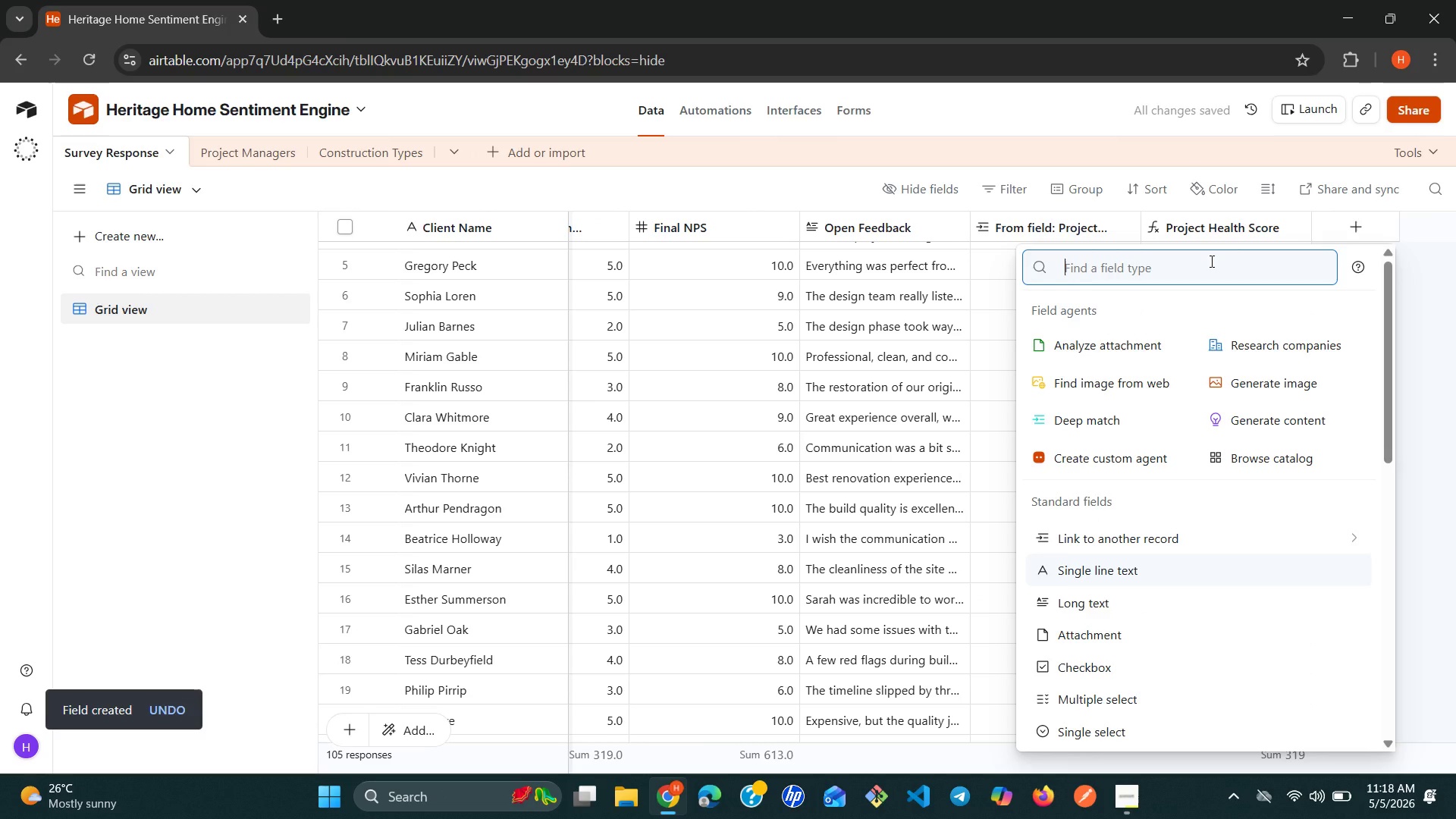 
type(for)
 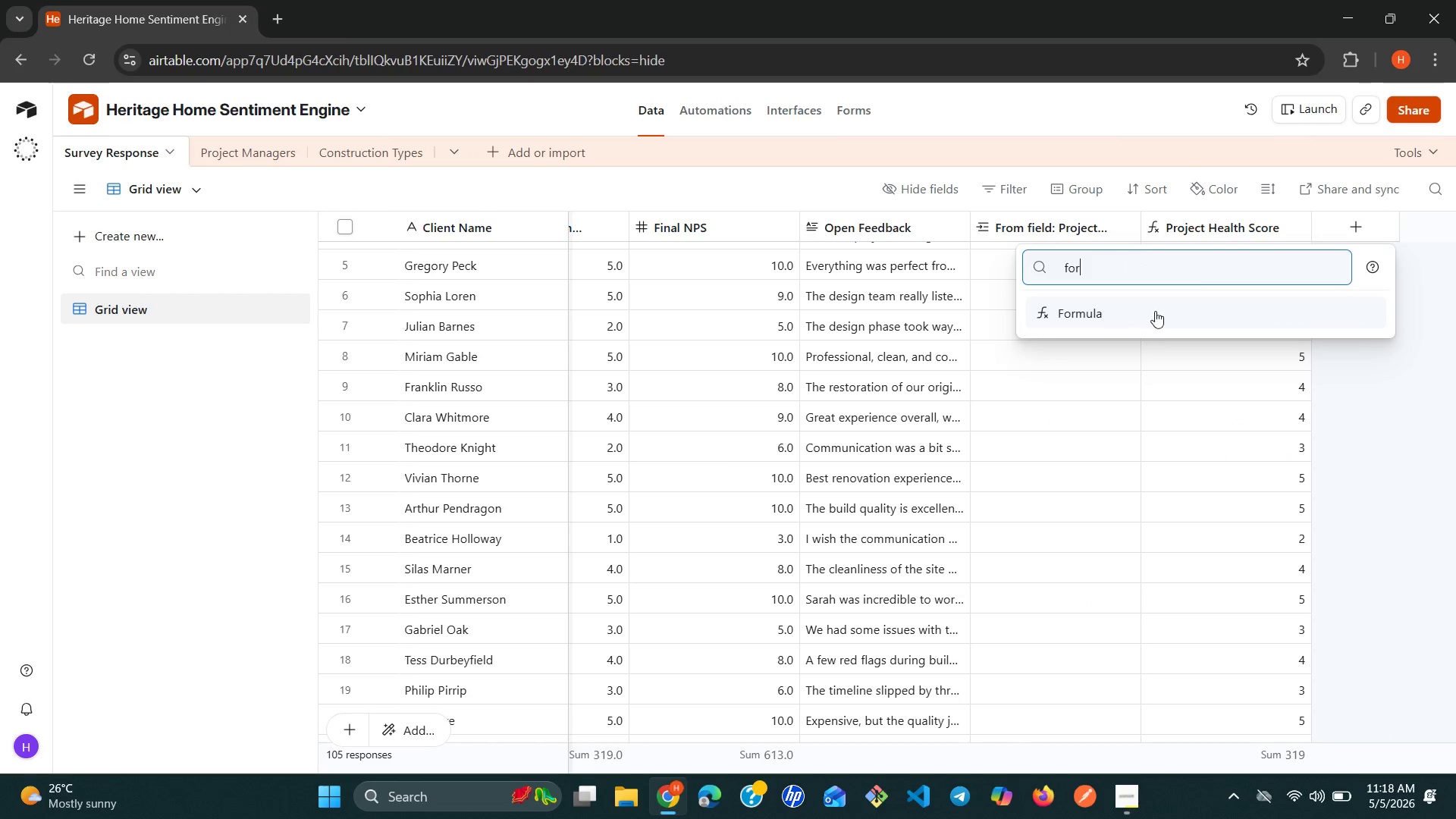 
left_click([1138, 316])
 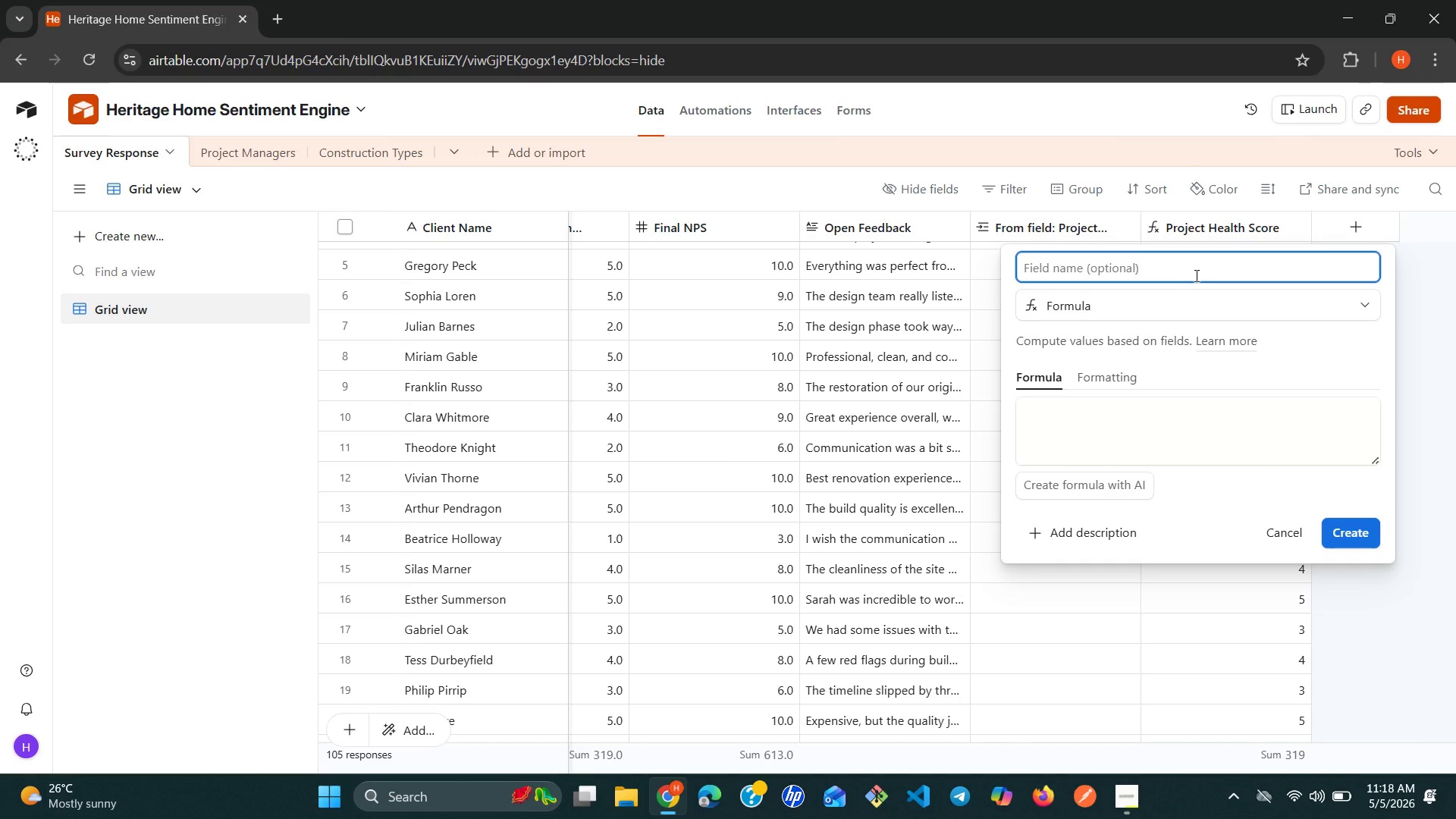 
type(Health Score L)
 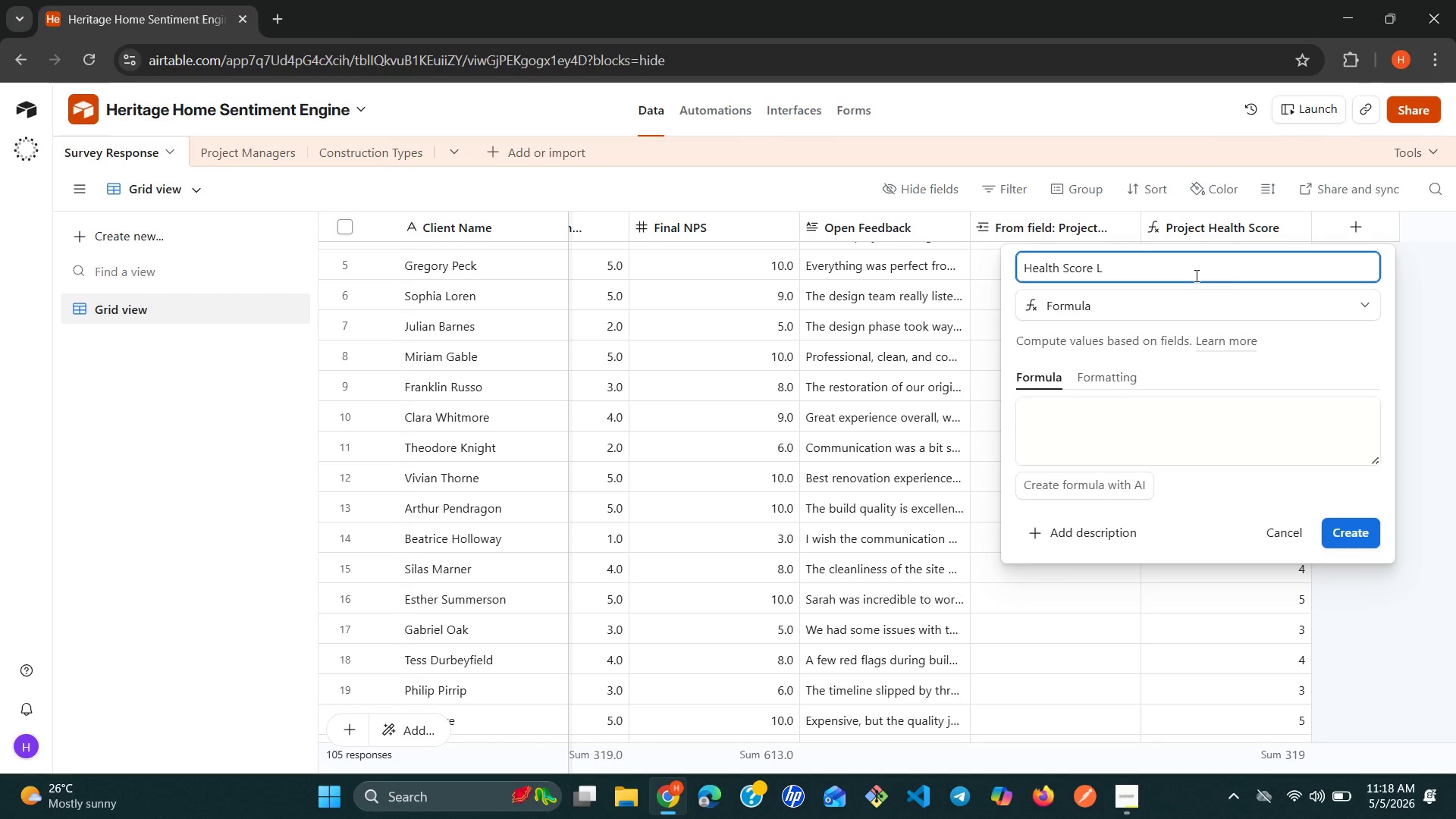 
wait(5.28)
 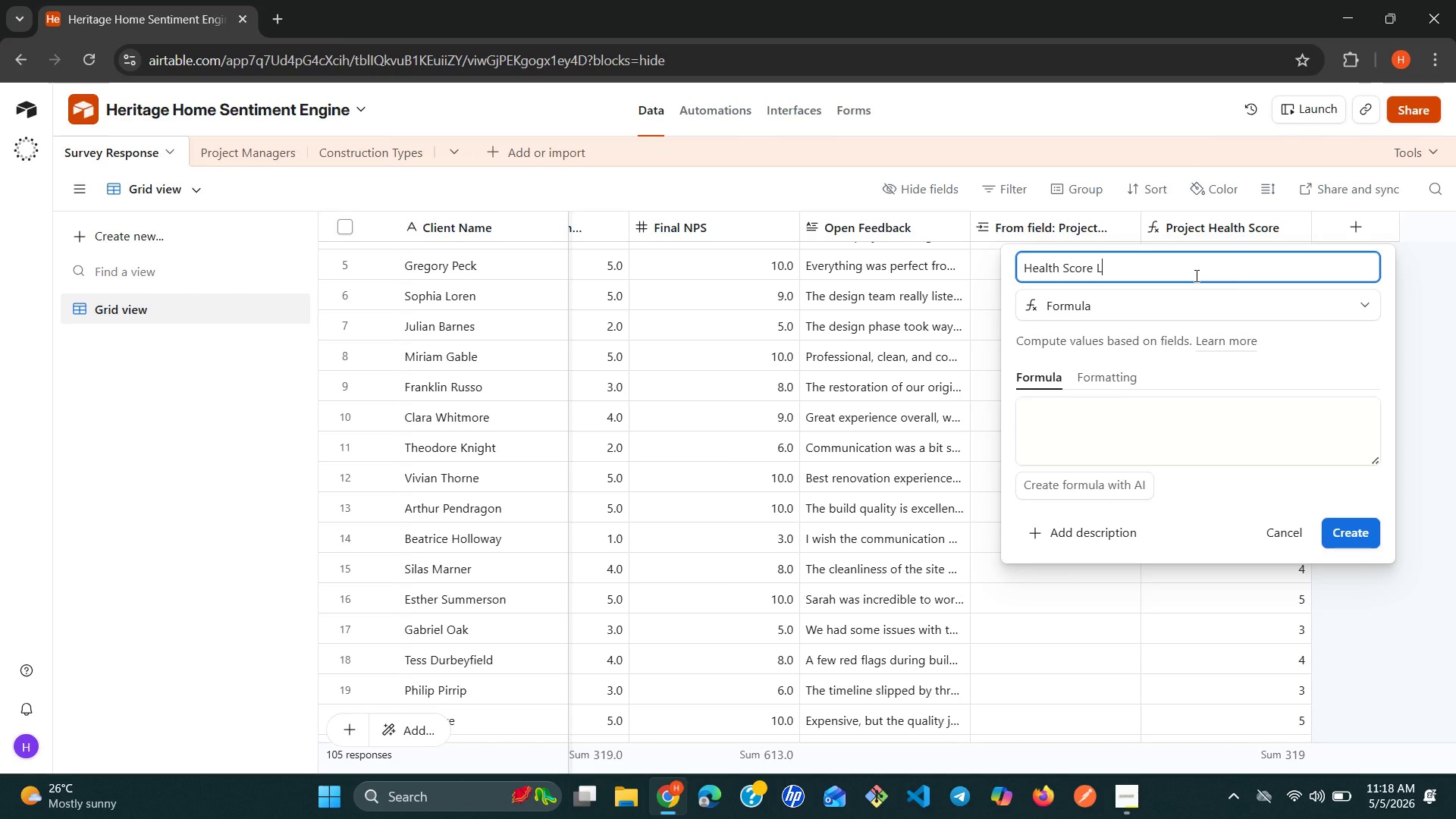 
type(abel)
 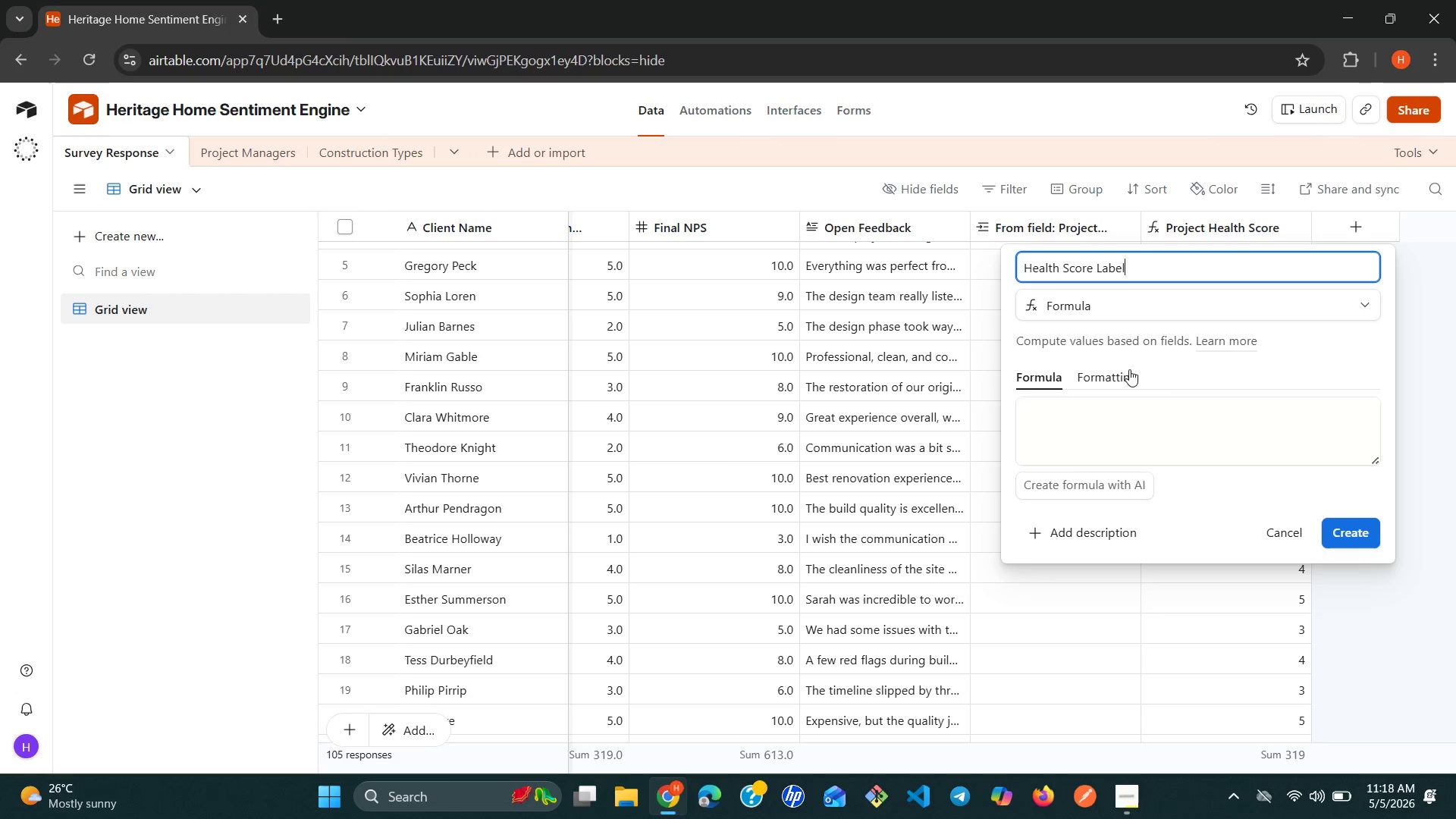 
left_click([1088, 413])
 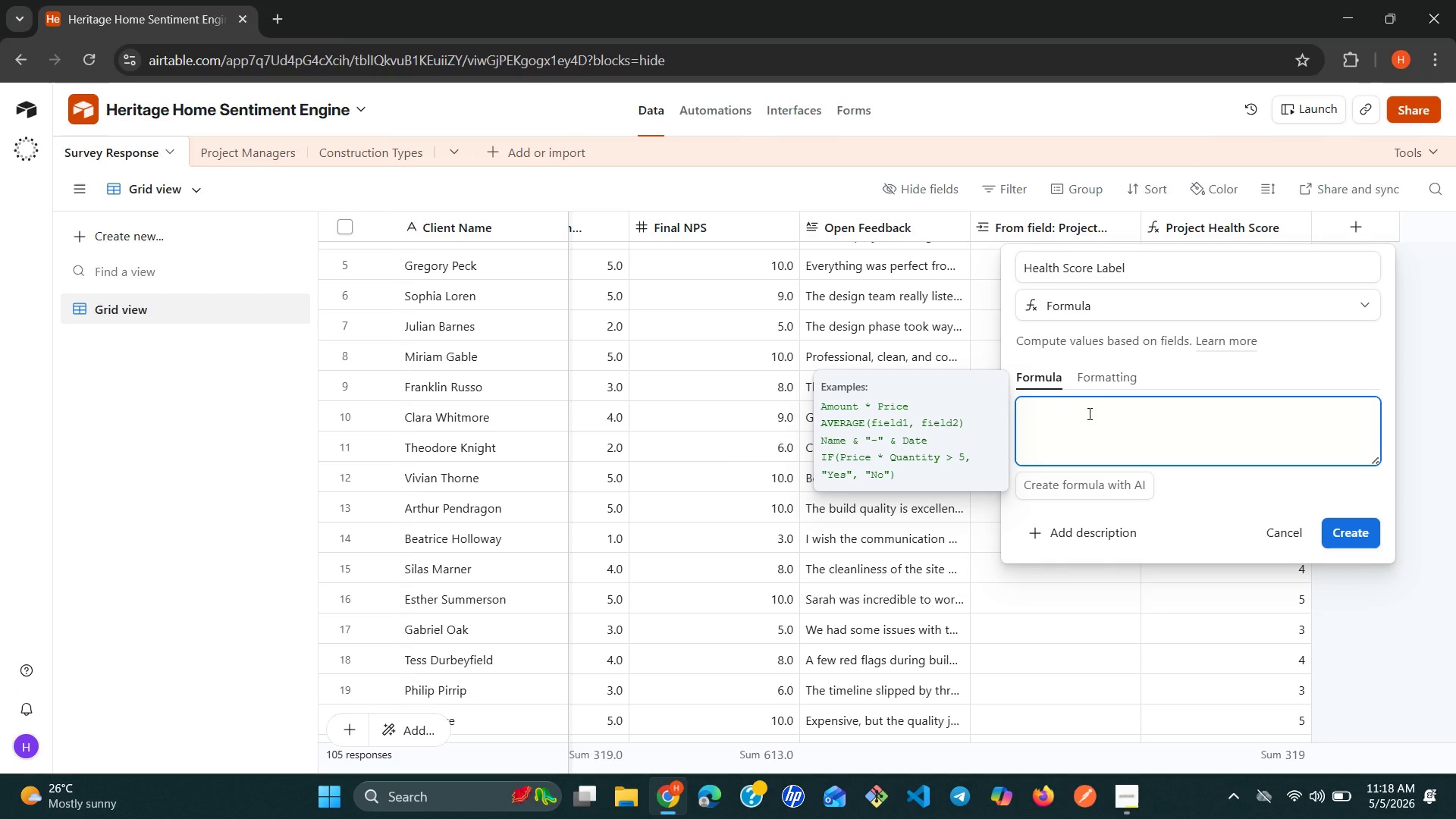 
type(IF)
 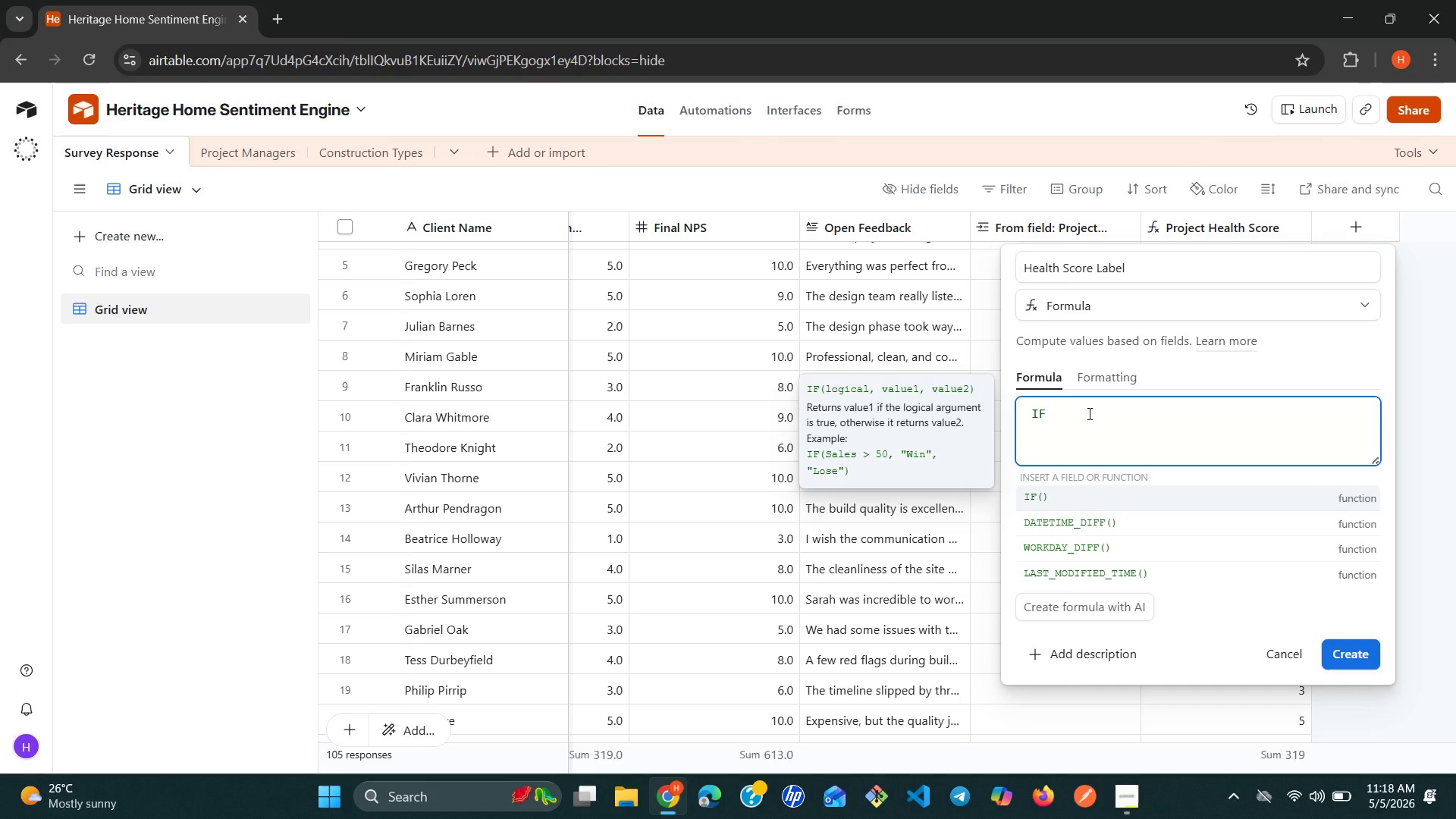 
key(Shift+9)
 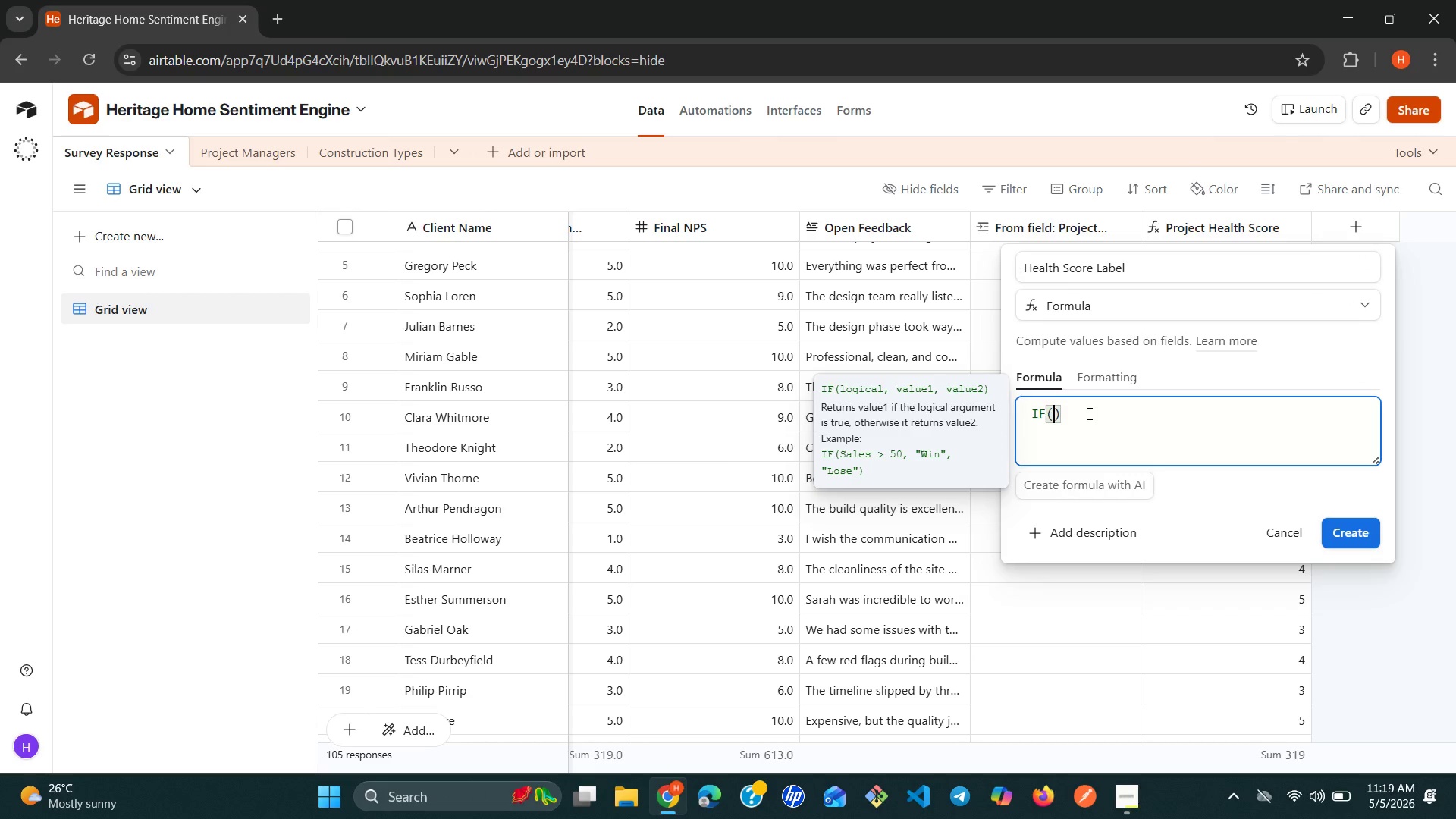 
key(Shift+BracketLeft)
 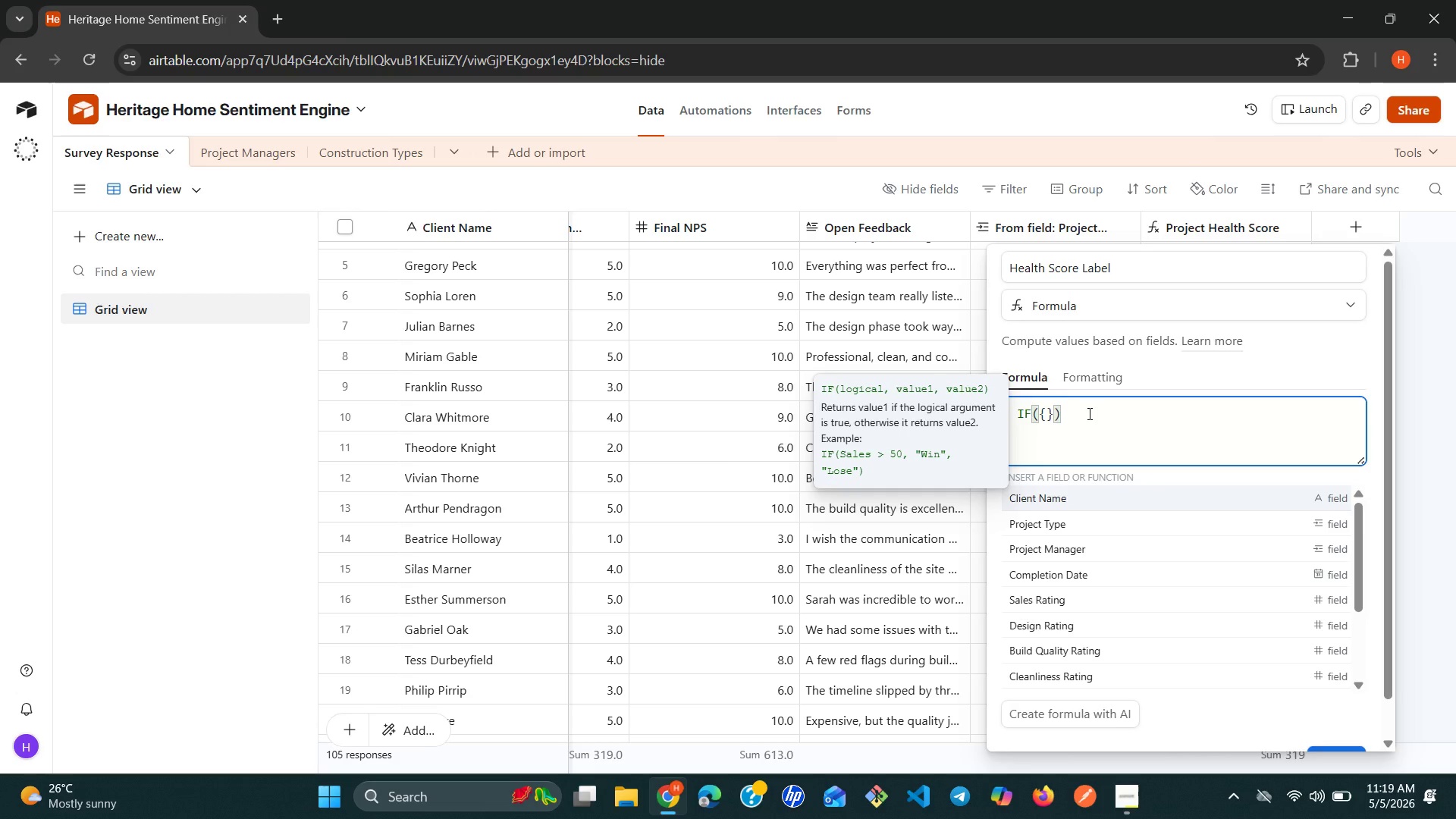 
wait(6.52)
 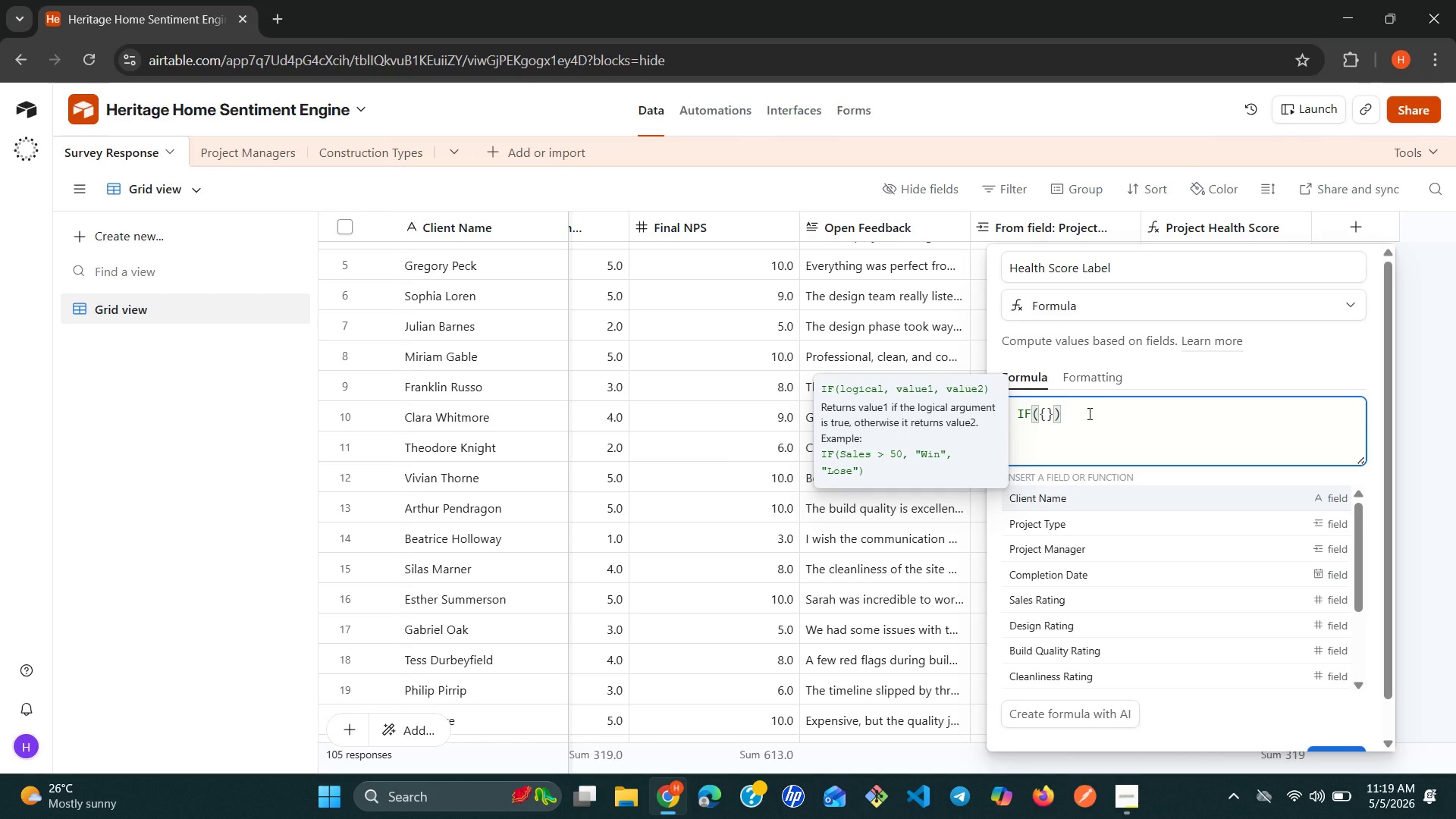 
type(Pro)
 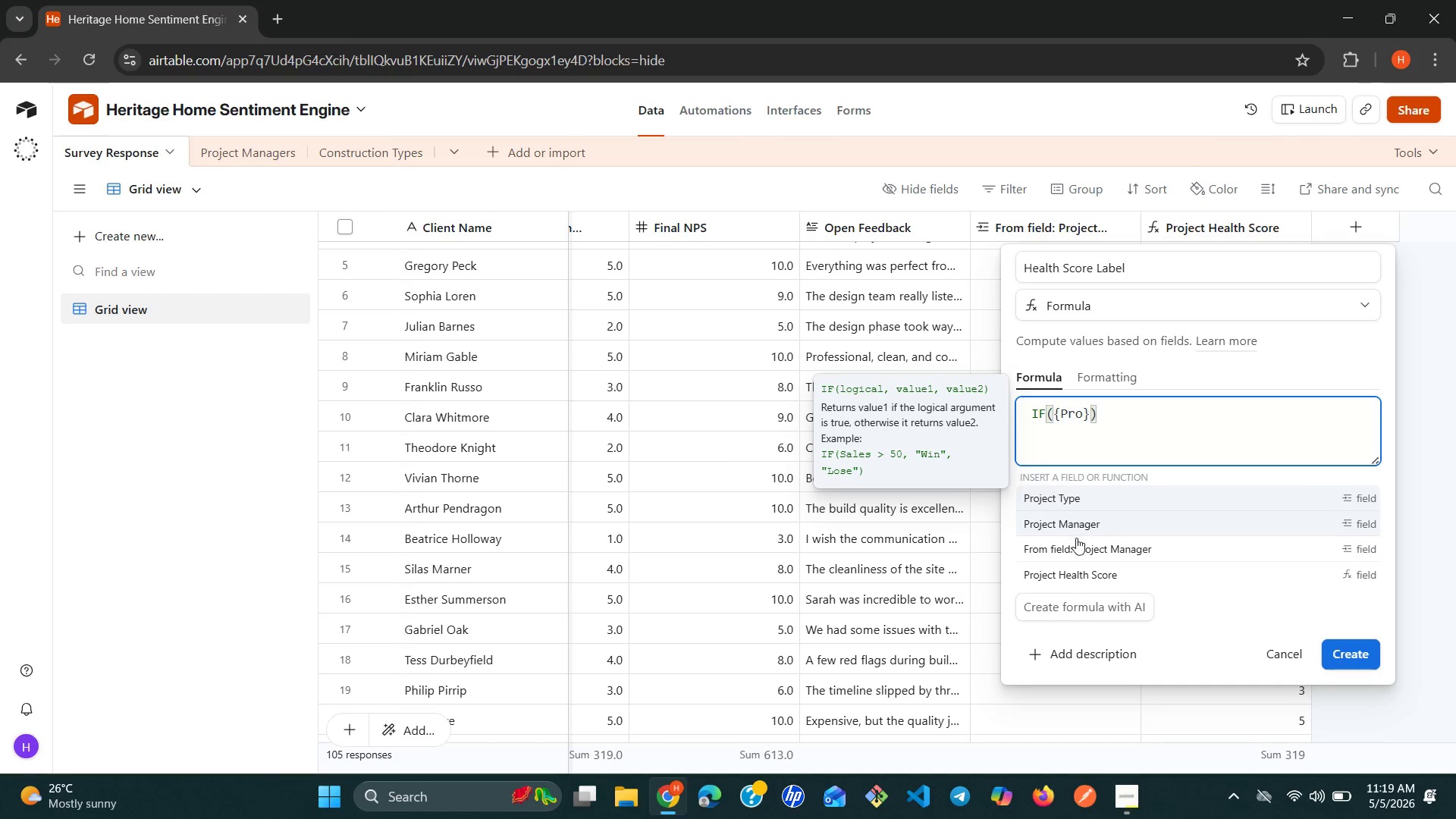 
left_click([1066, 577])
 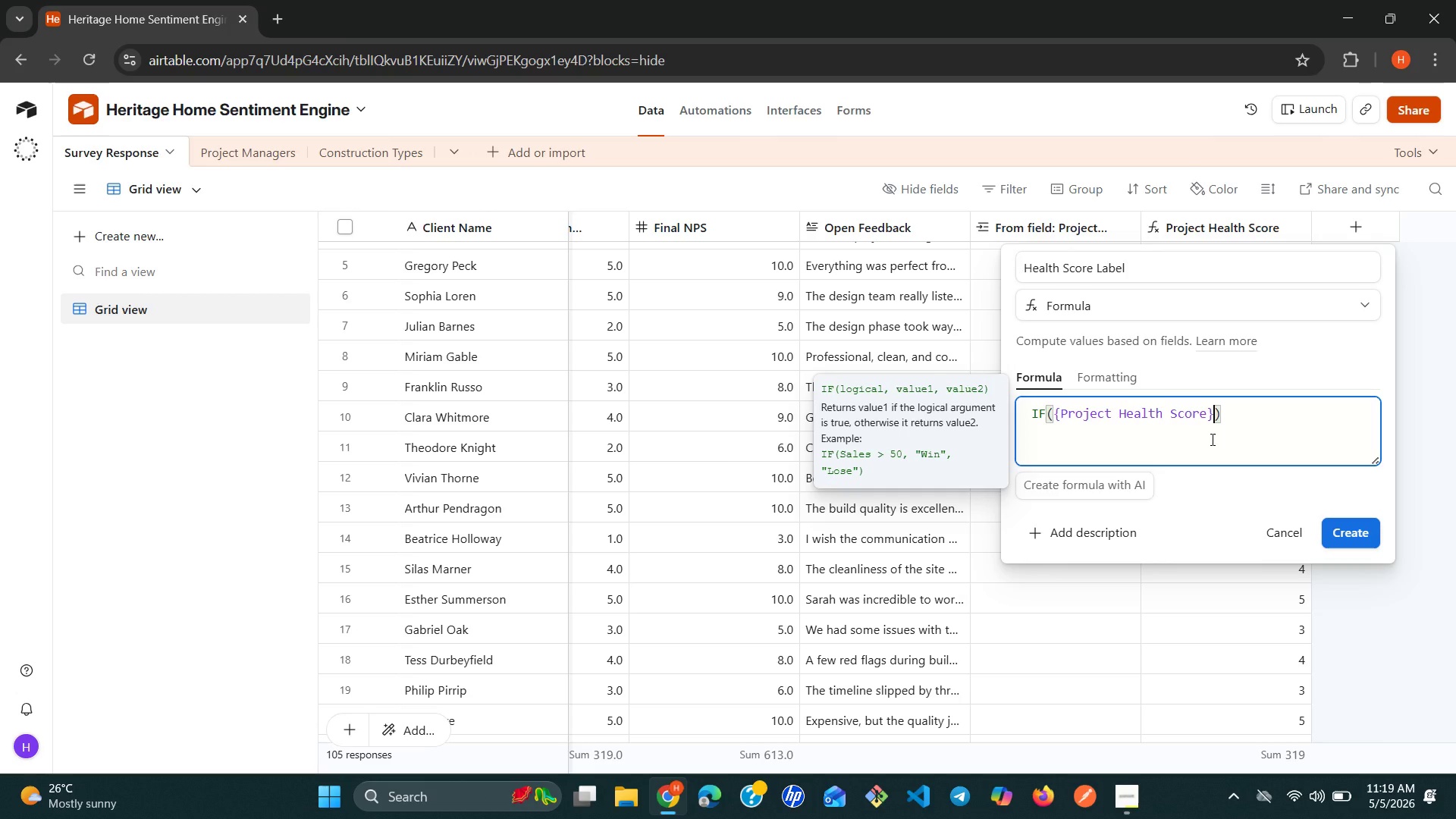 
key(Space)
 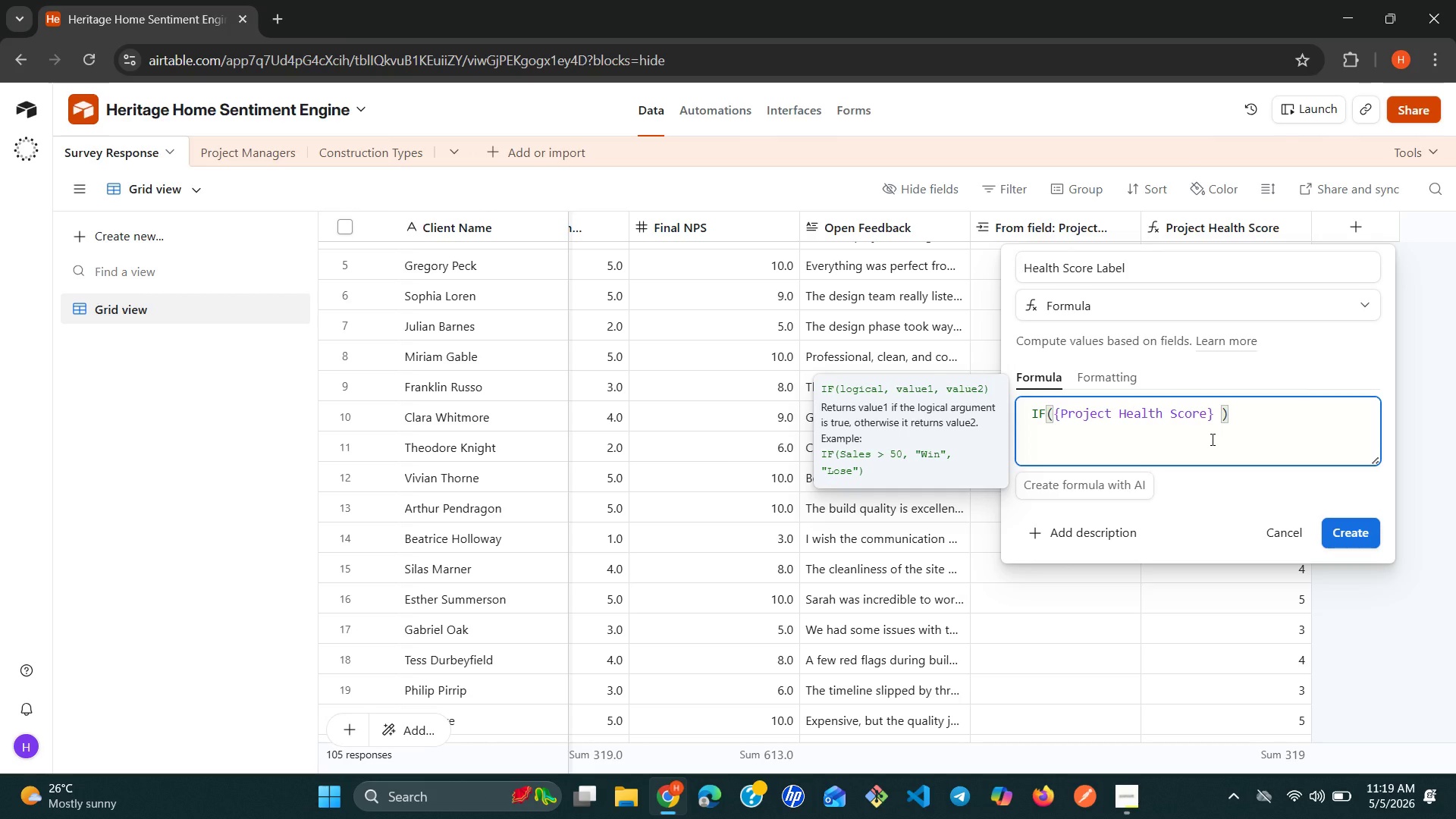 
wait(13.67)
 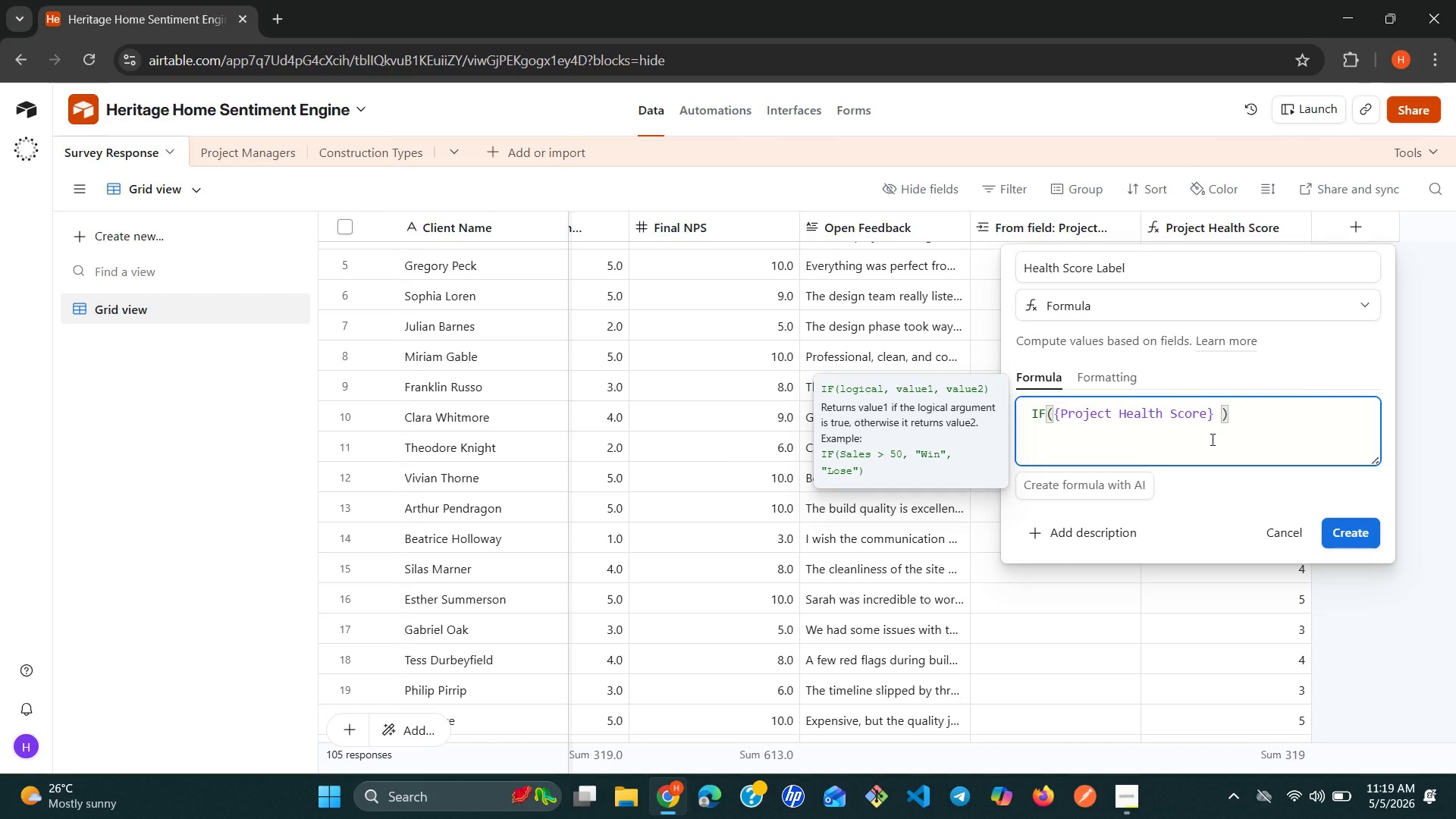 
key(Equal)
 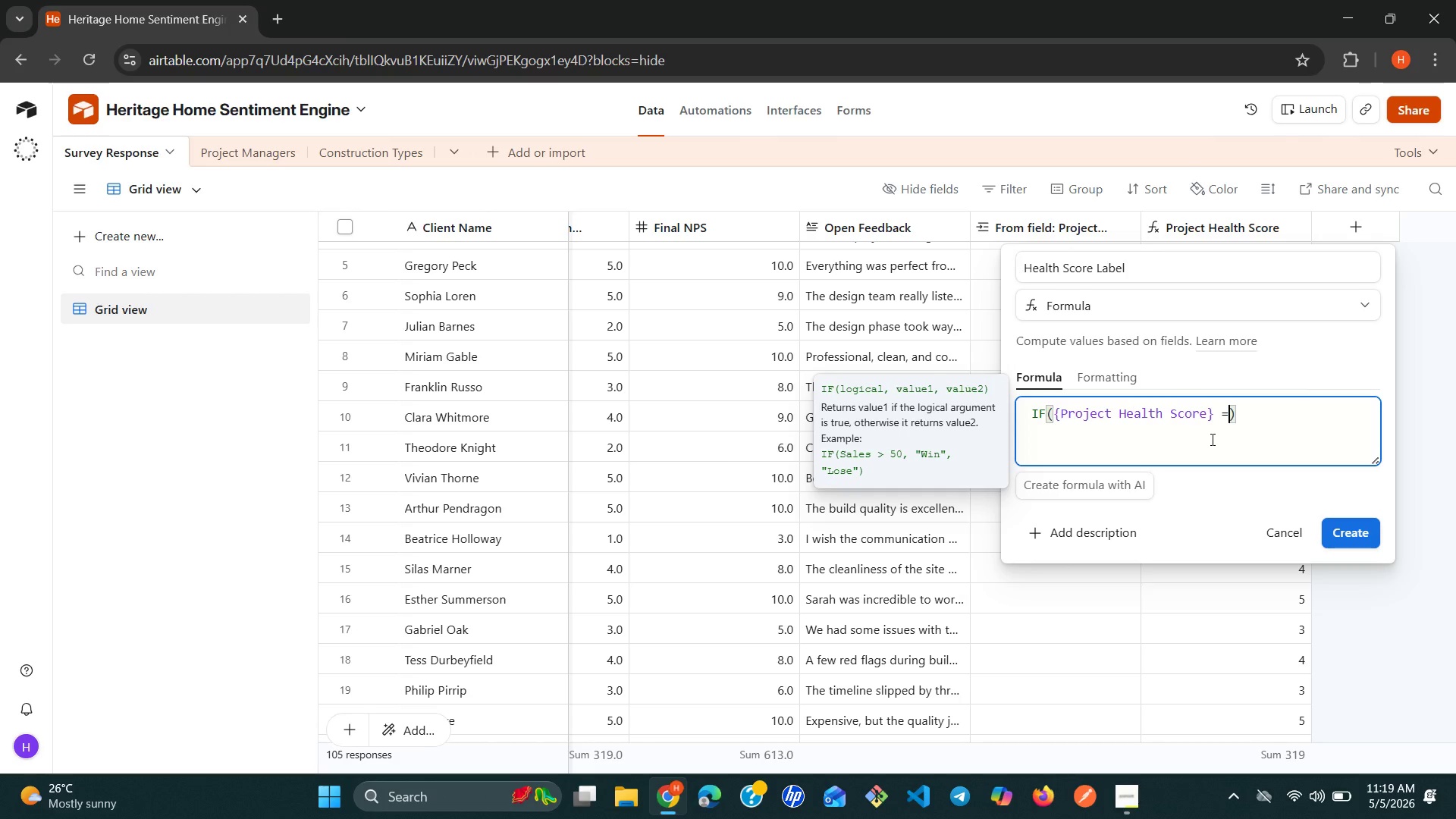 
key(Shift+Period)
 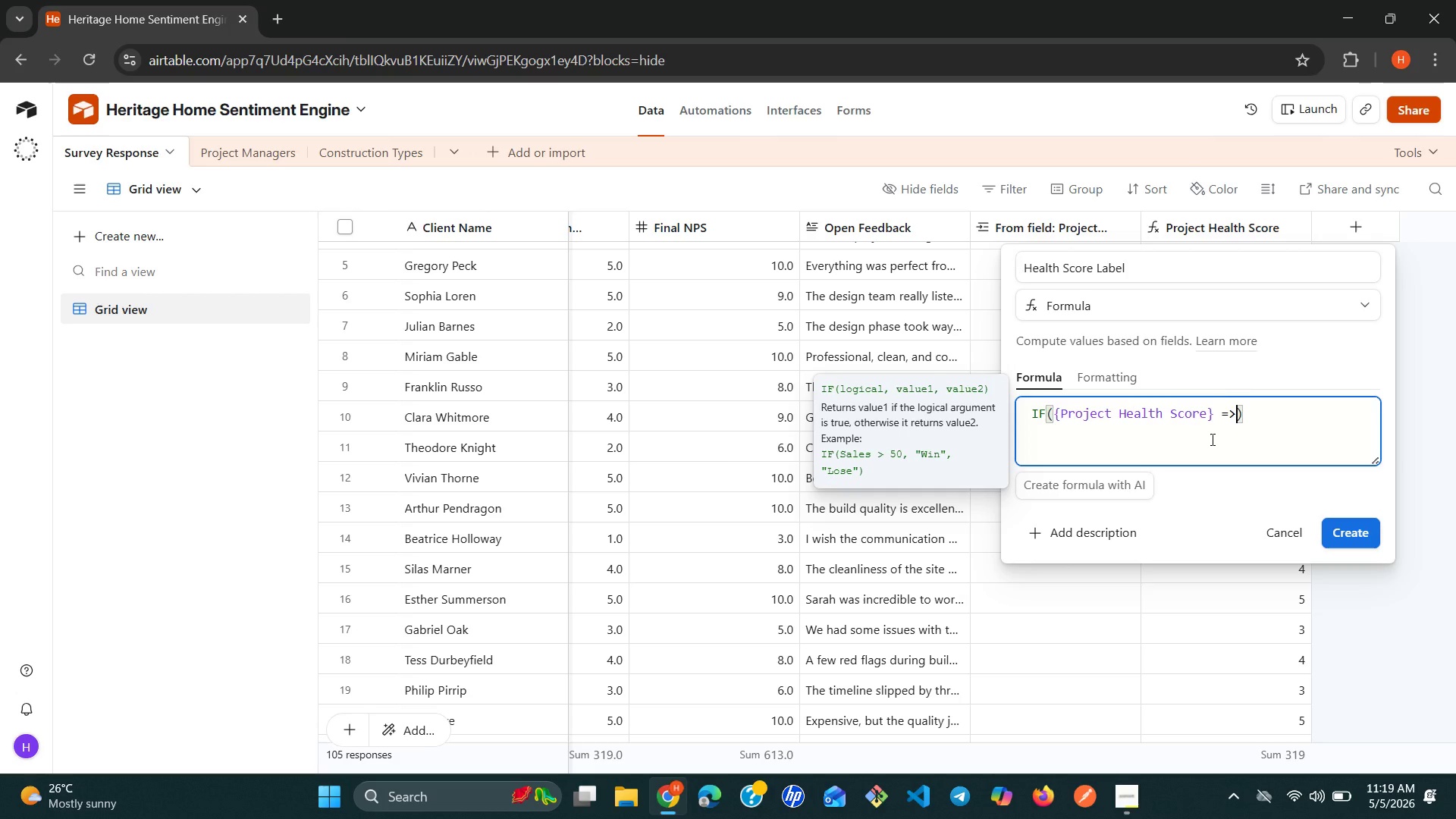 
key(Space)
 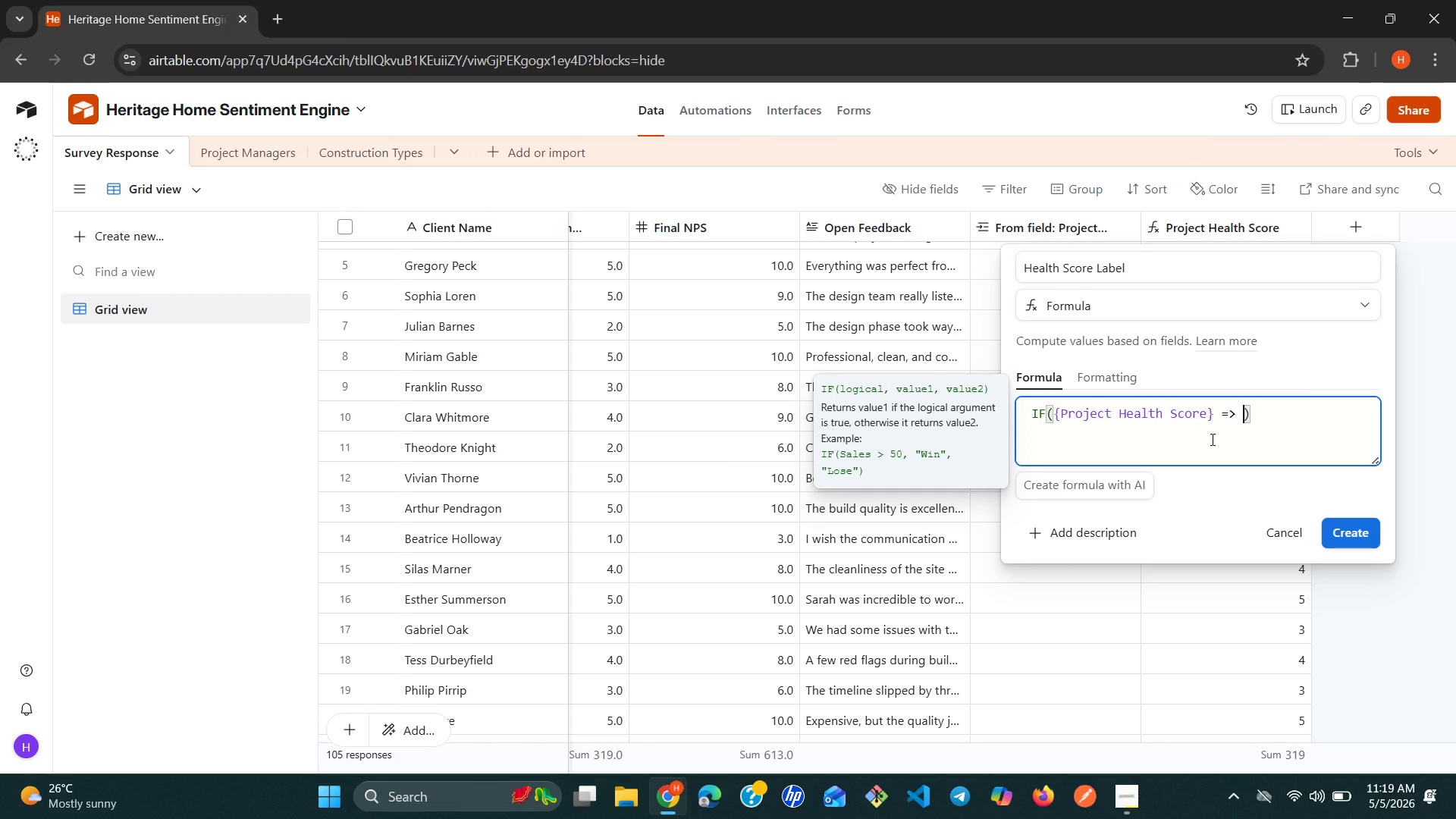 
key(Backspace)
 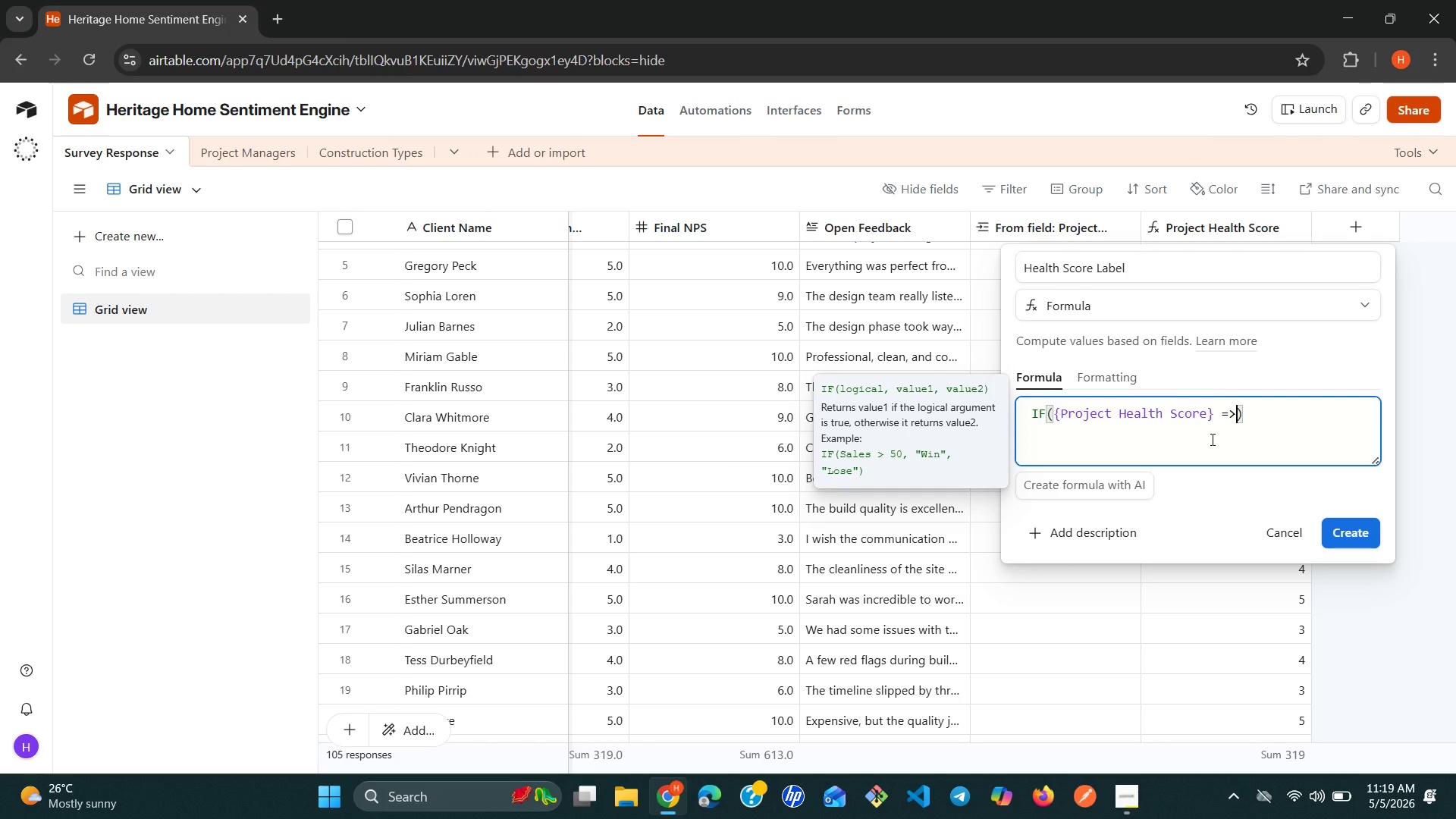 
key(Backspace)
 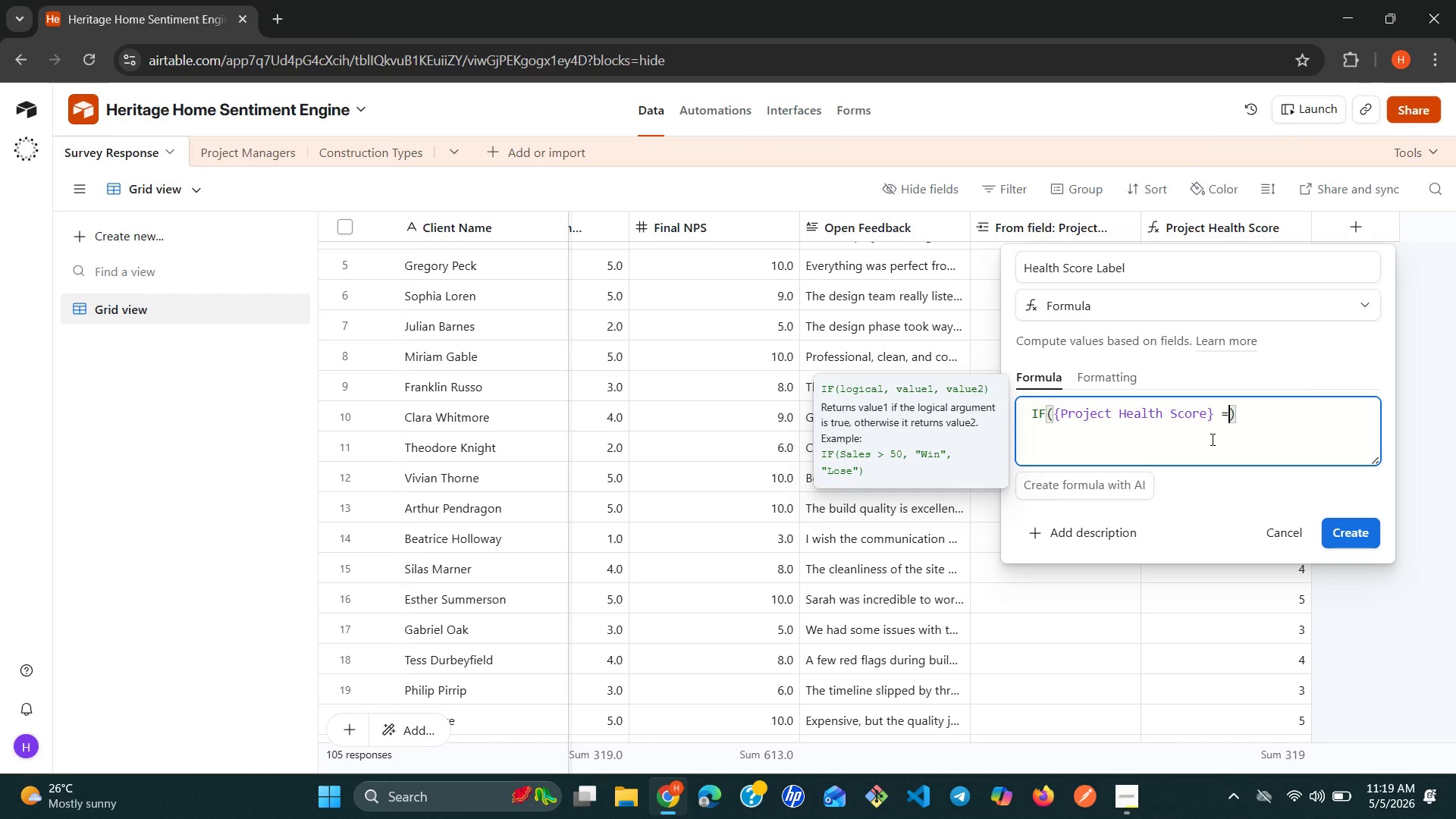 
key(Backspace)
 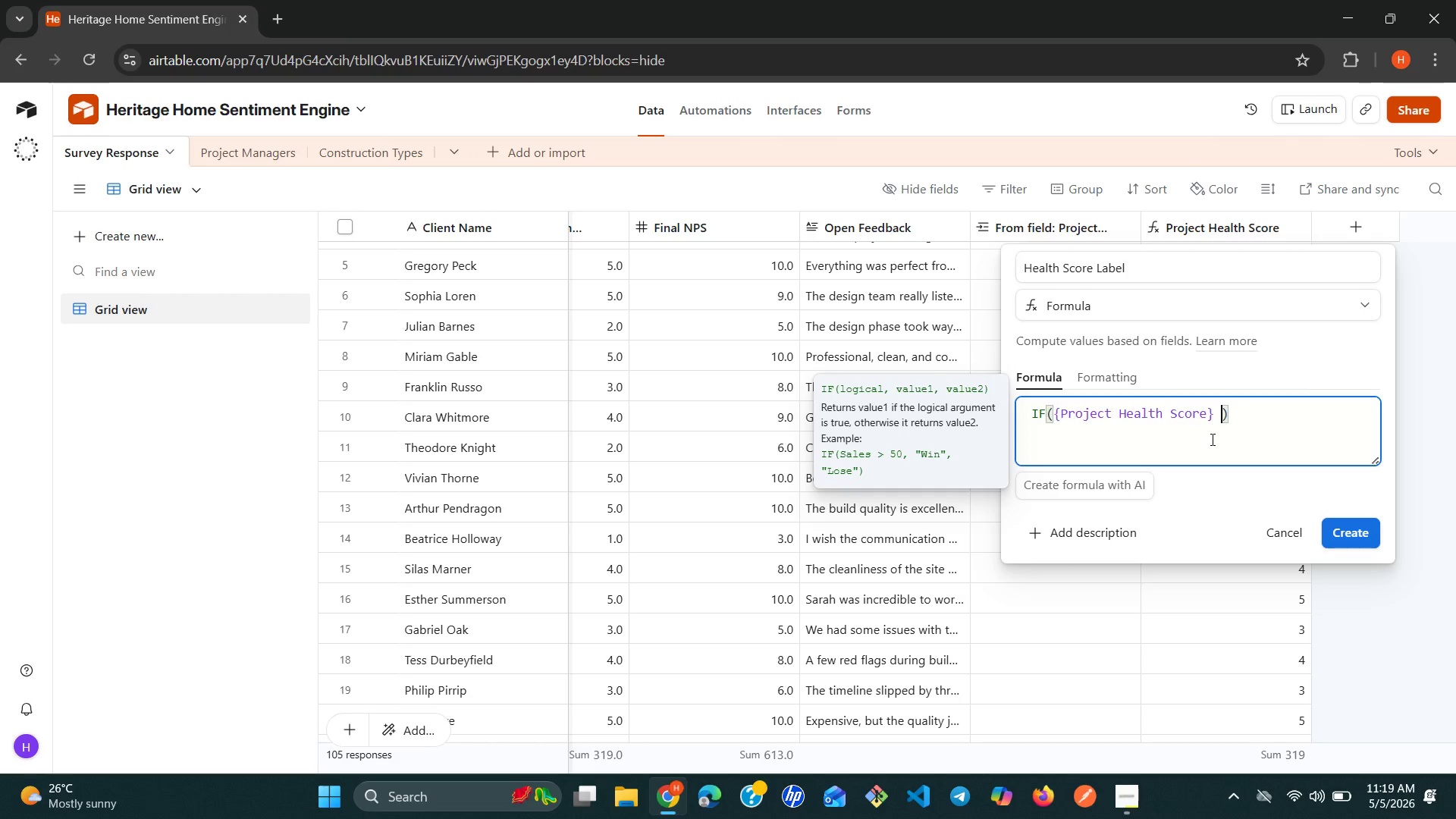 
key(Period)
 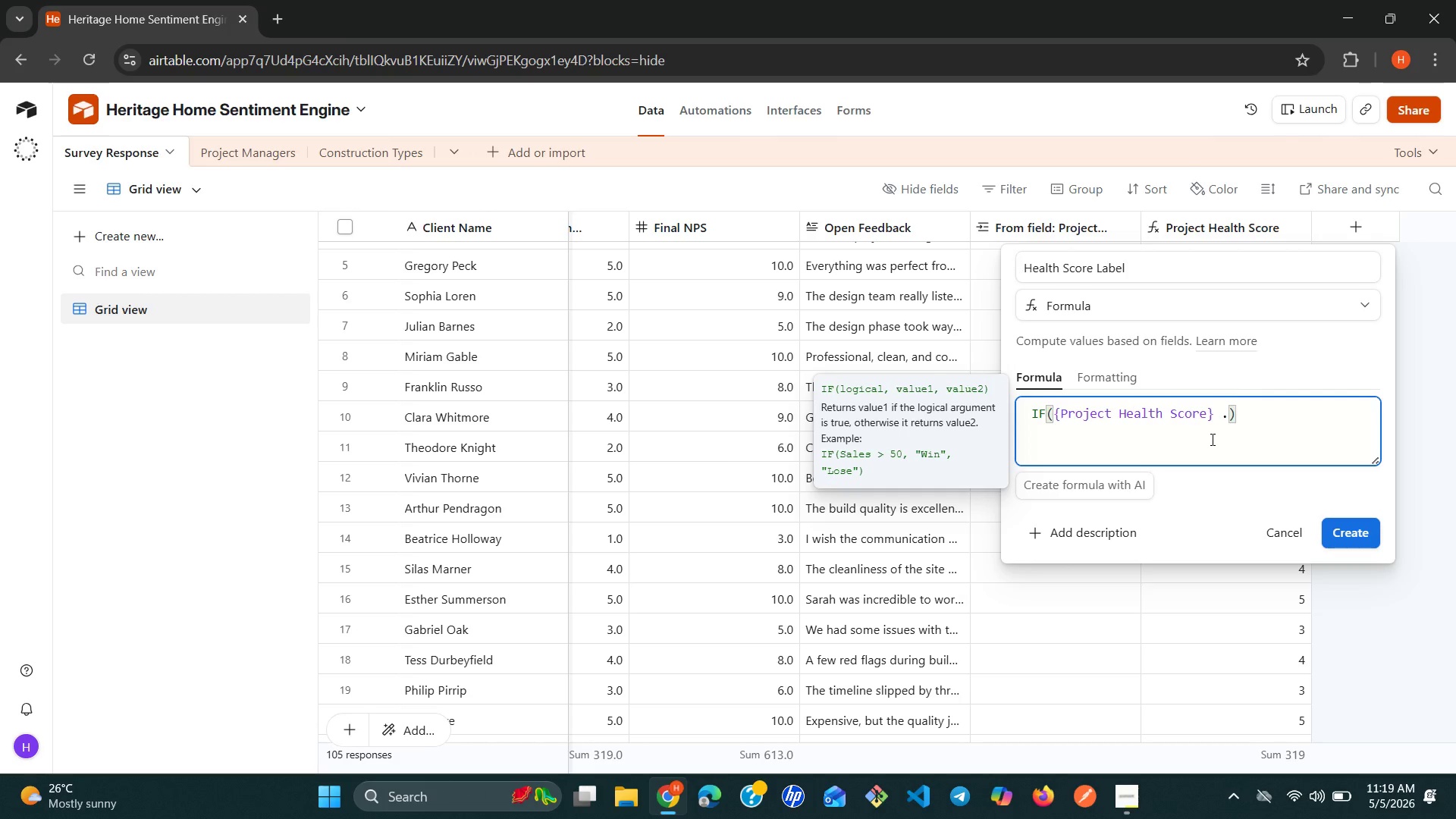 
key(Backspace)
 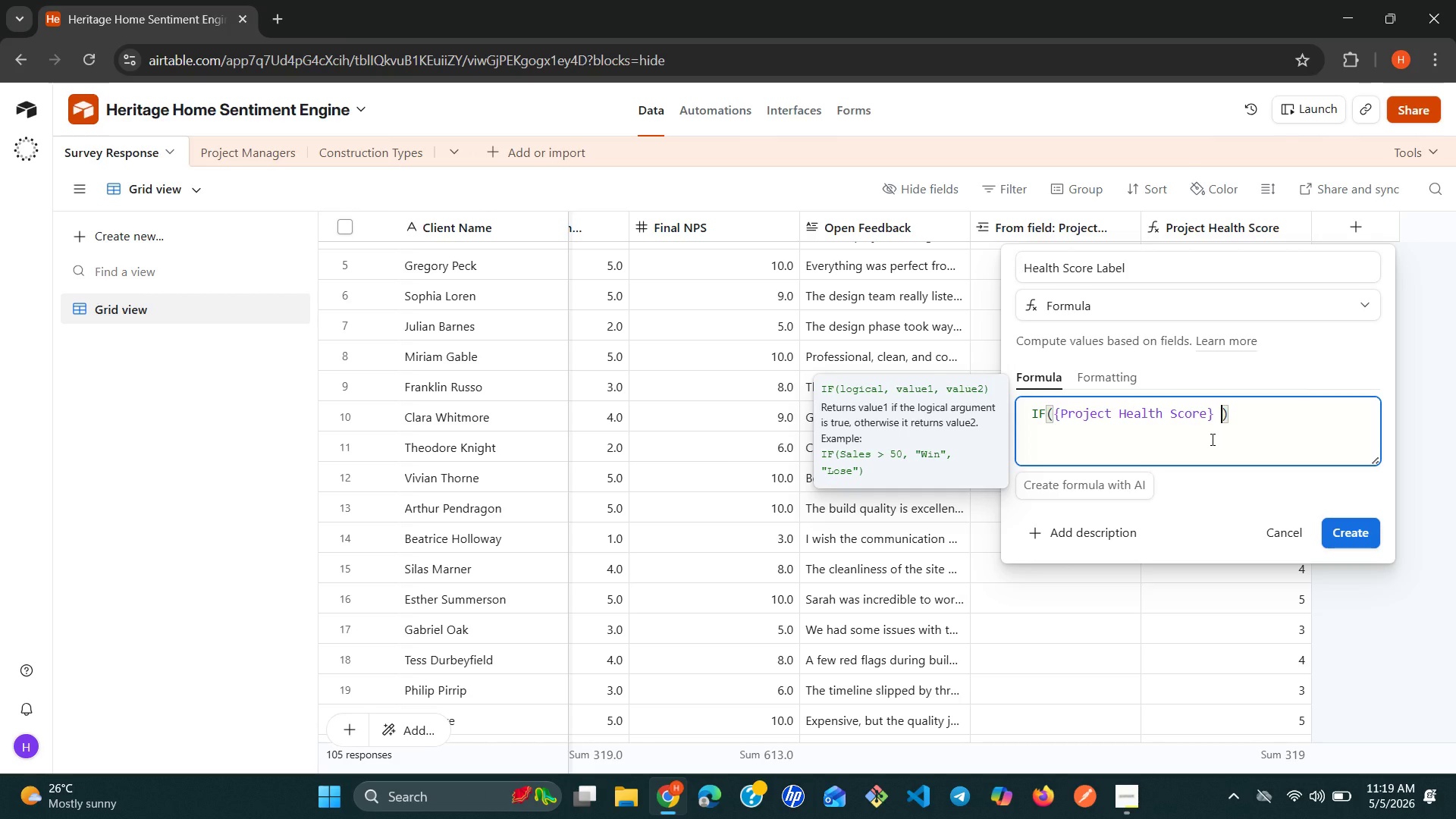 
key(Shift+ShiftRight)
 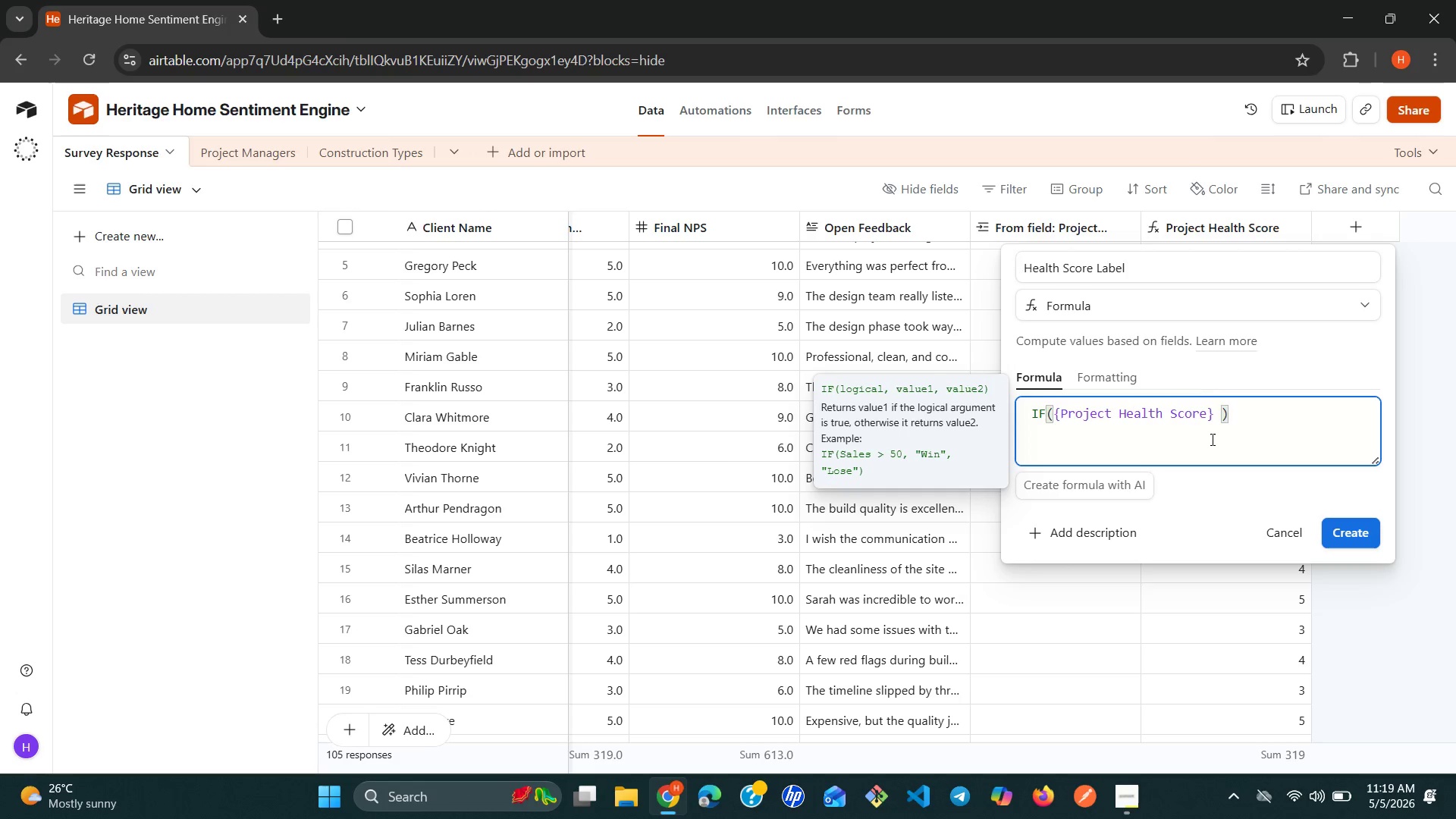 
key(Shift+Period)
 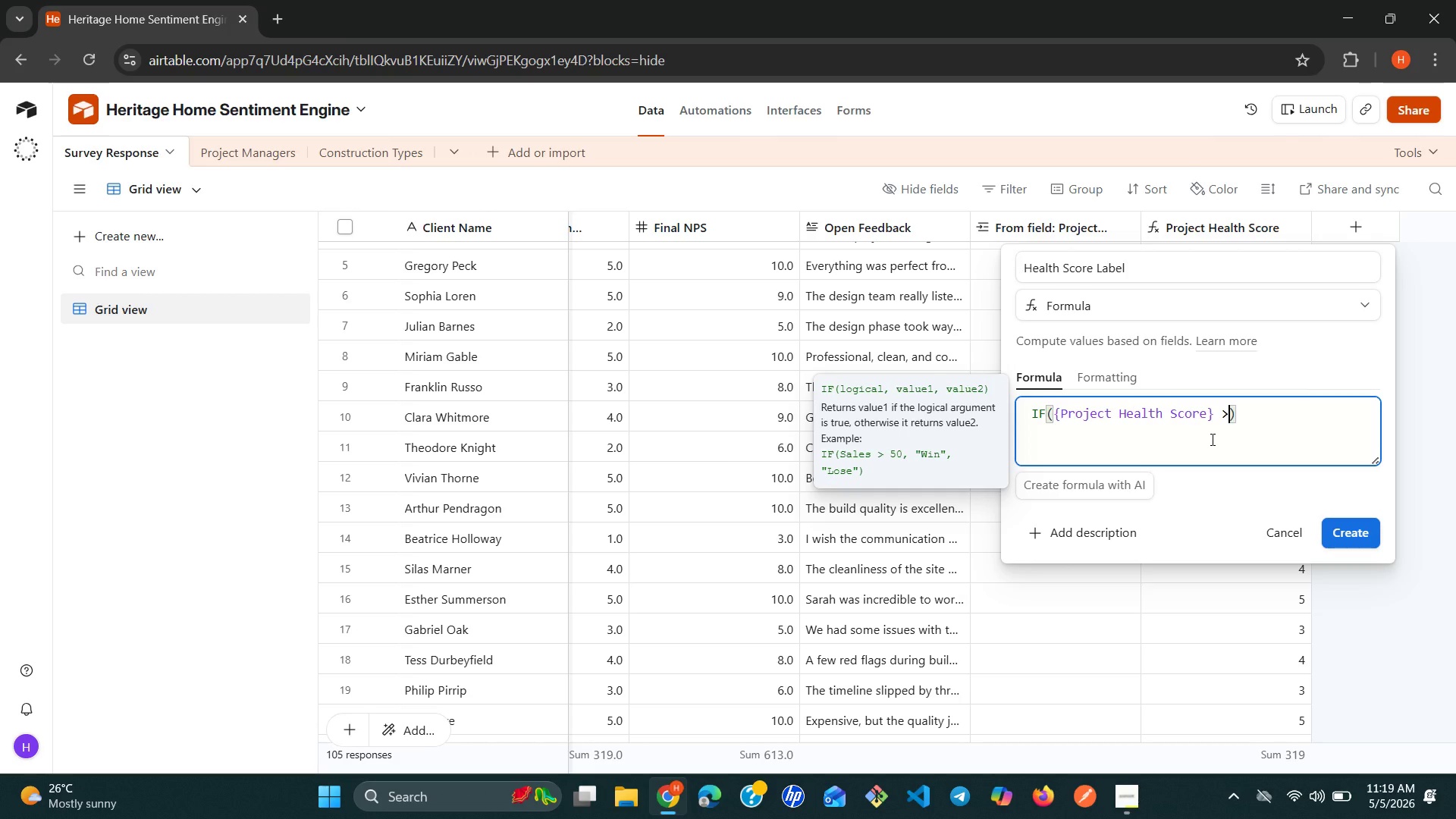 
key(Equal)
 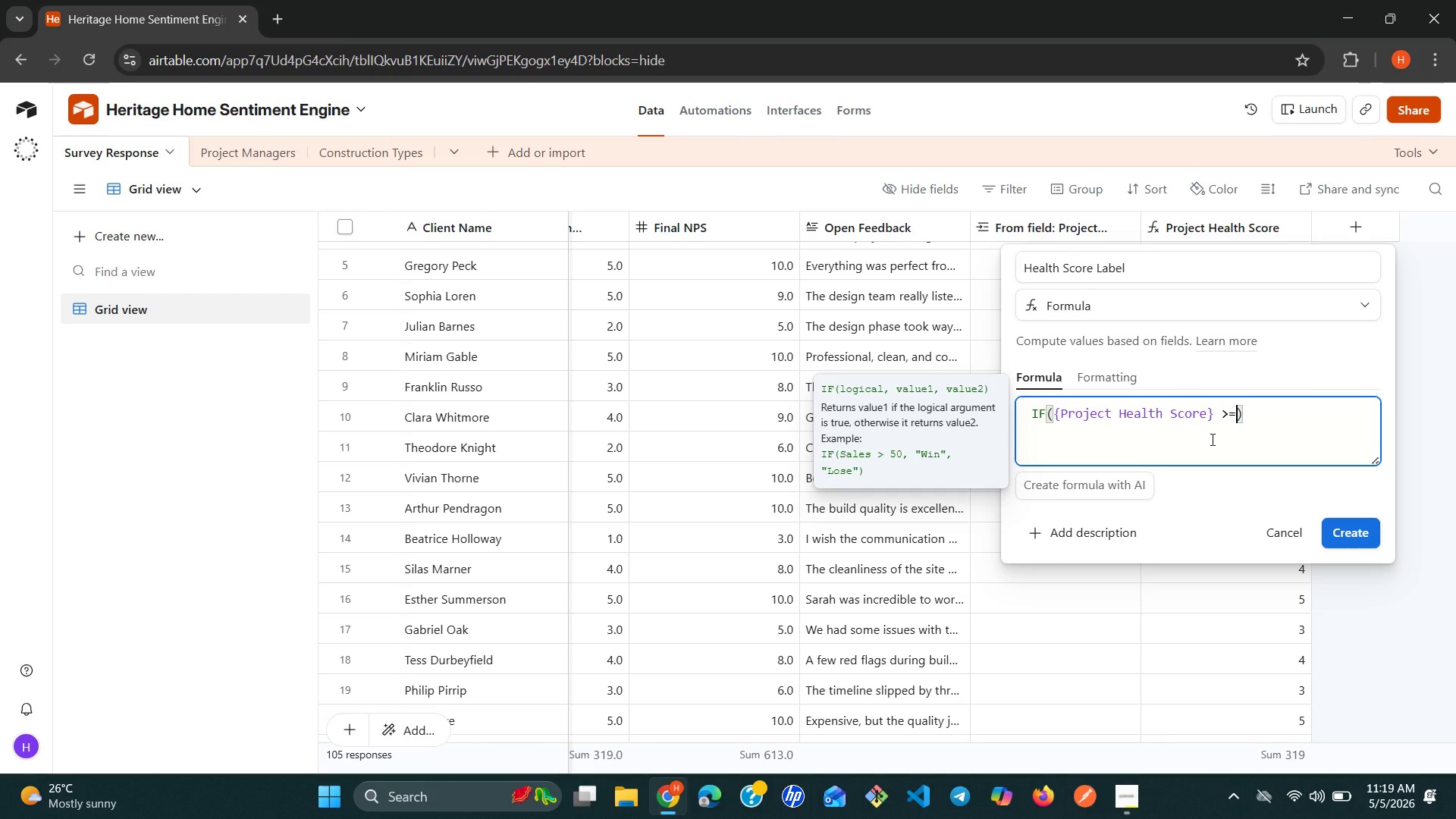 
key(Space)
 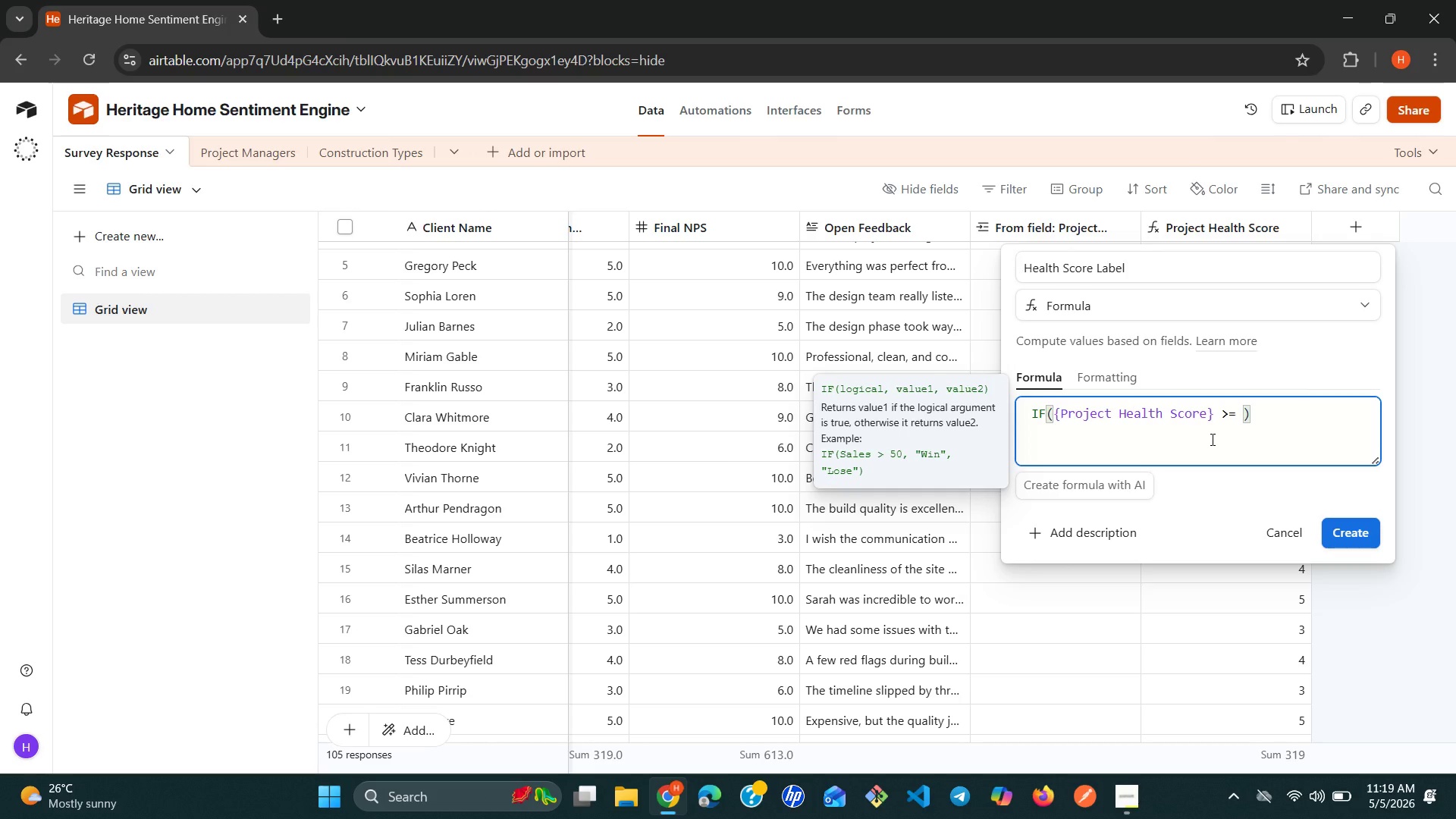 
key(4)
 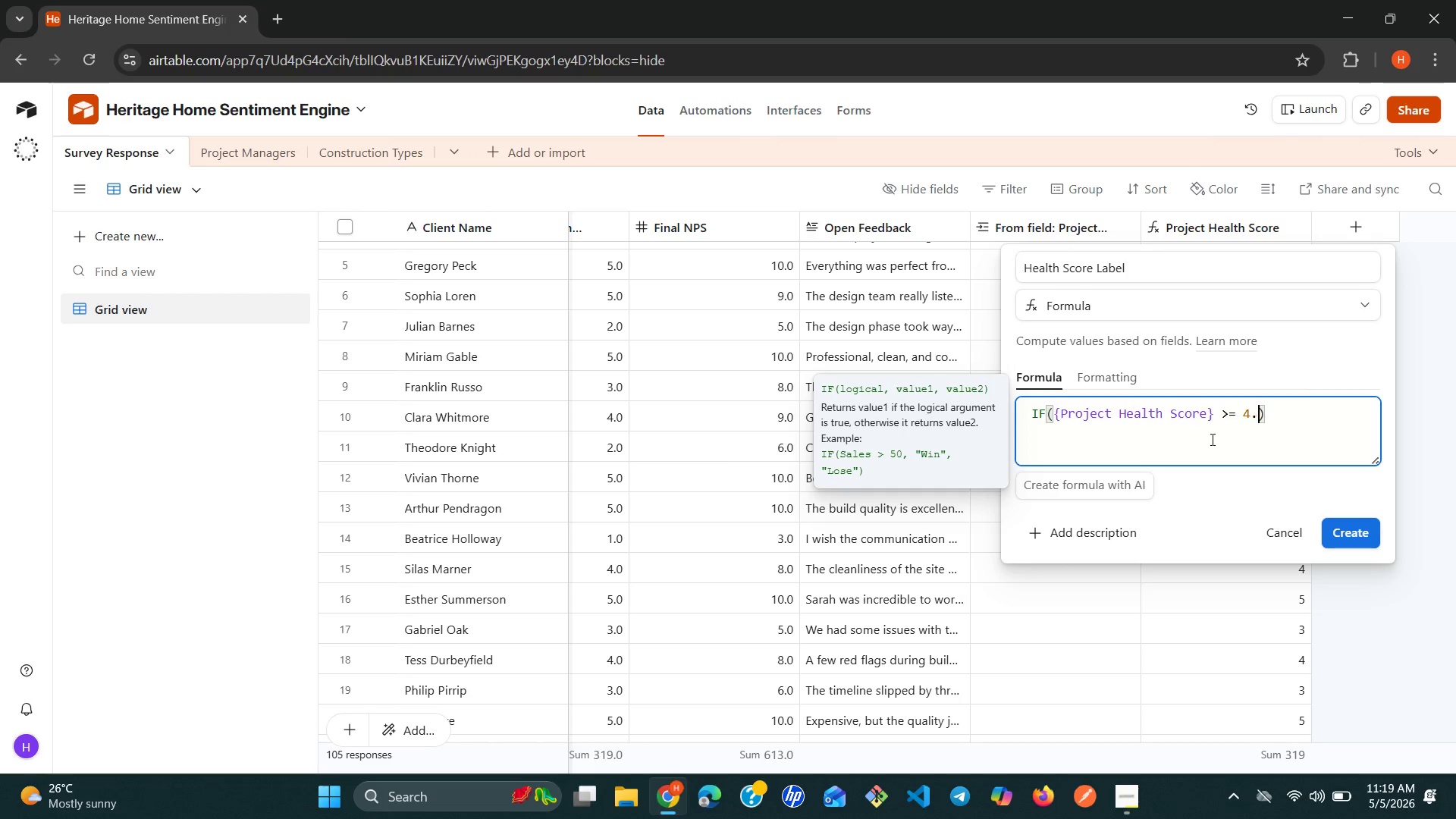 
key(Period)
 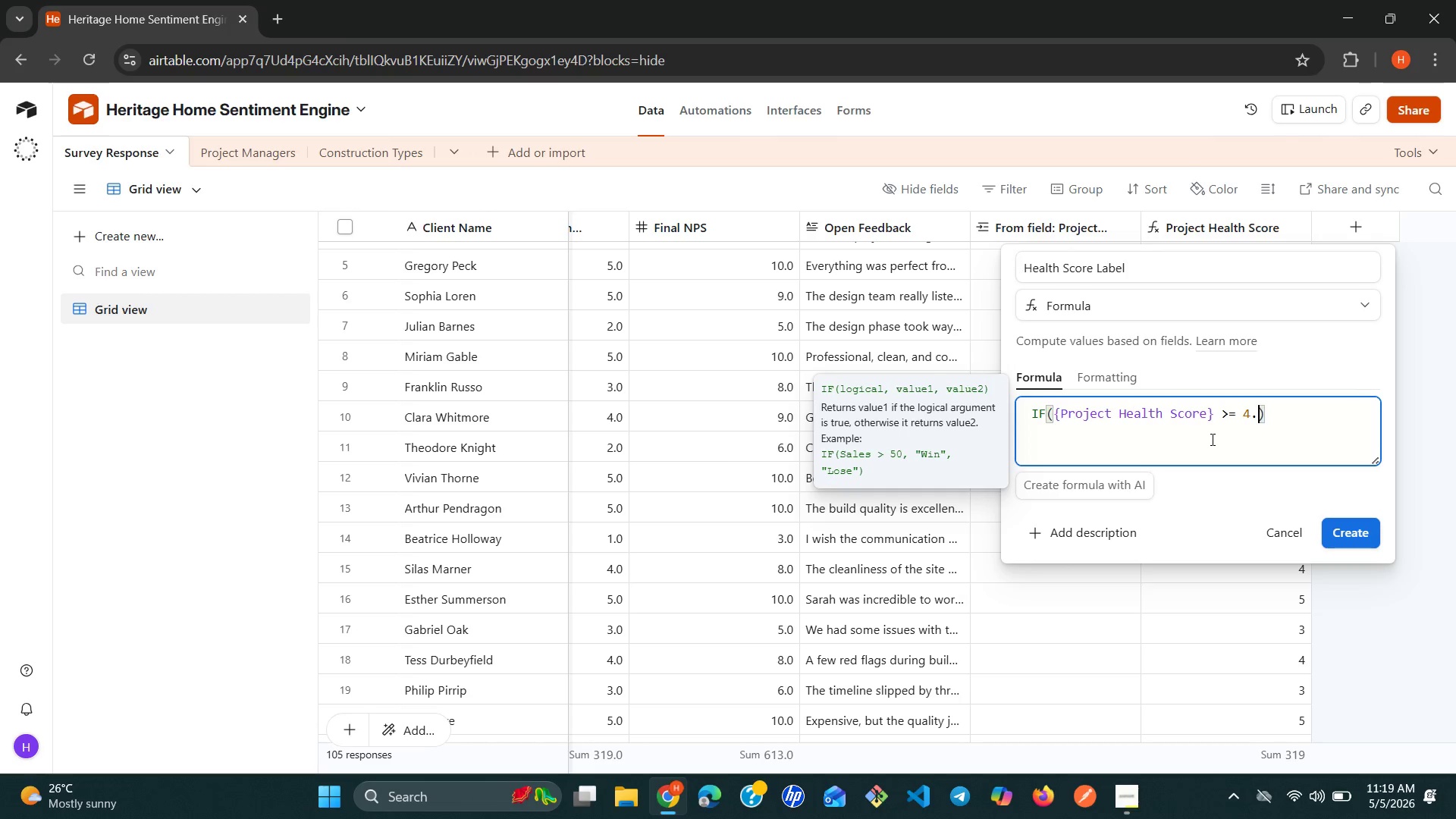 
key(5)
 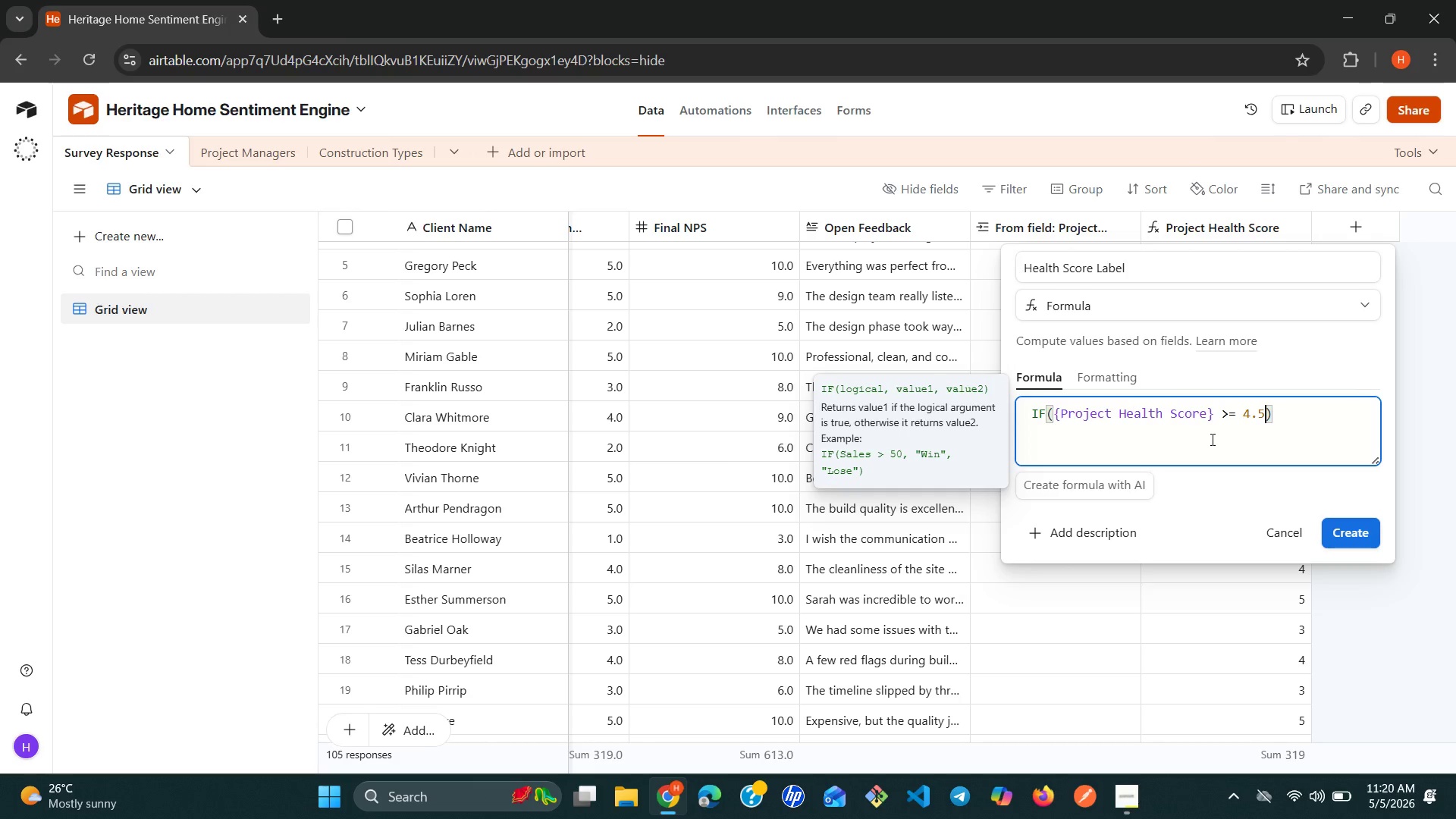 
wait(24.19)
 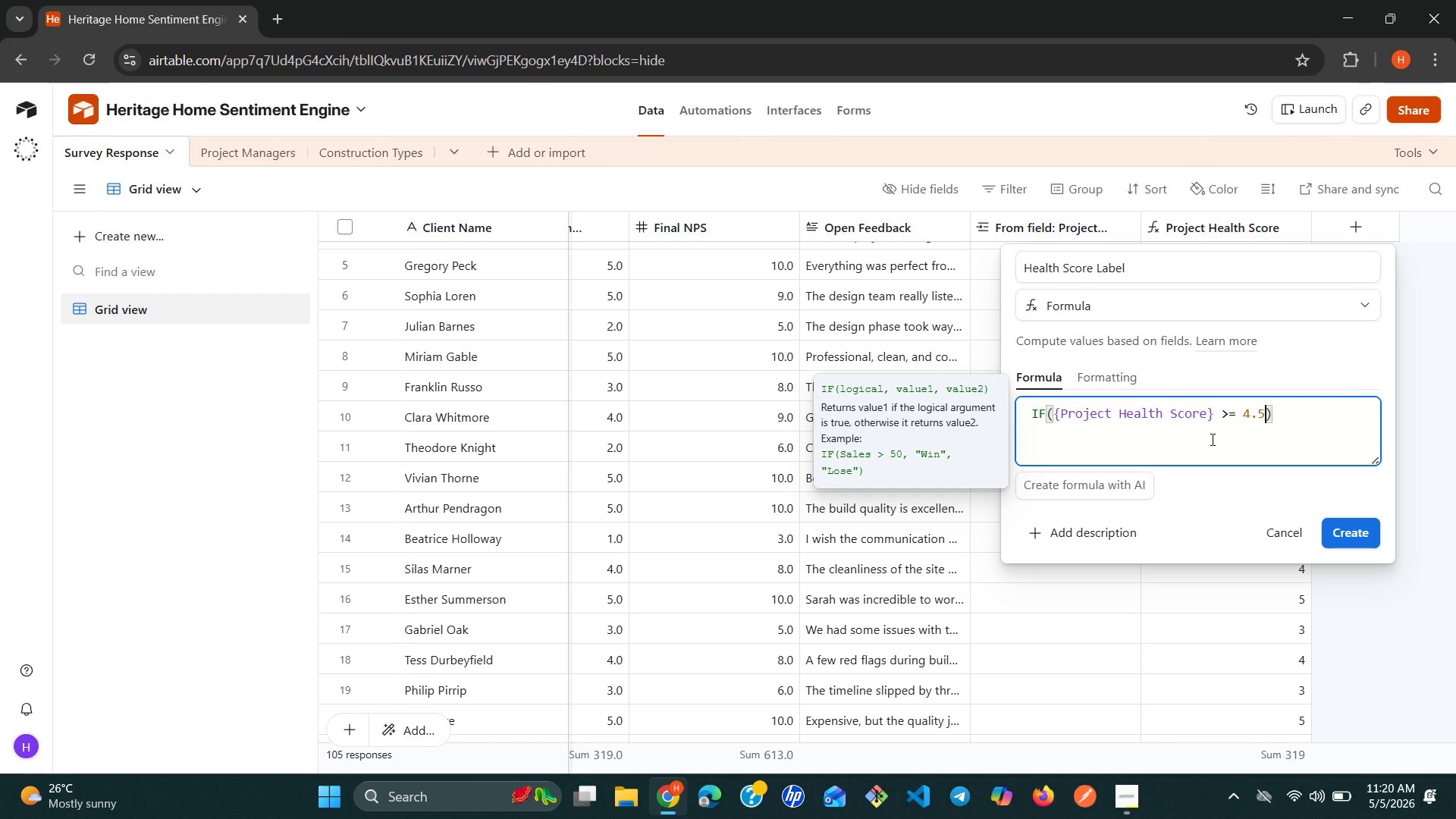 
key(Comma)
 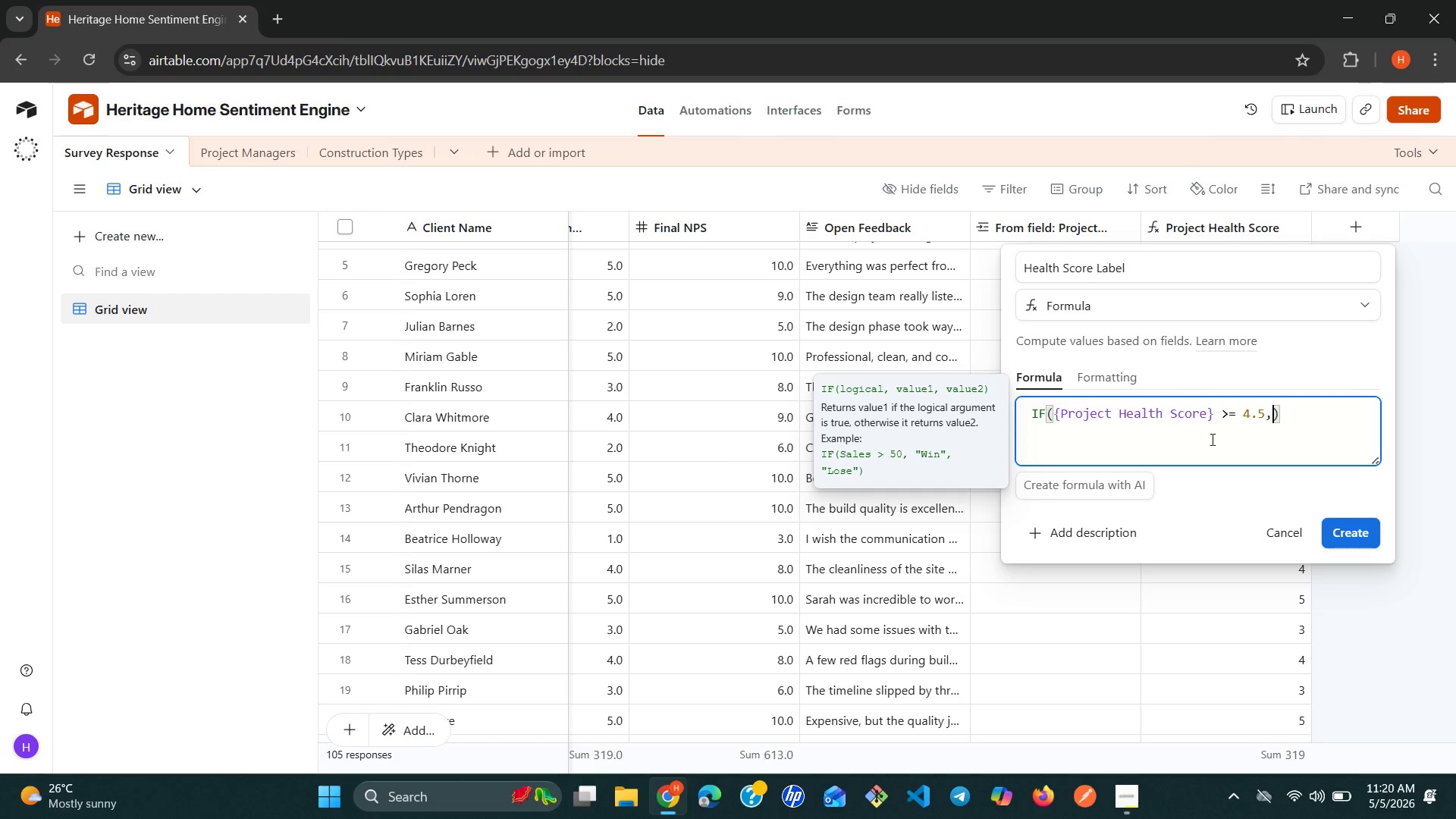 
key(Space)
 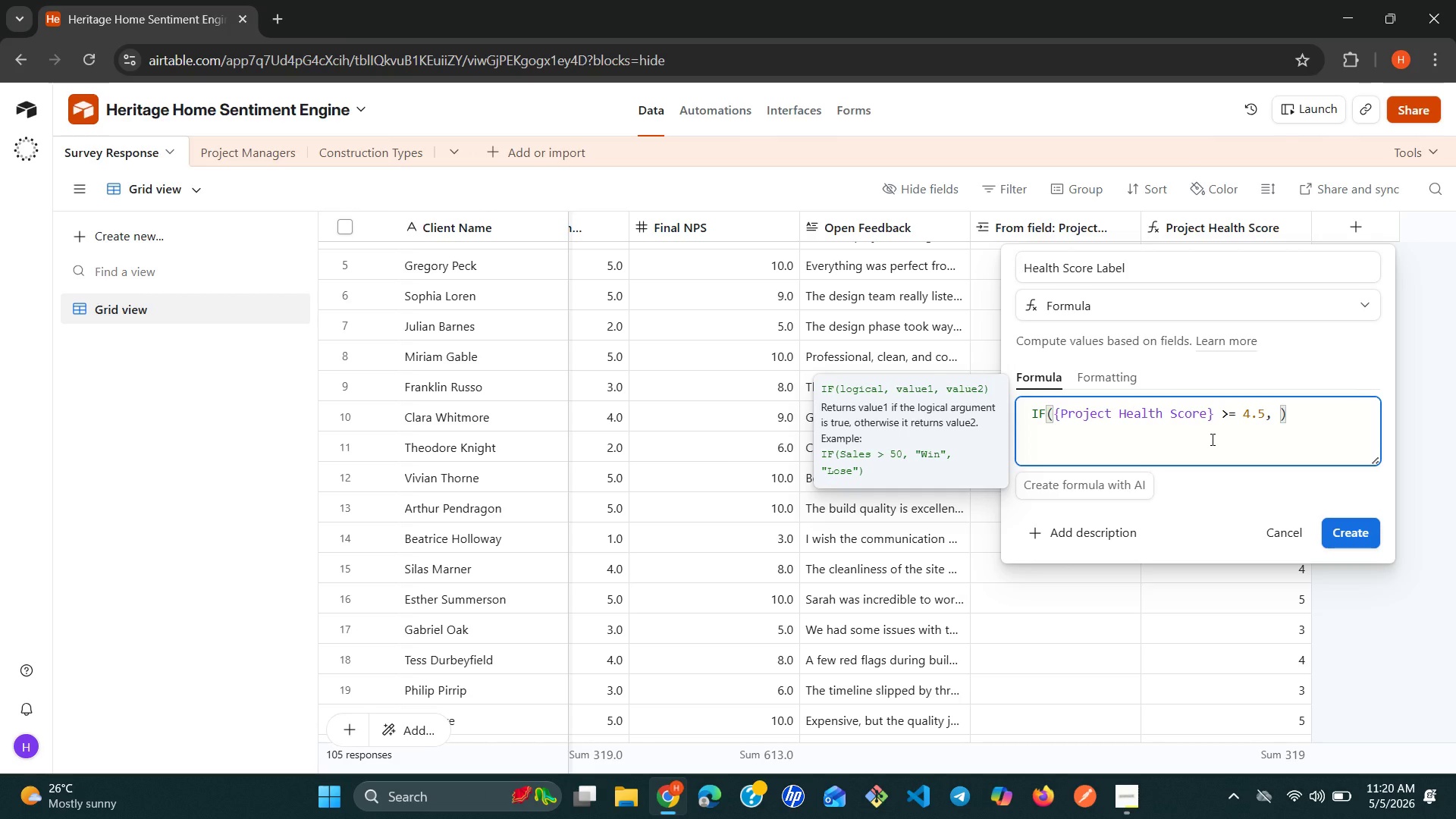 
type("Excellent)
 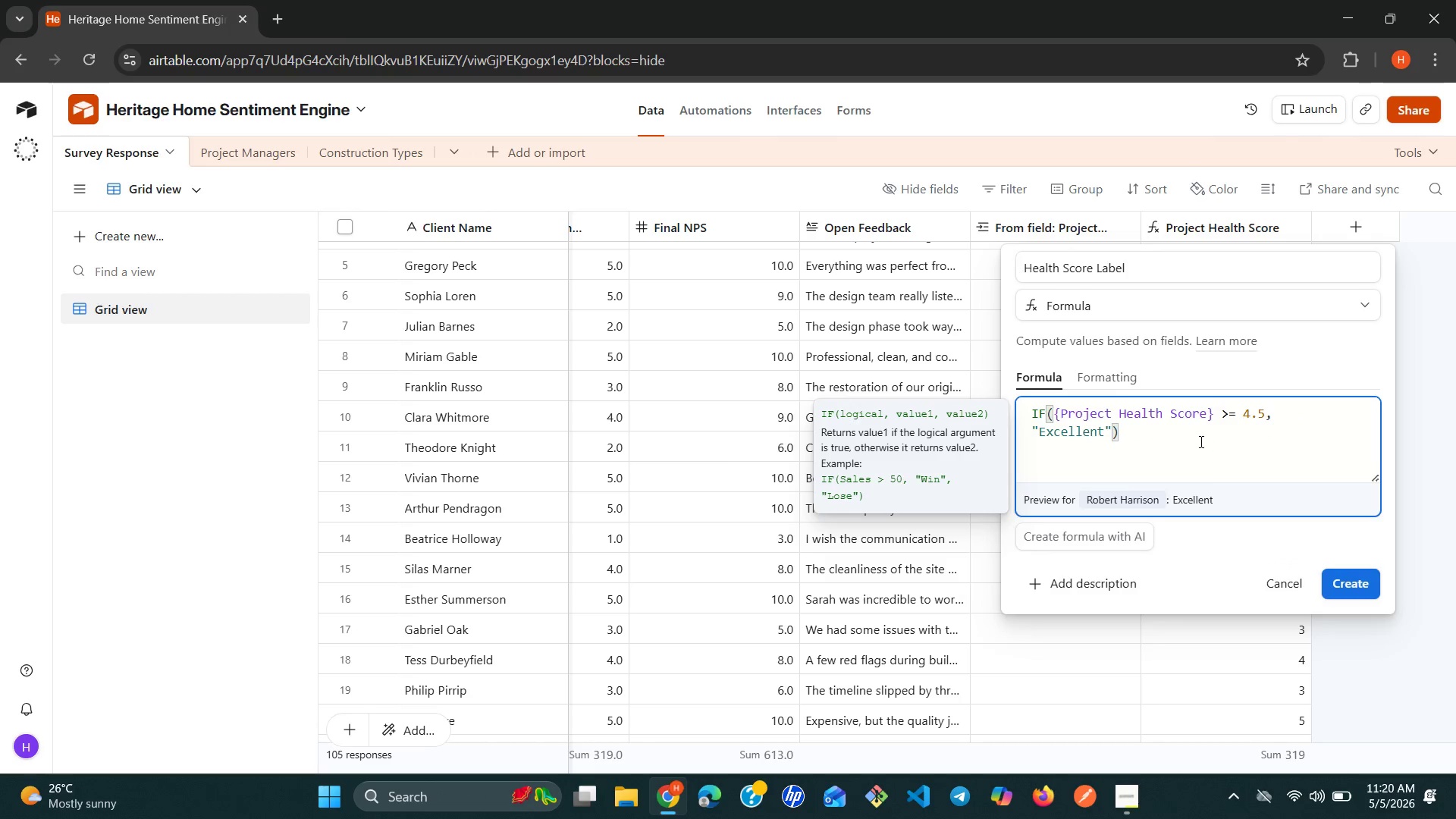 
left_click([1172, 443])
 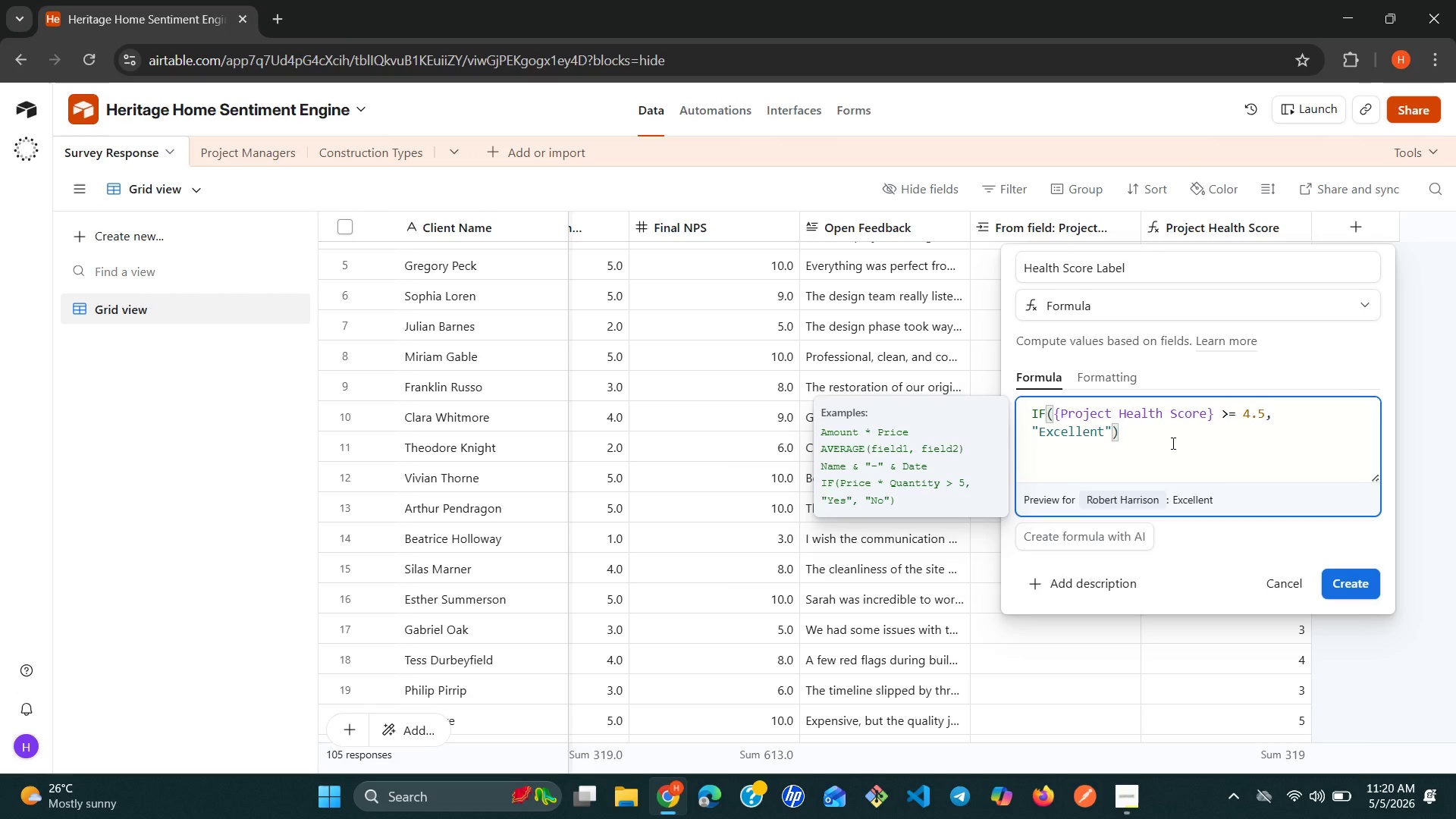 
wait(5.92)
 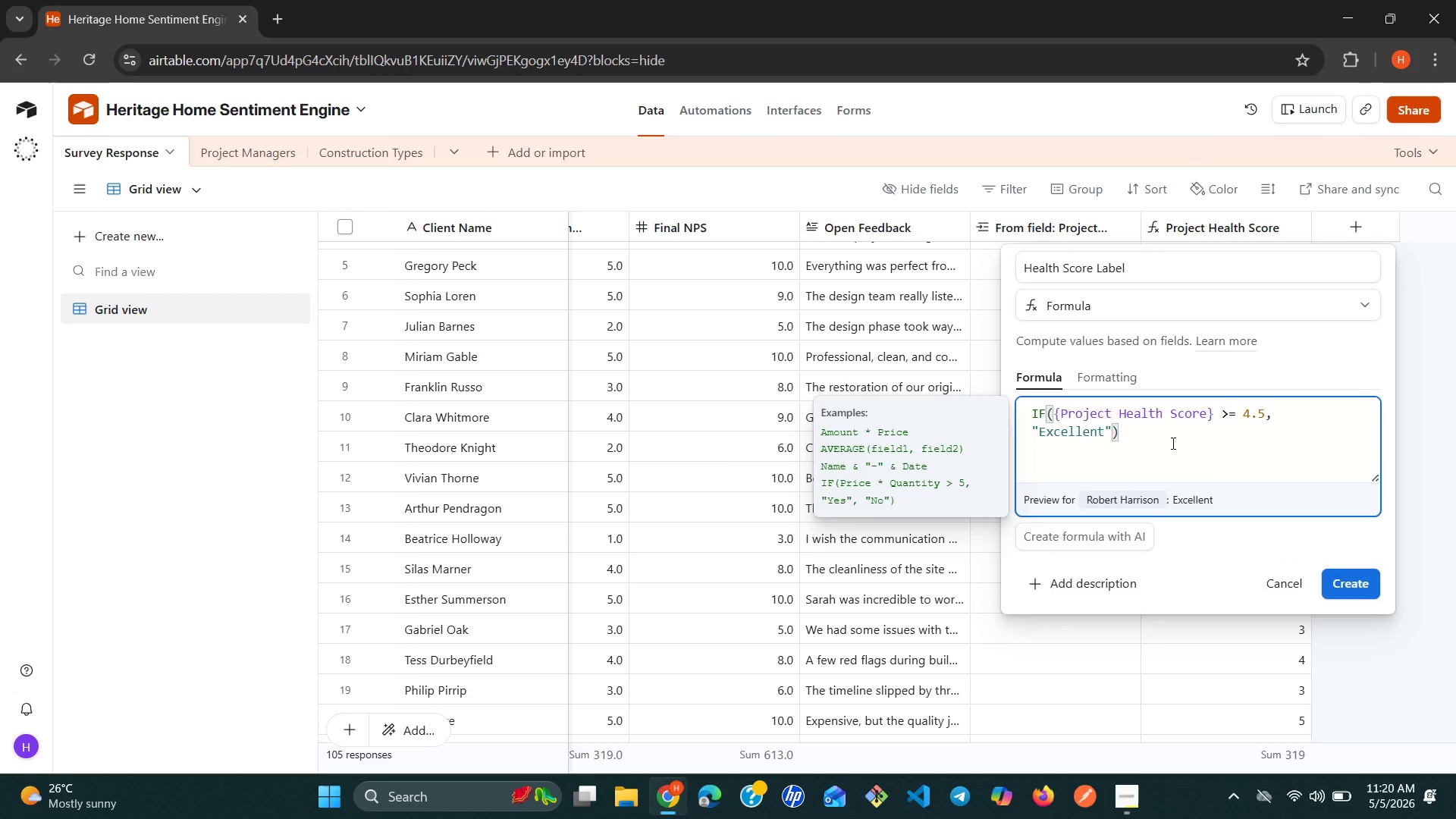 
key(ArrowLeft)
 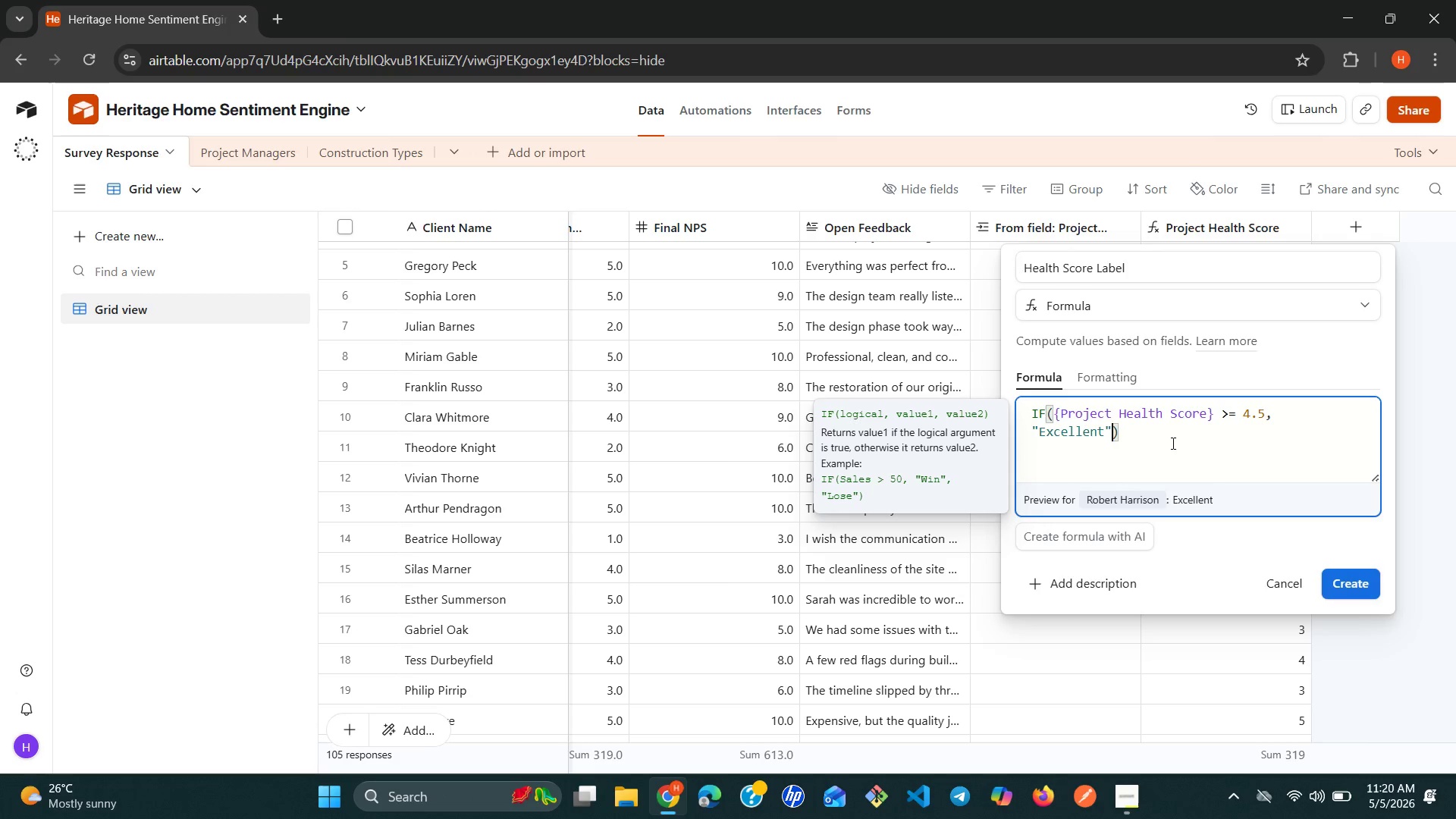 
wait(8.99)
 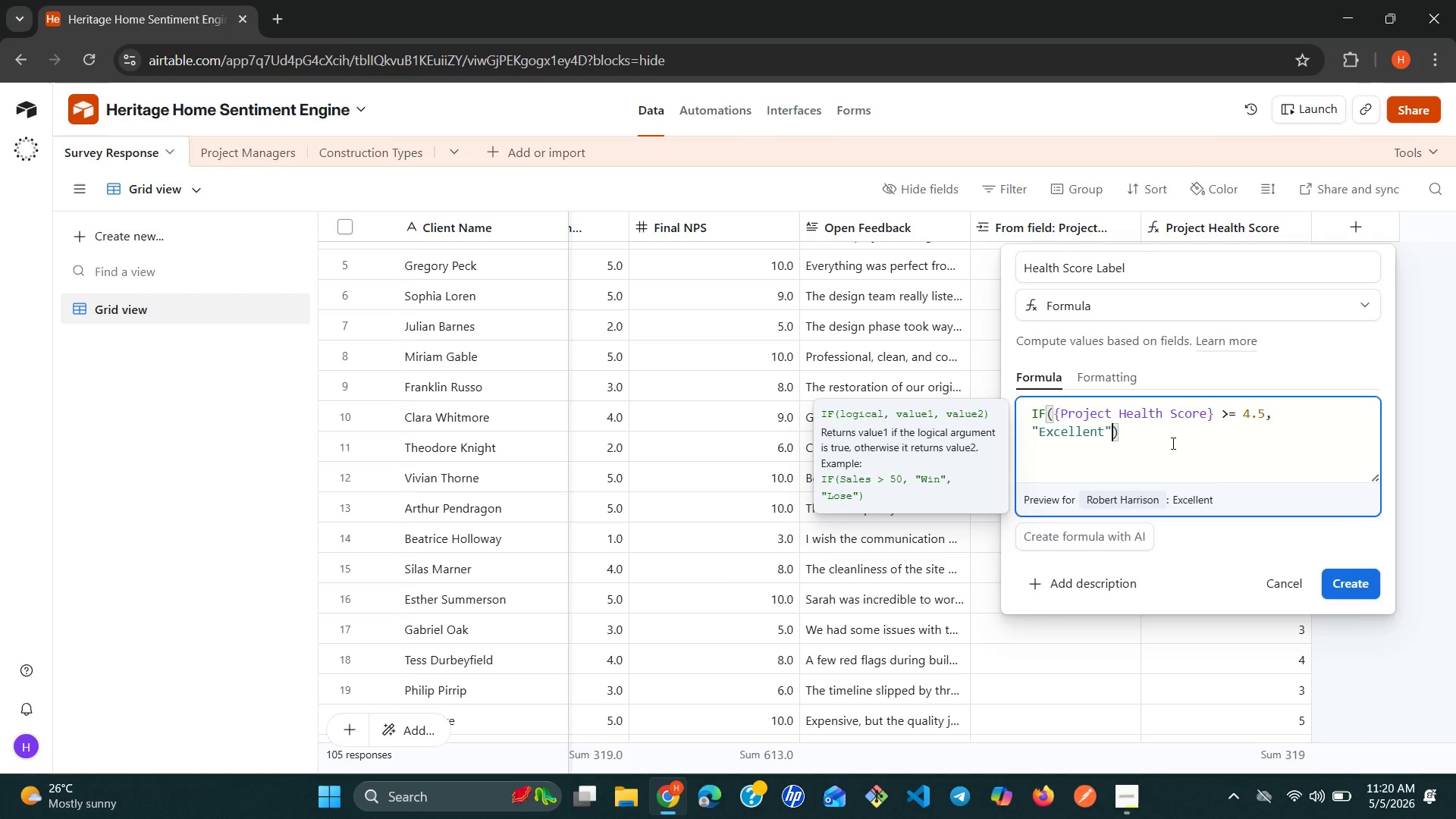 
key(Comma)
 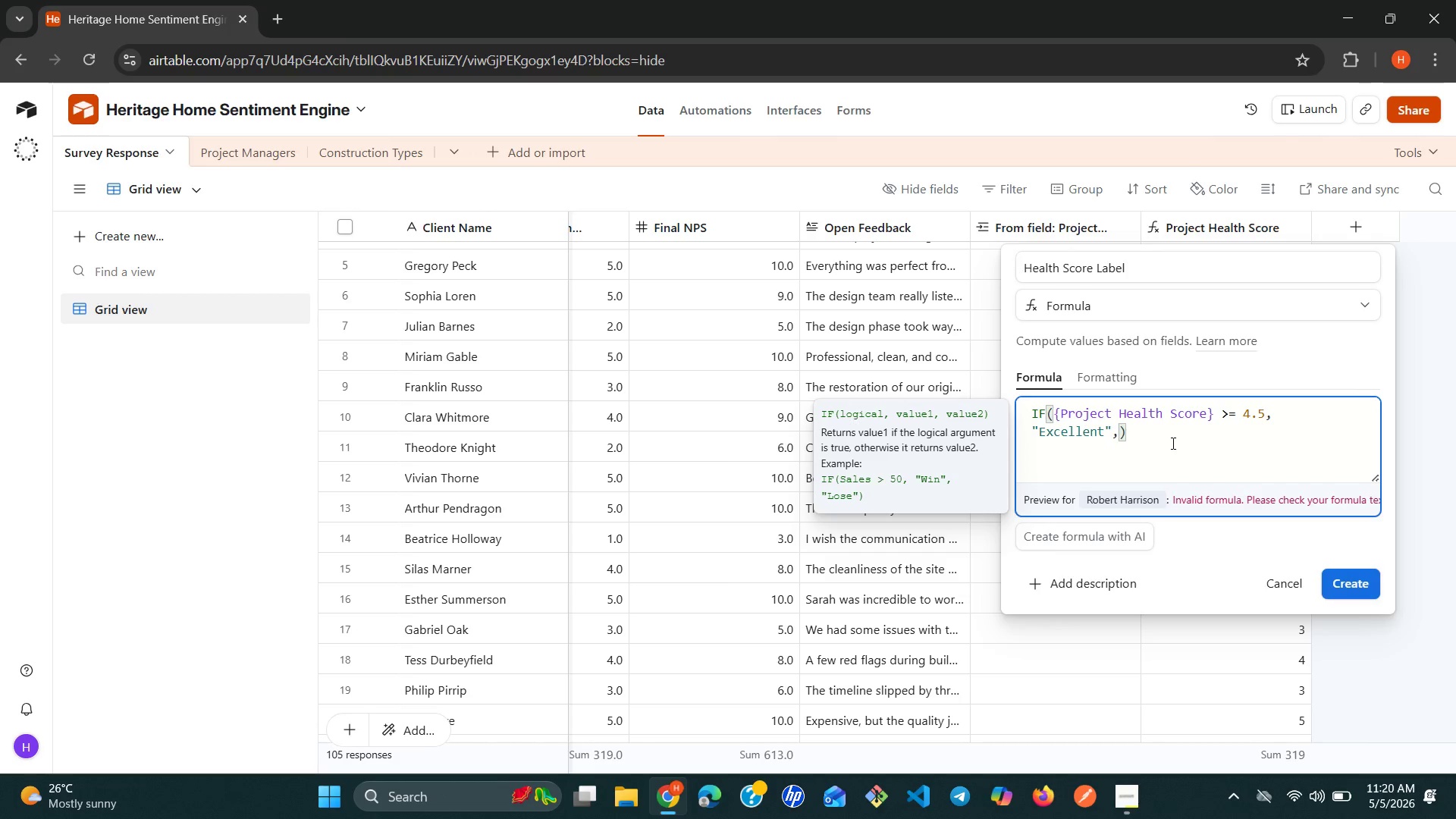 
key(Enter)
 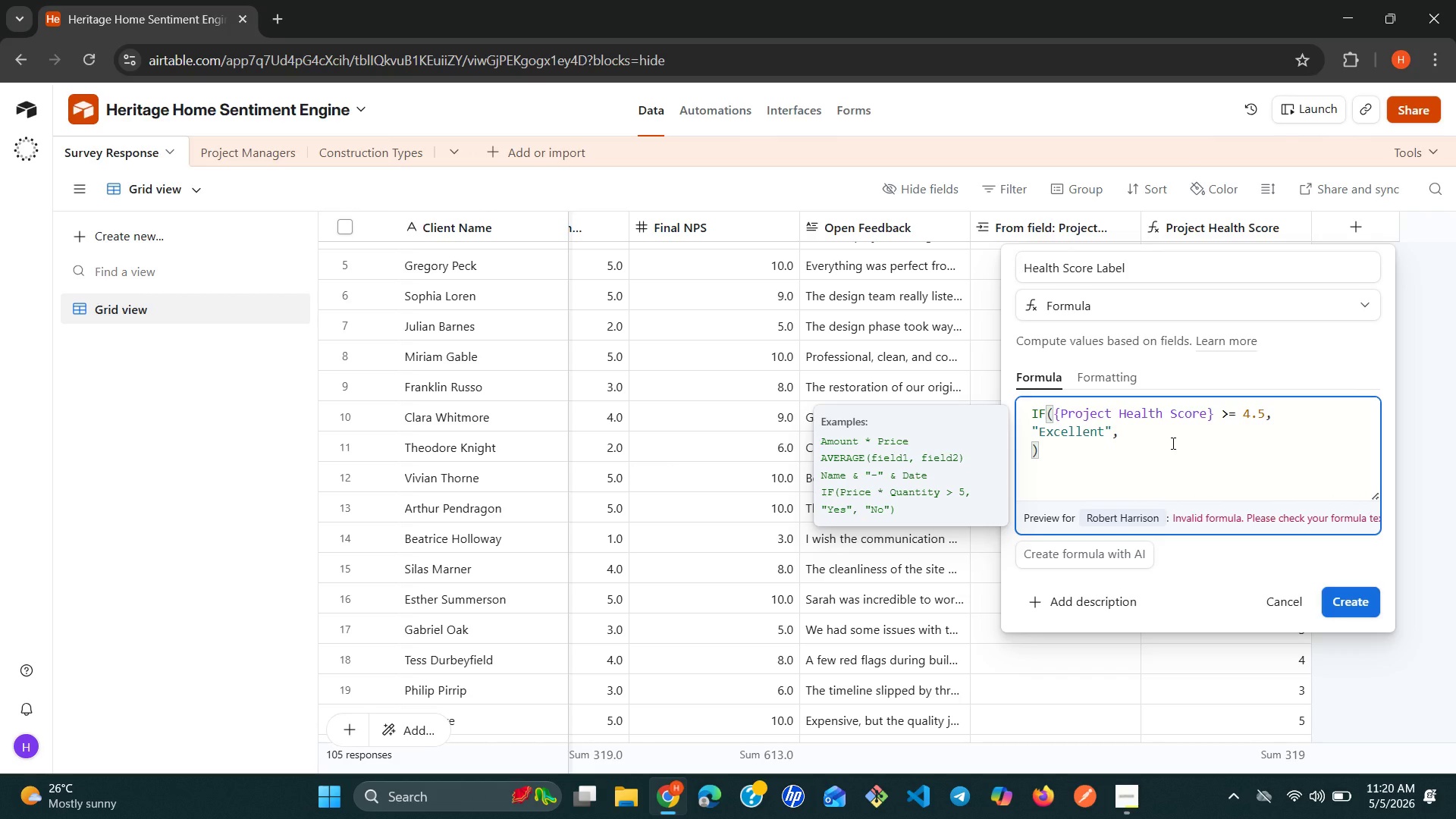 
key(Enter)
 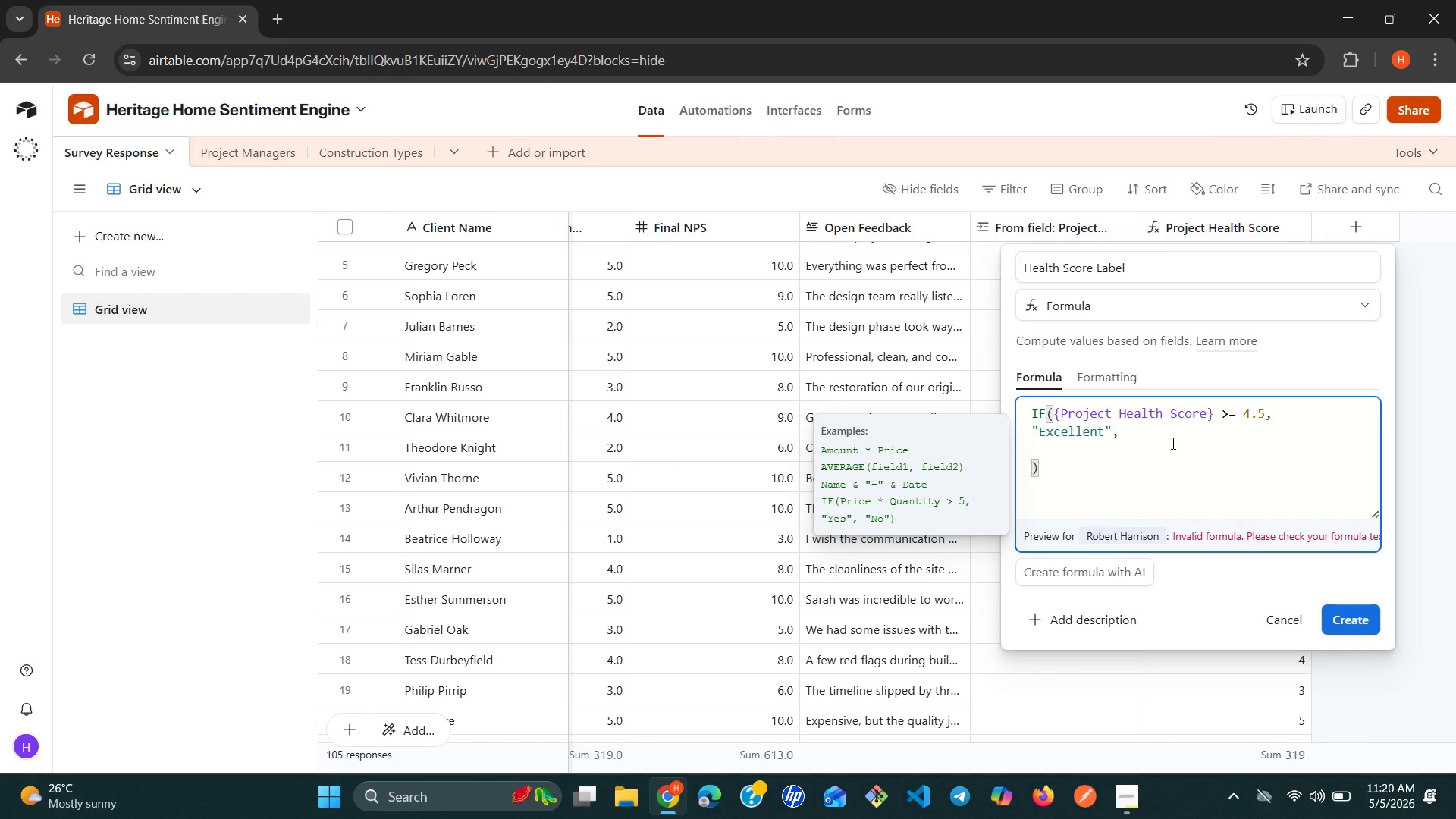 
key(ArrowUp)
 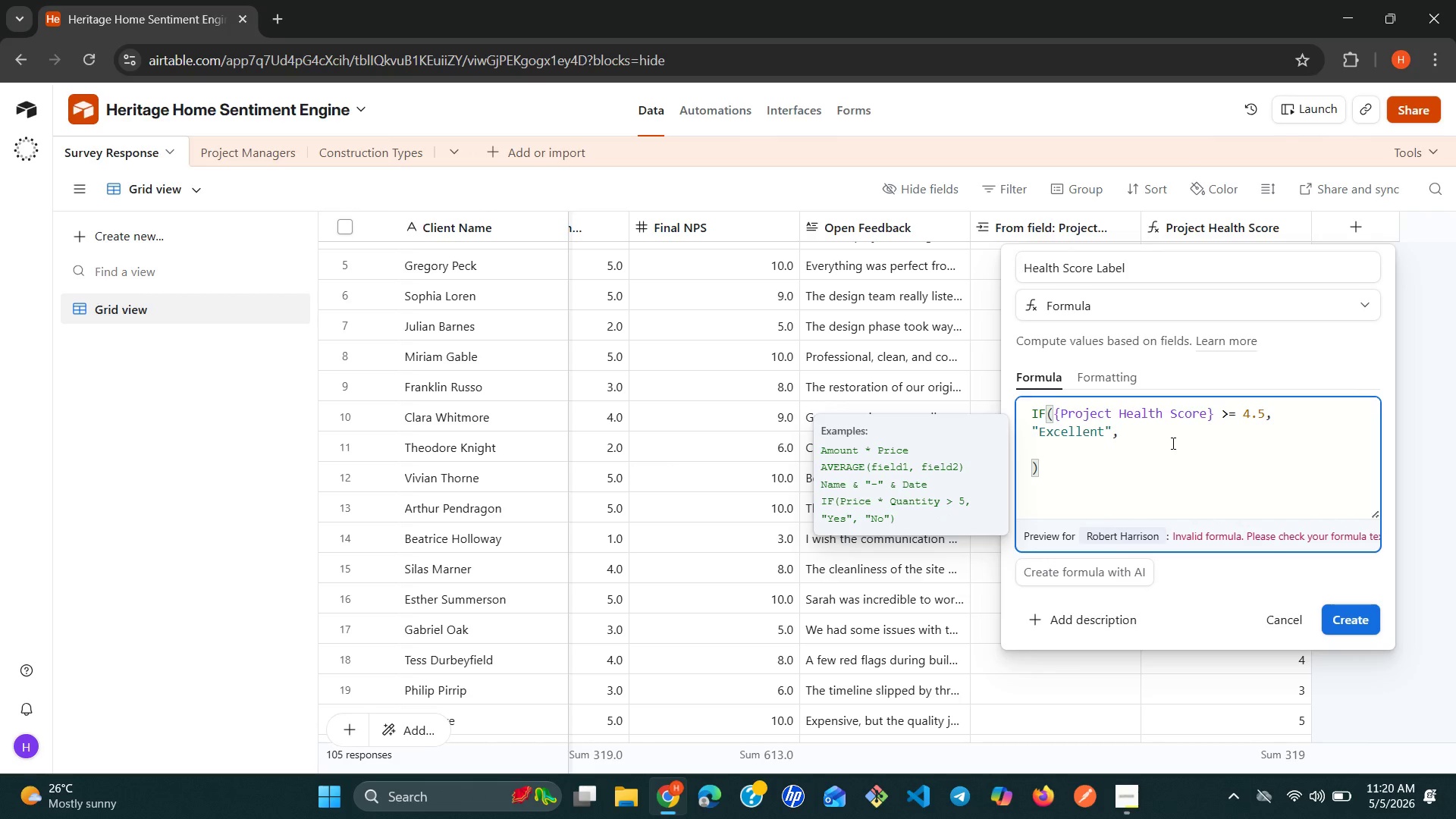 
type(If({)
 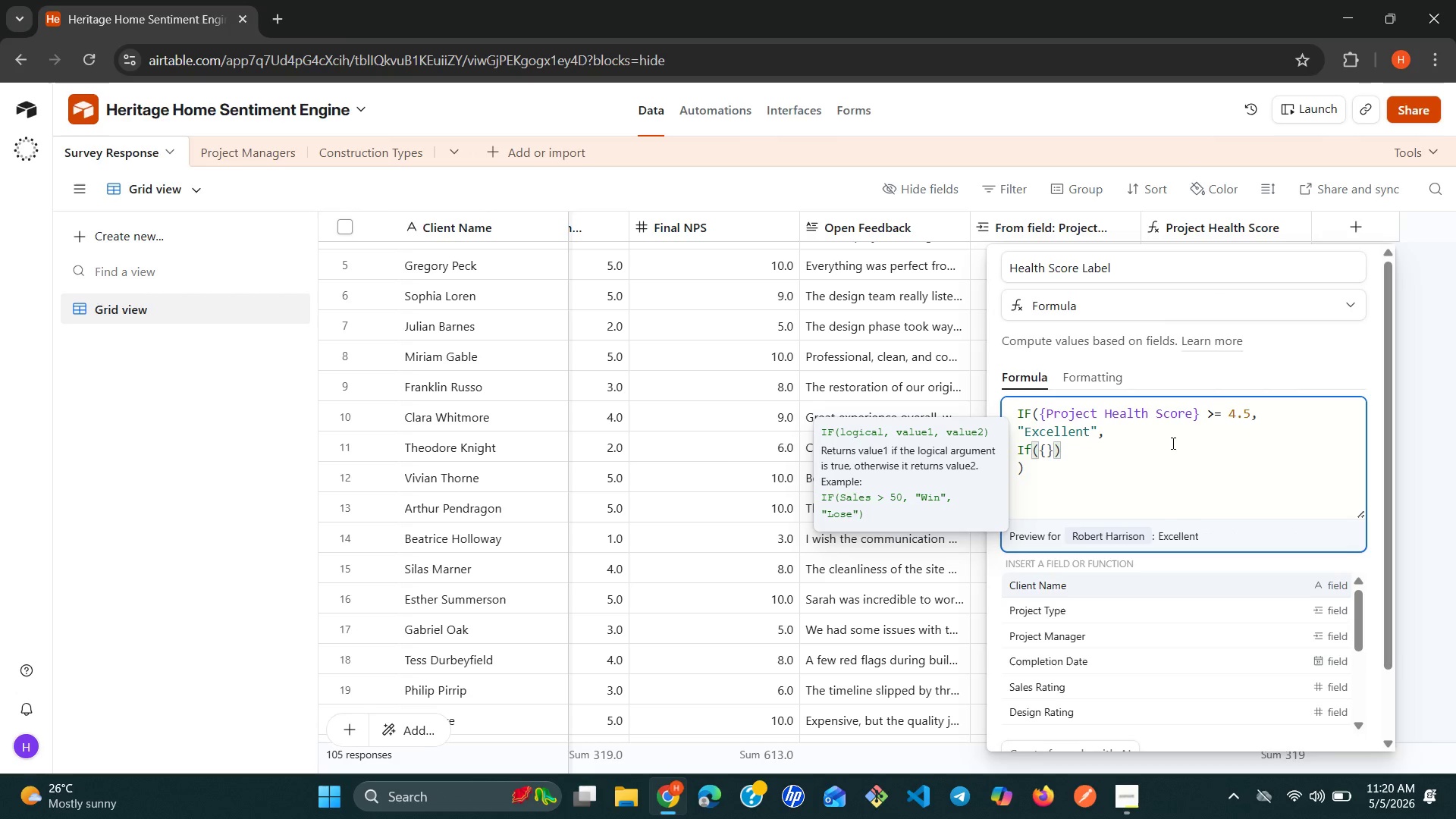 
type(pr)
 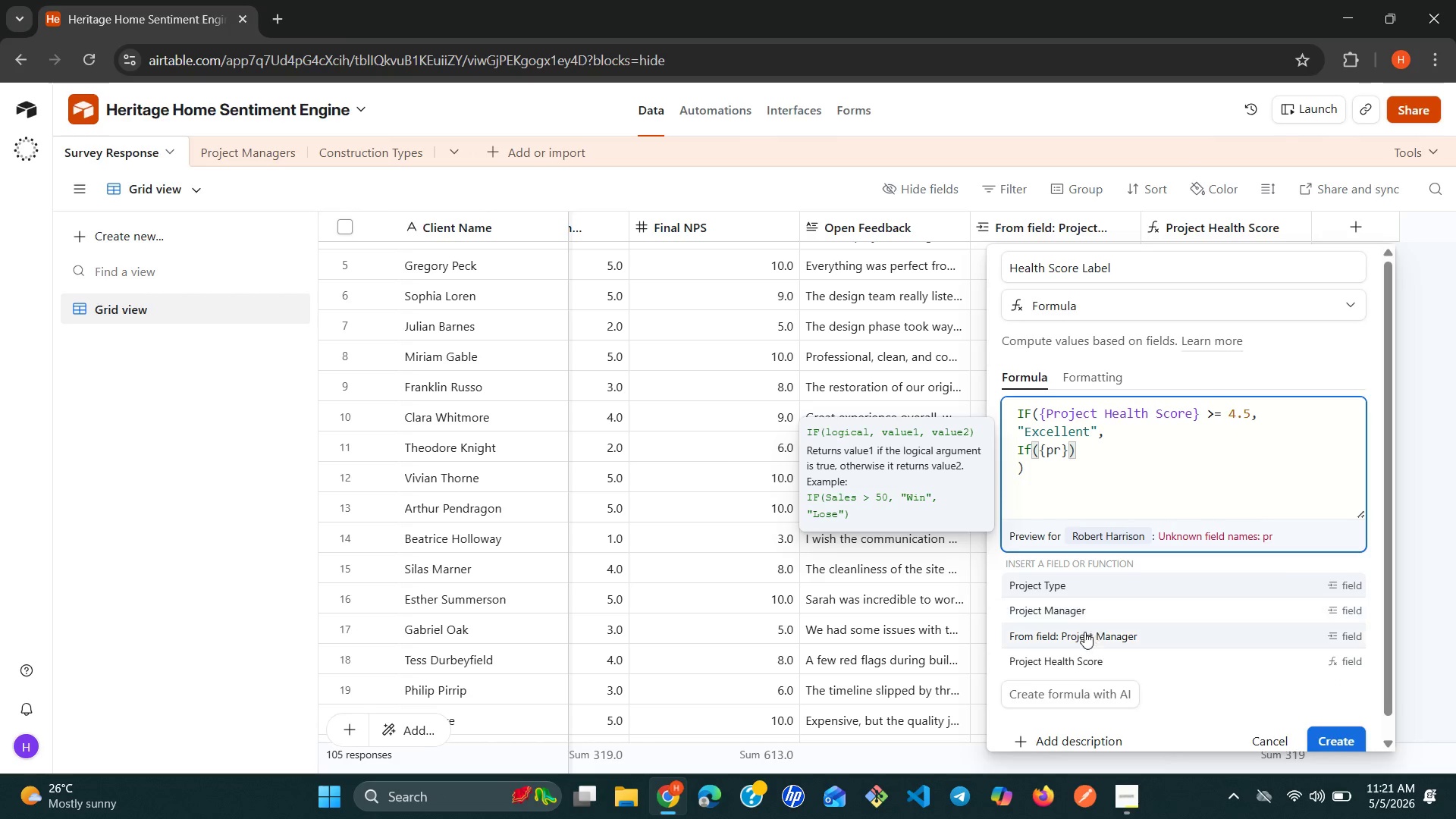 
left_click([1067, 657])
 